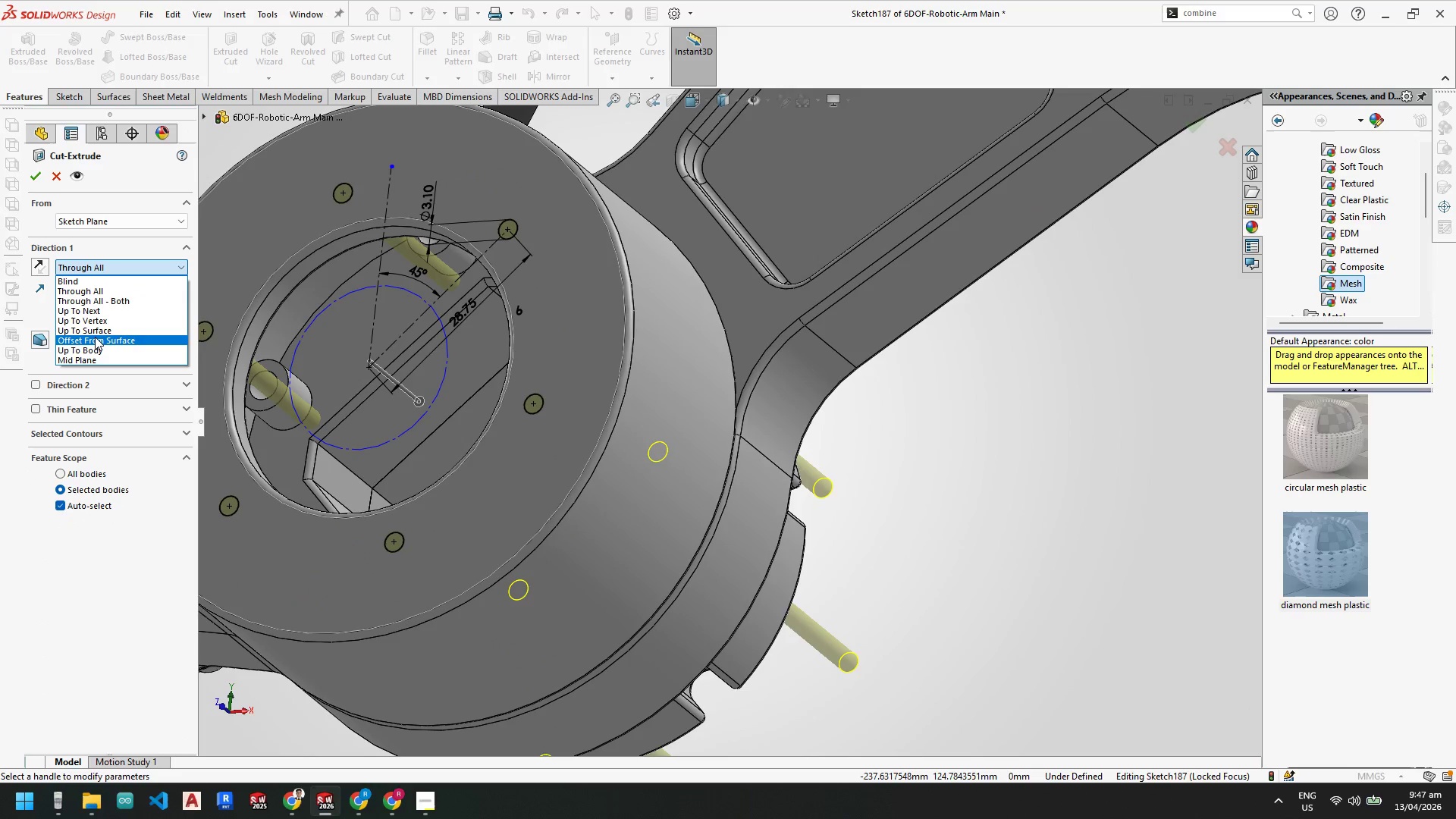 
left_click([96, 332])
 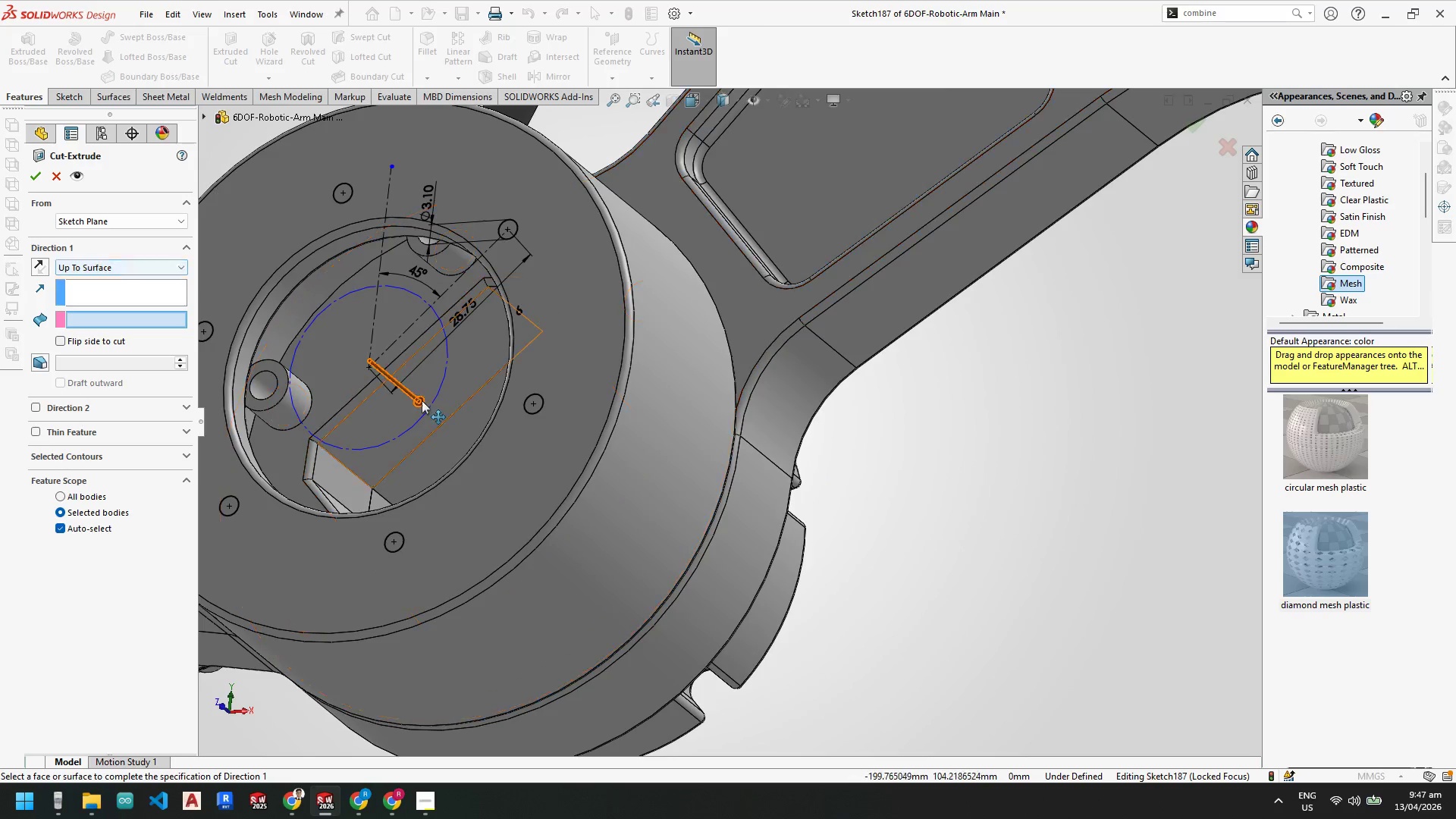 
scroll: coordinate [426, 394], scroll_direction: up, amount: 4.0
 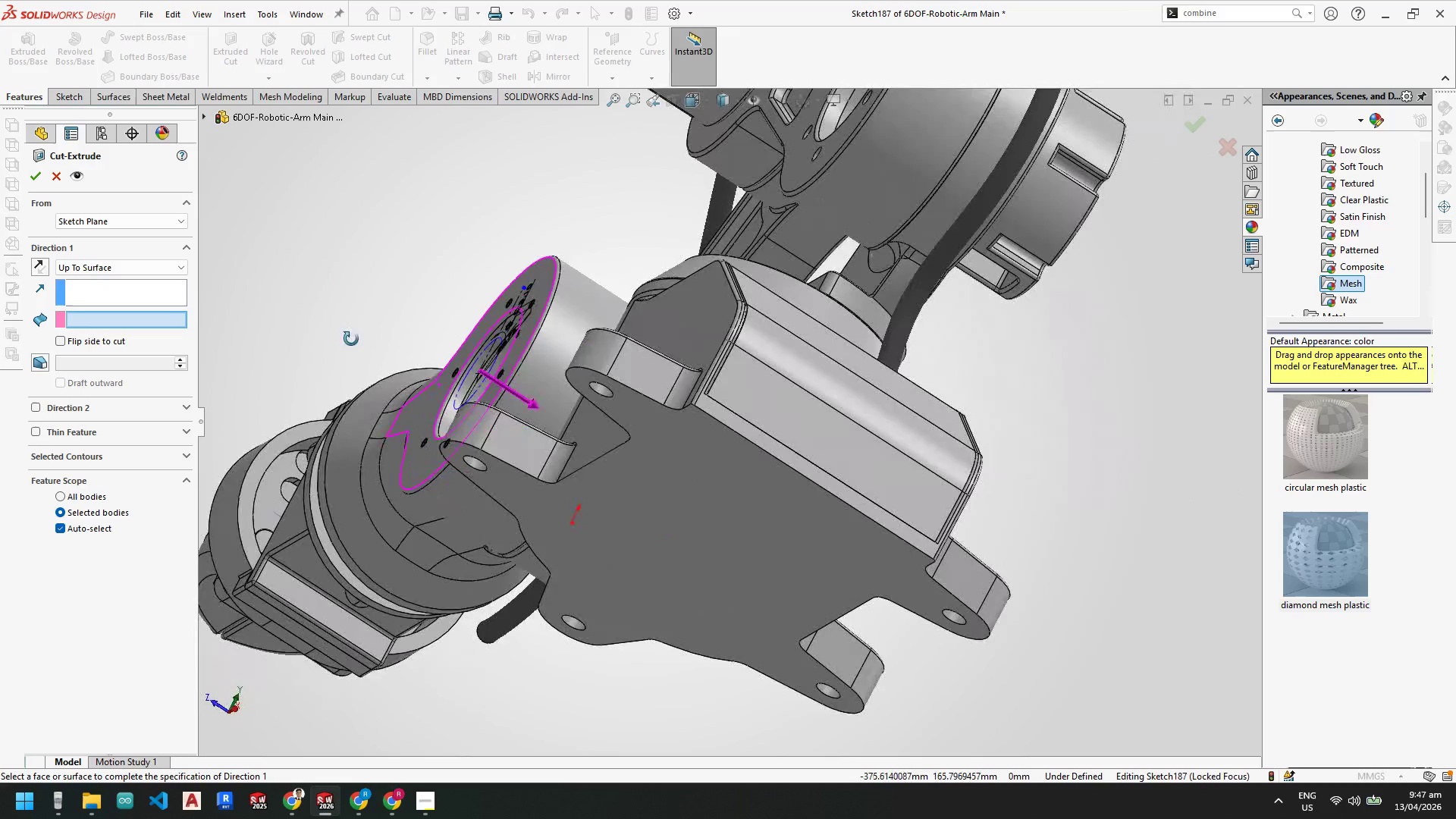 
scroll: coordinate [580, 444], scroll_direction: down, amount: 9.0
 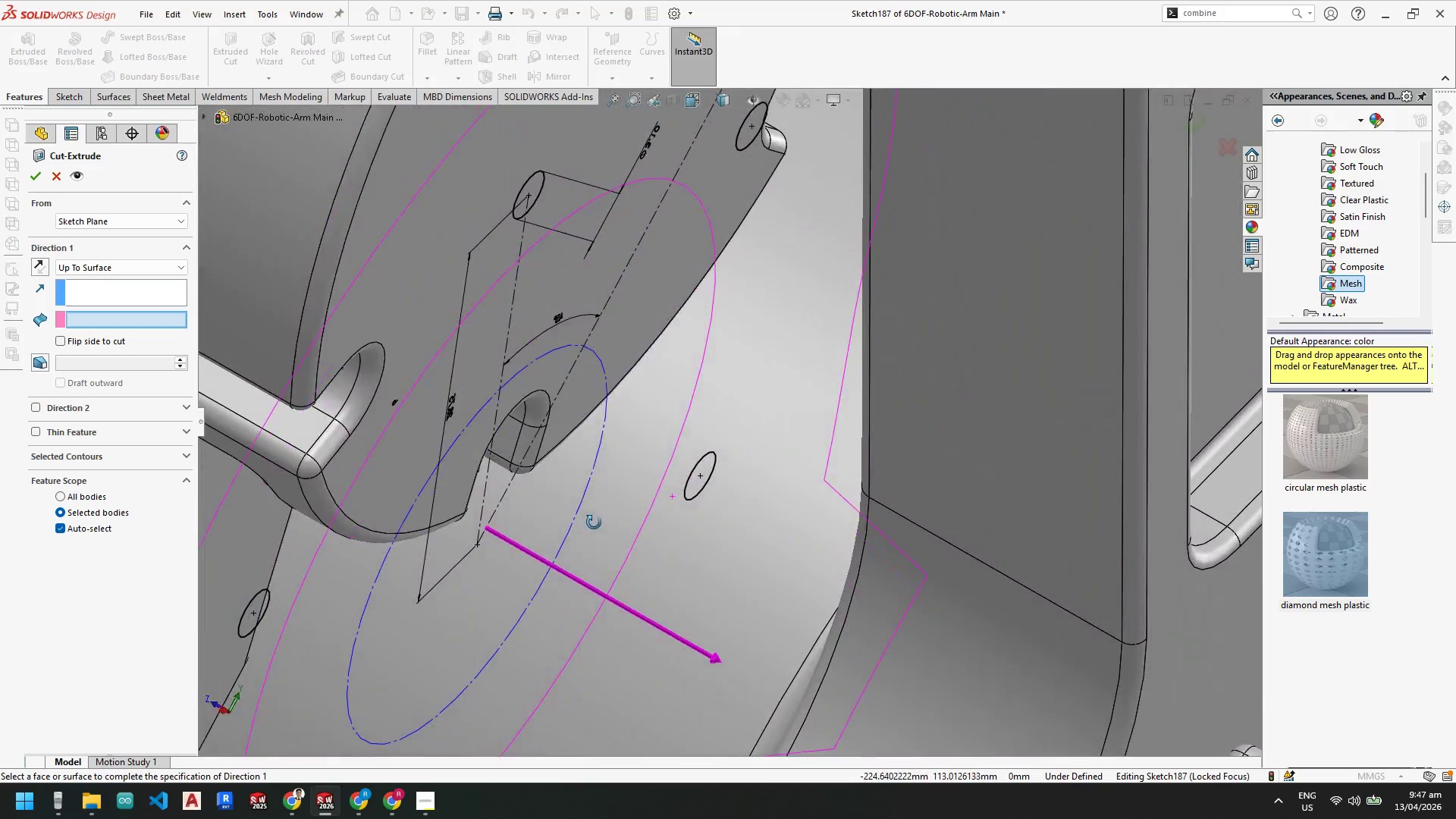 
scroll: coordinate [701, 532], scroll_direction: up, amount: 2.0
 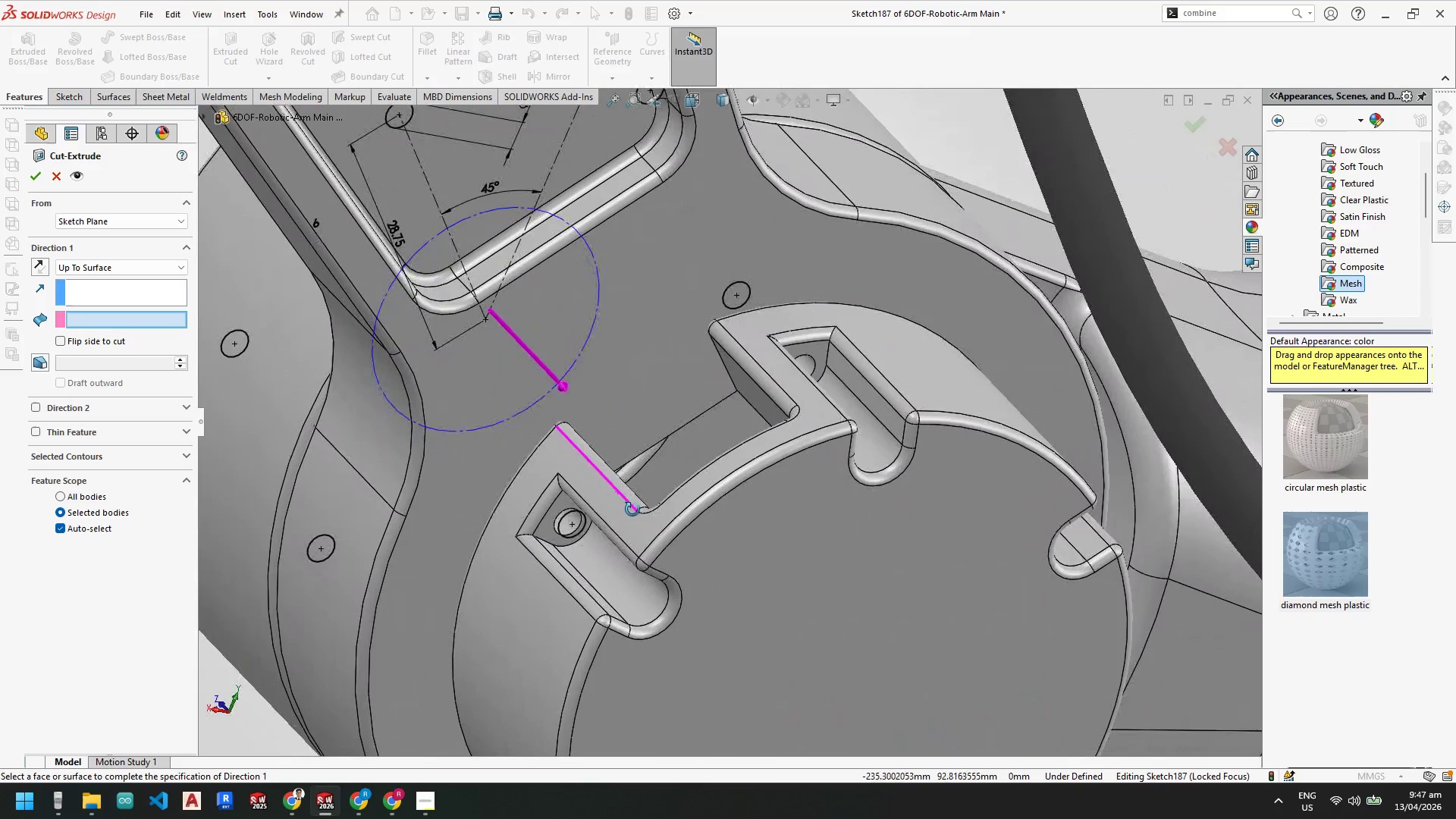 
scroll: coordinate [695, 456], scroll_direction: down, amount: 3.0
 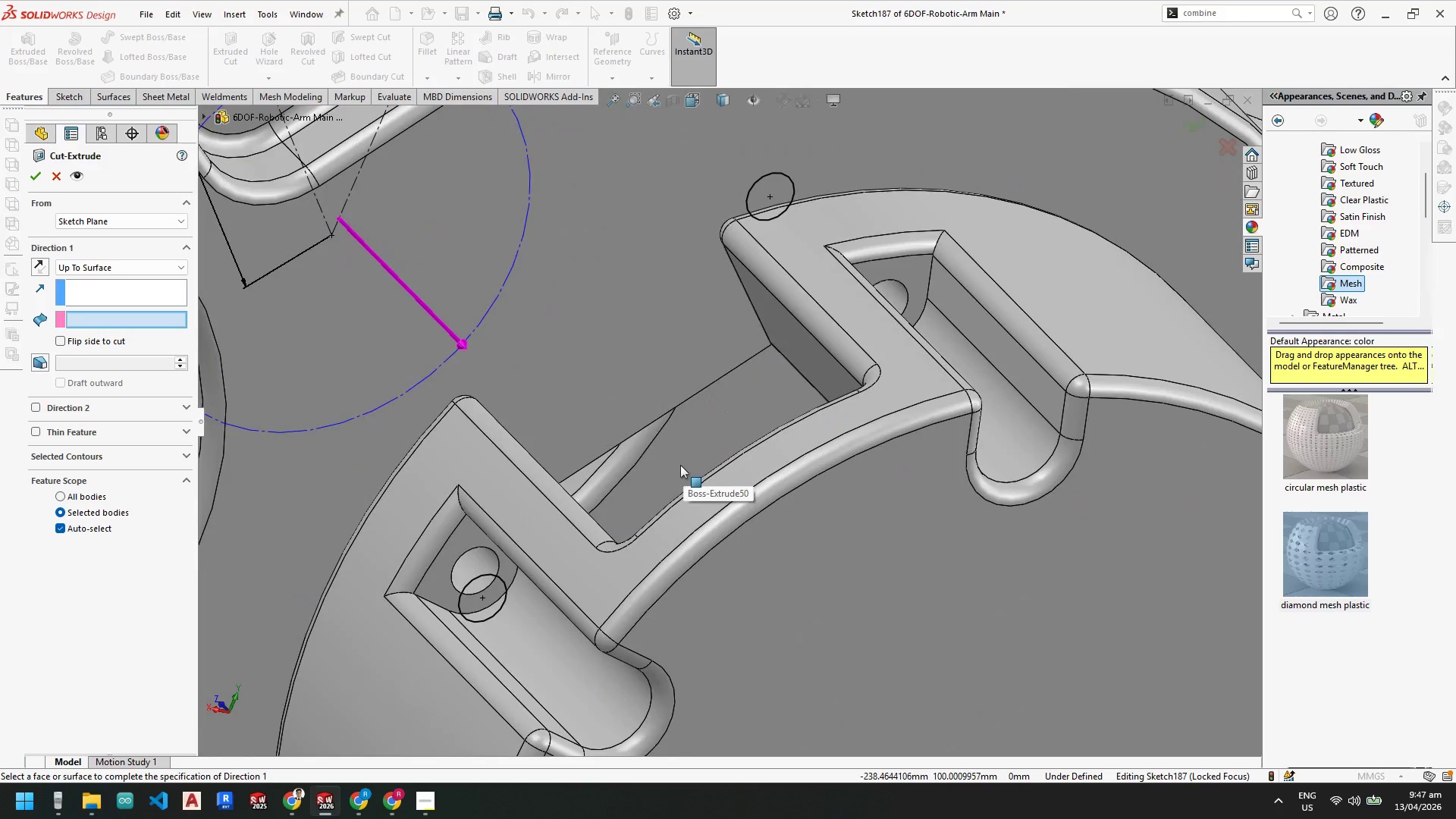 
left_click([680, 465])
 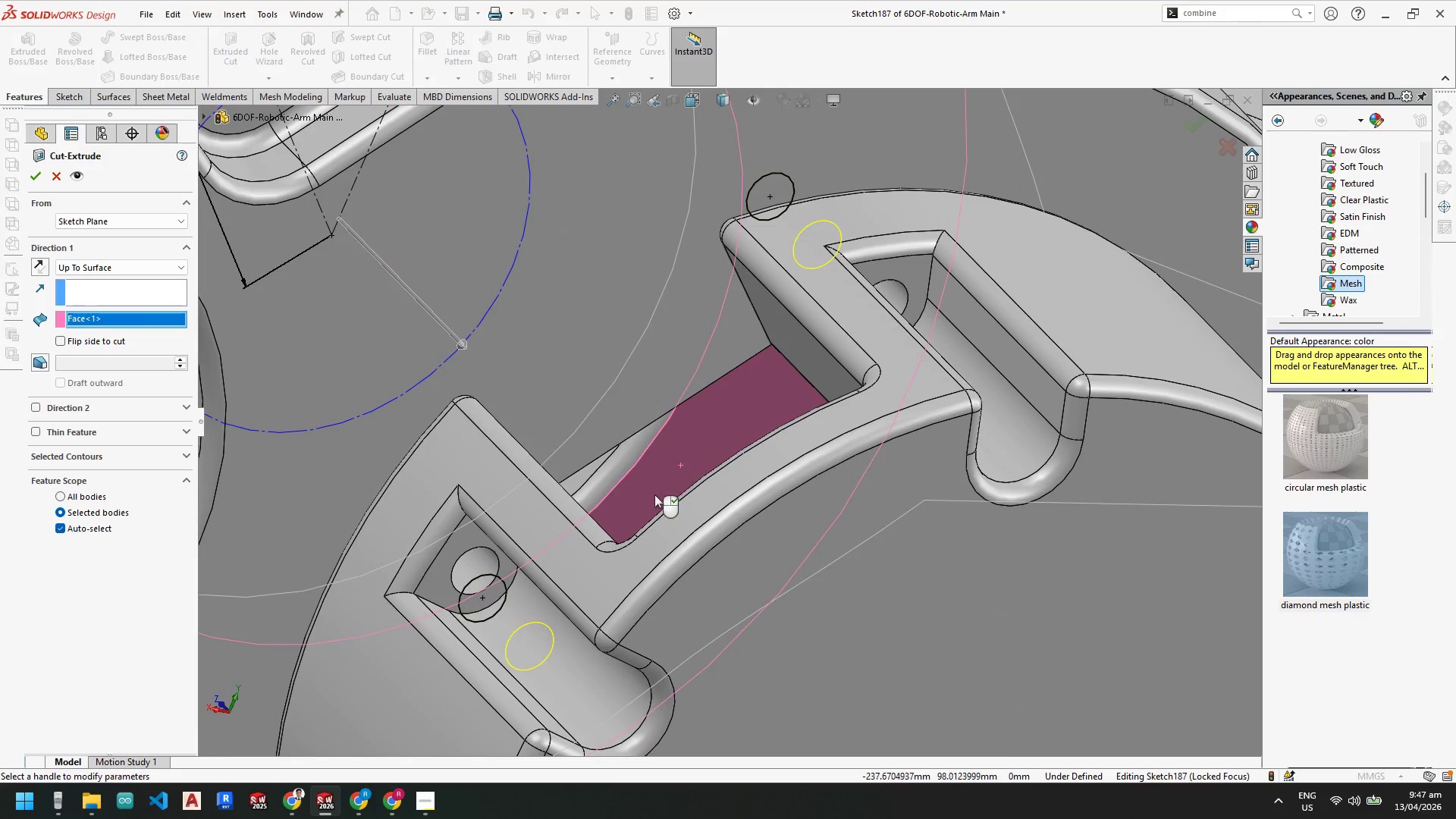 
scroll: coordinate [506, 425], scroll_direction: up, amount: 9.0
 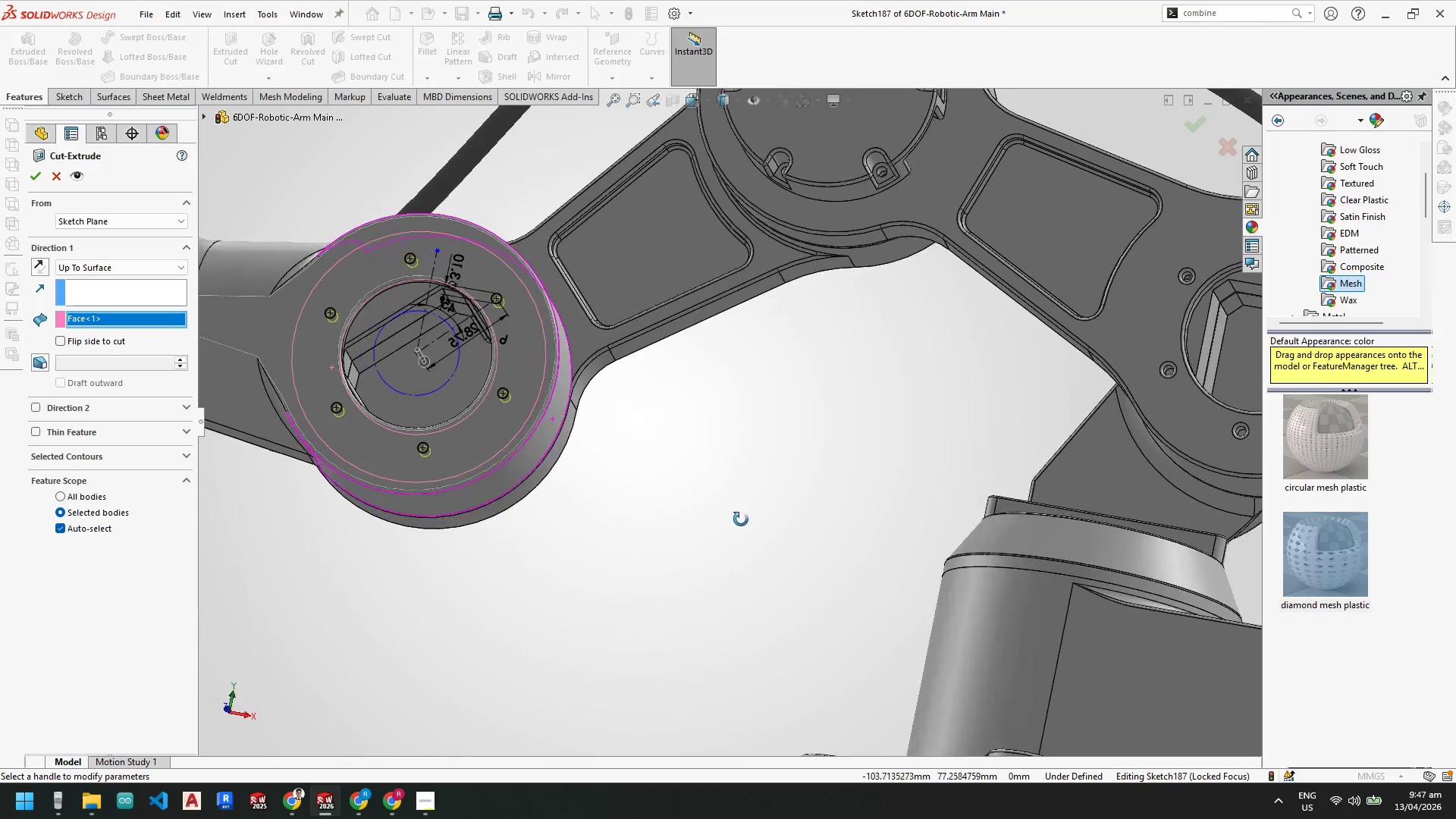 
scroll: coordinate [454, 272], scroll_direction: down, amount: 4.0
 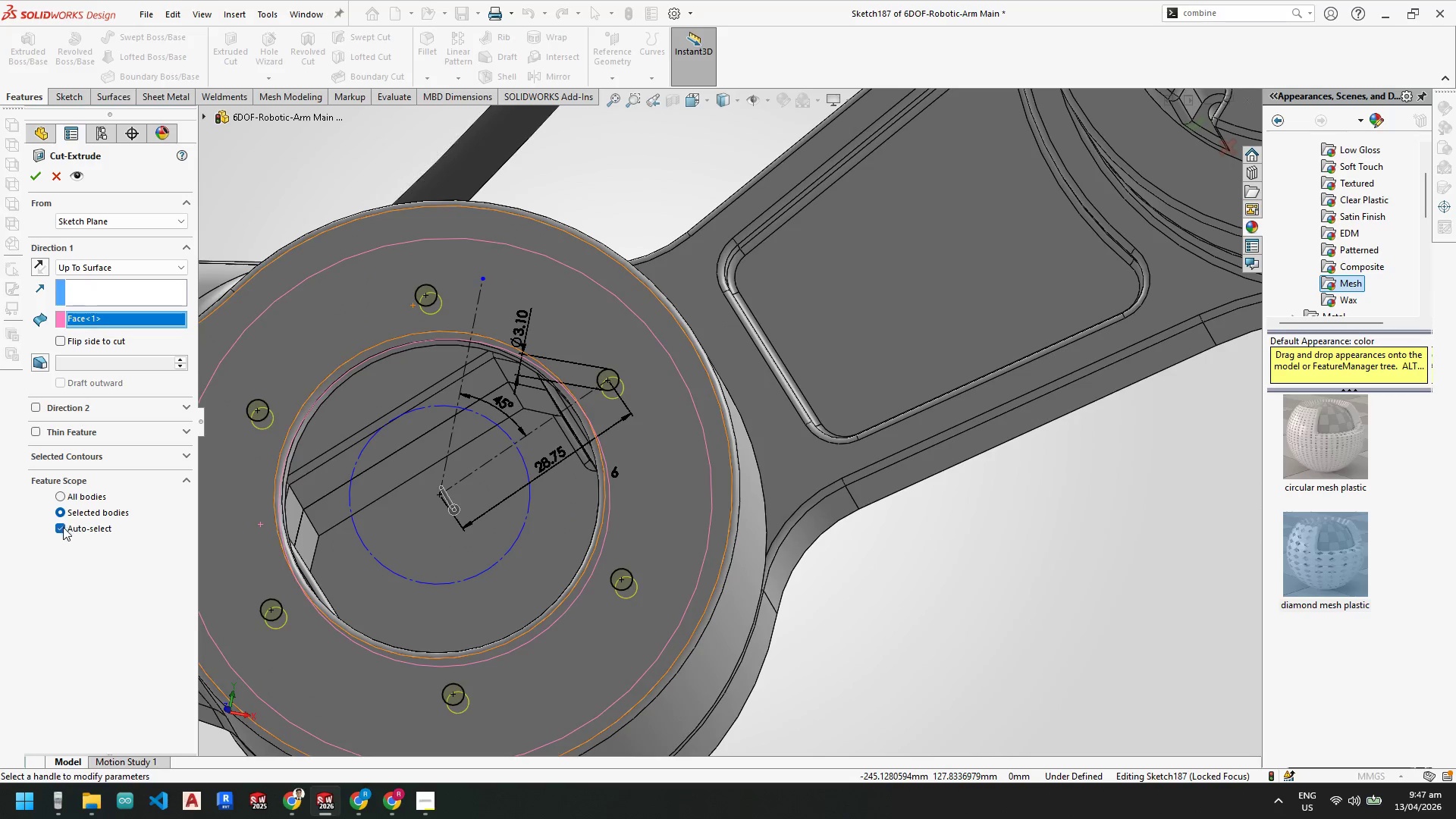 
double_click([249, 522])
 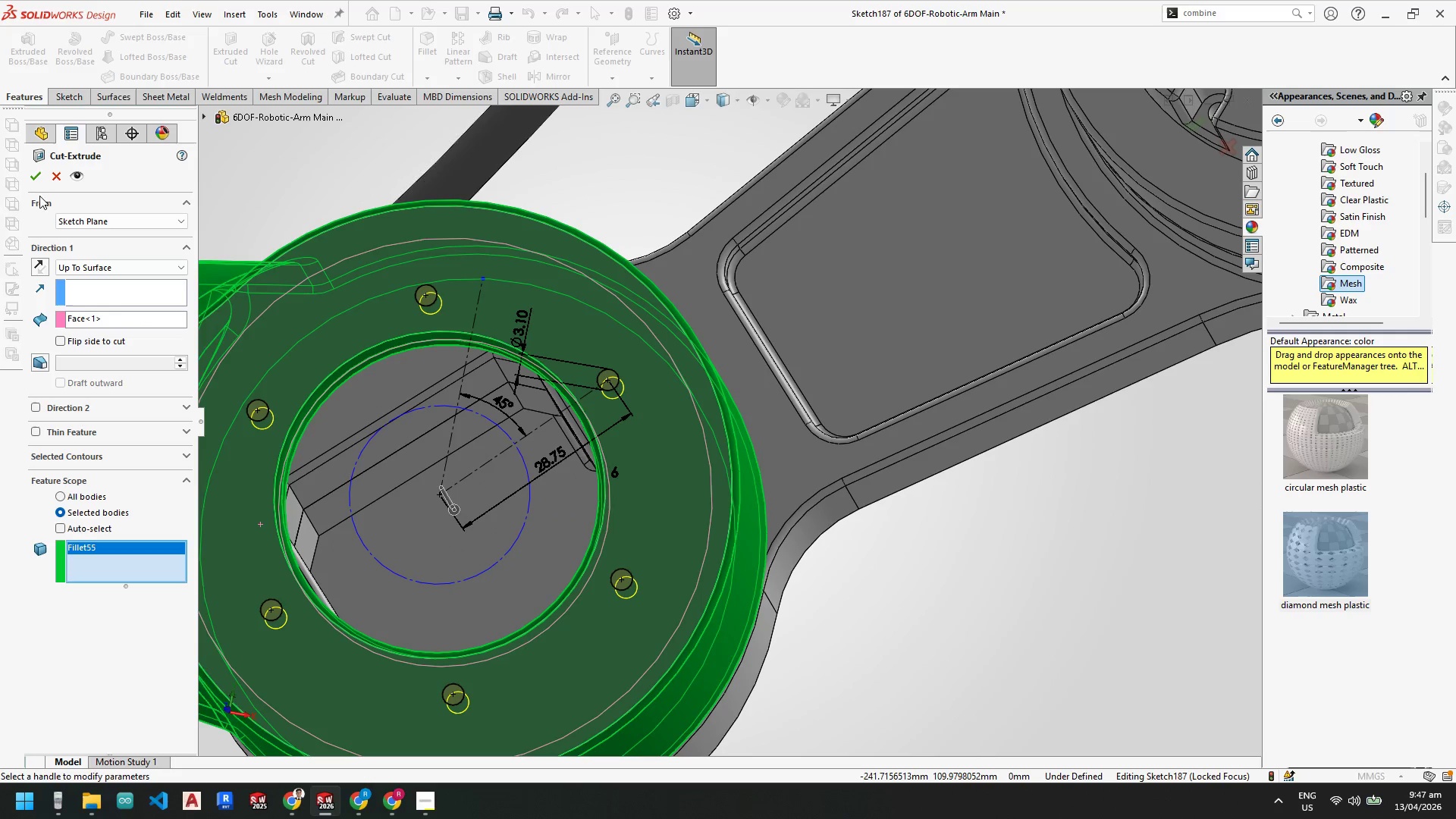 
left_click([40, 182])
 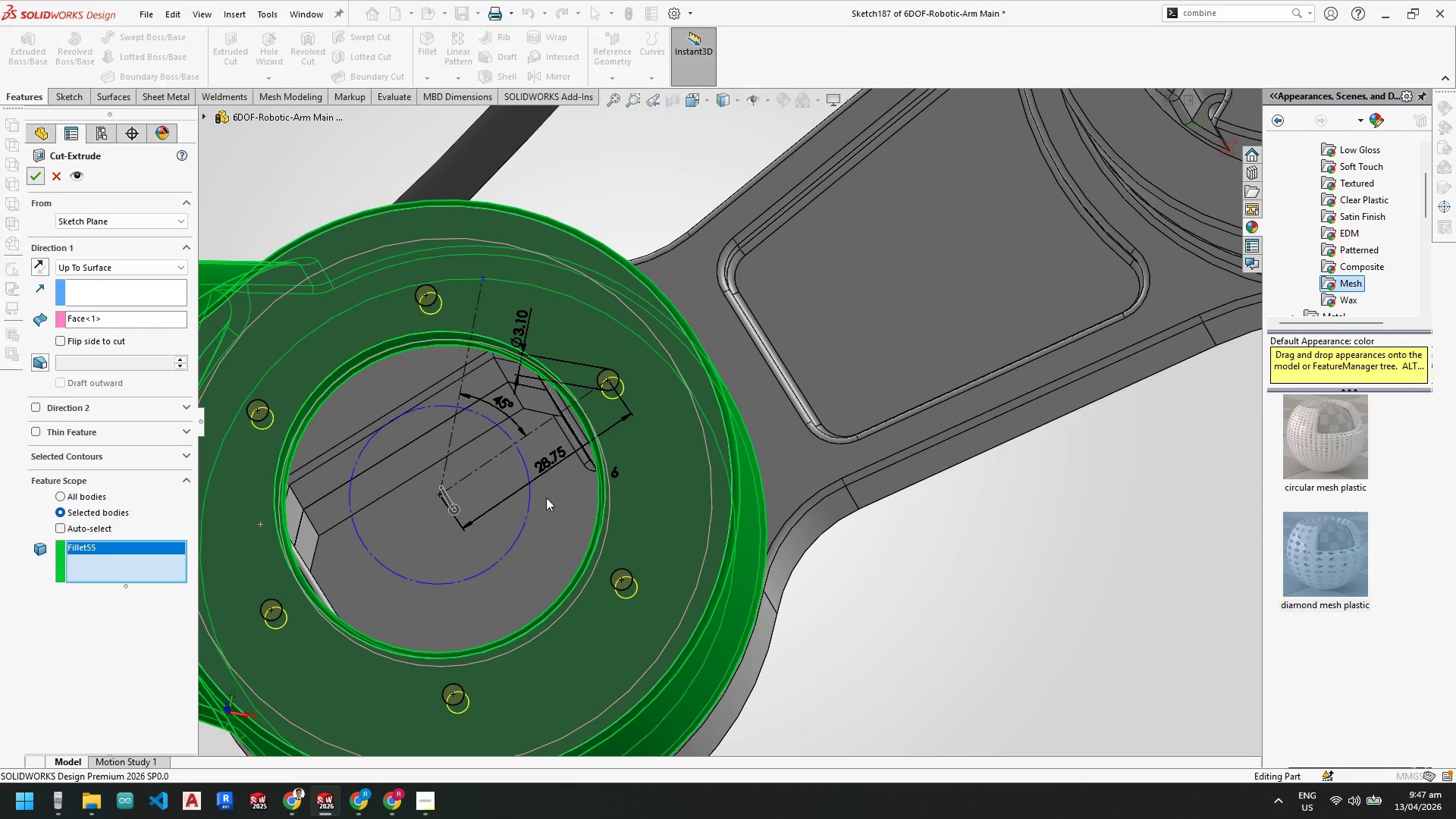 
key(Escape)
 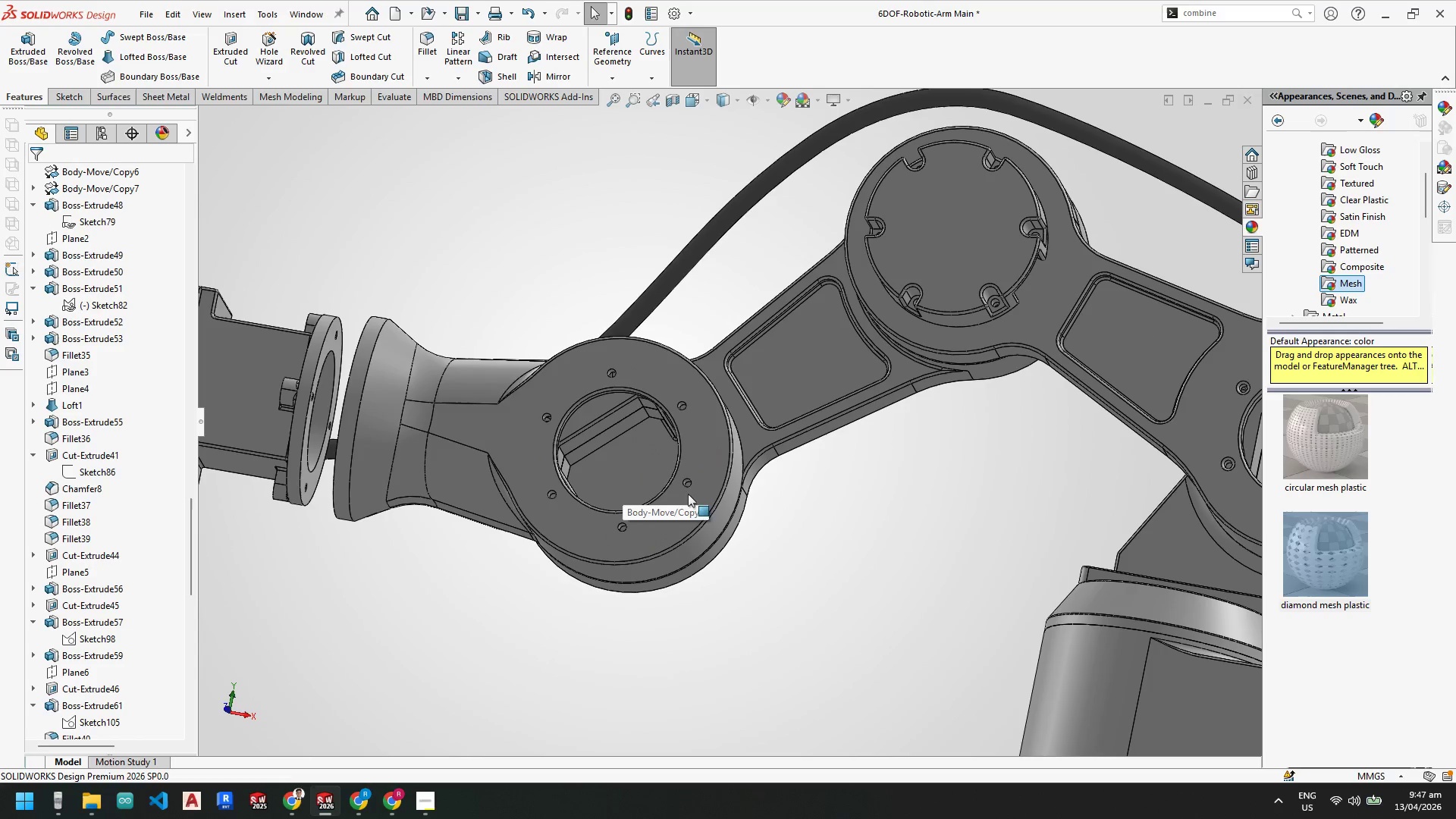 
scroll: coordinate [547, 497], scroll_direction: up, amount: 6.0
 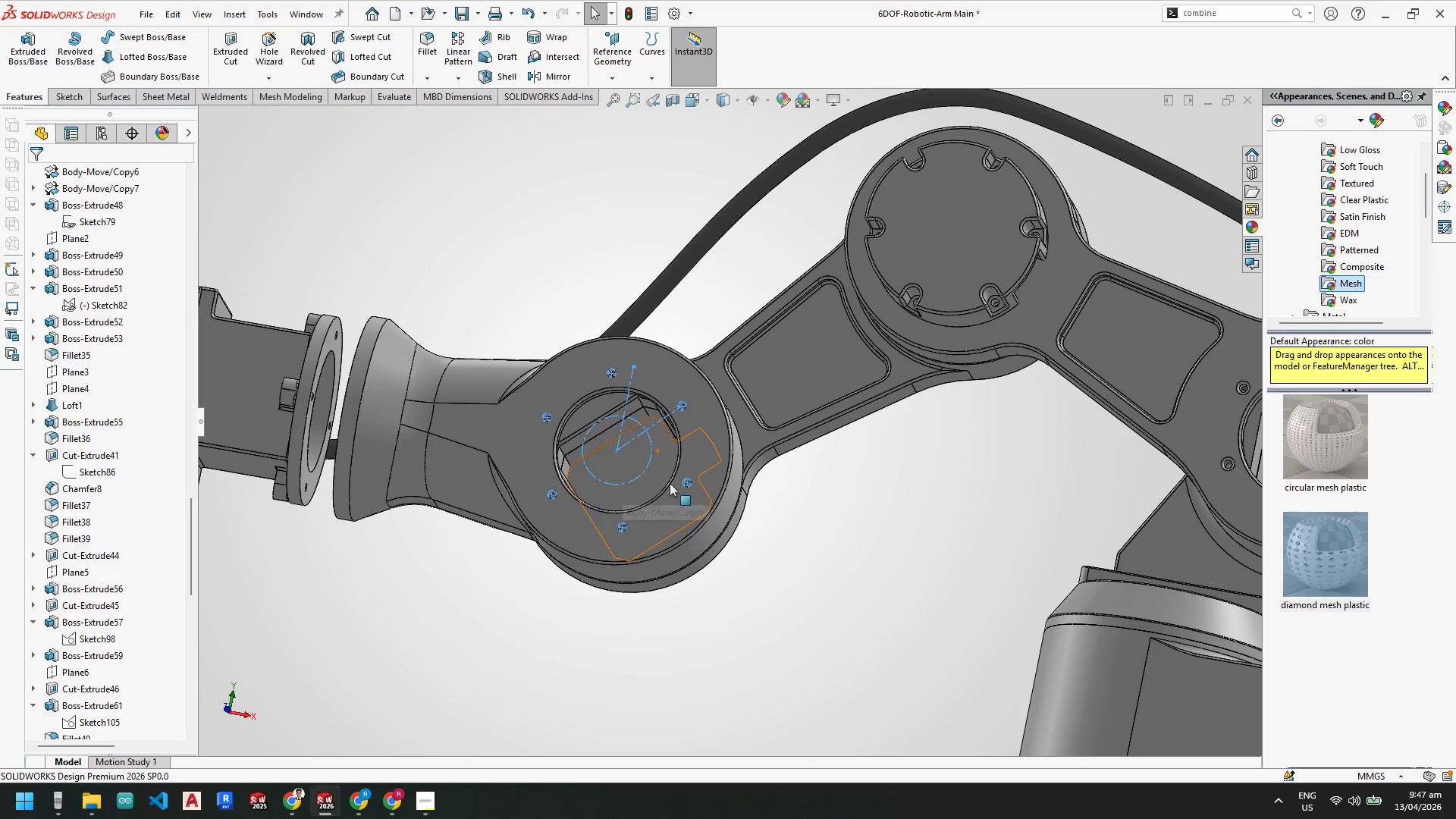 
key(Escape)
 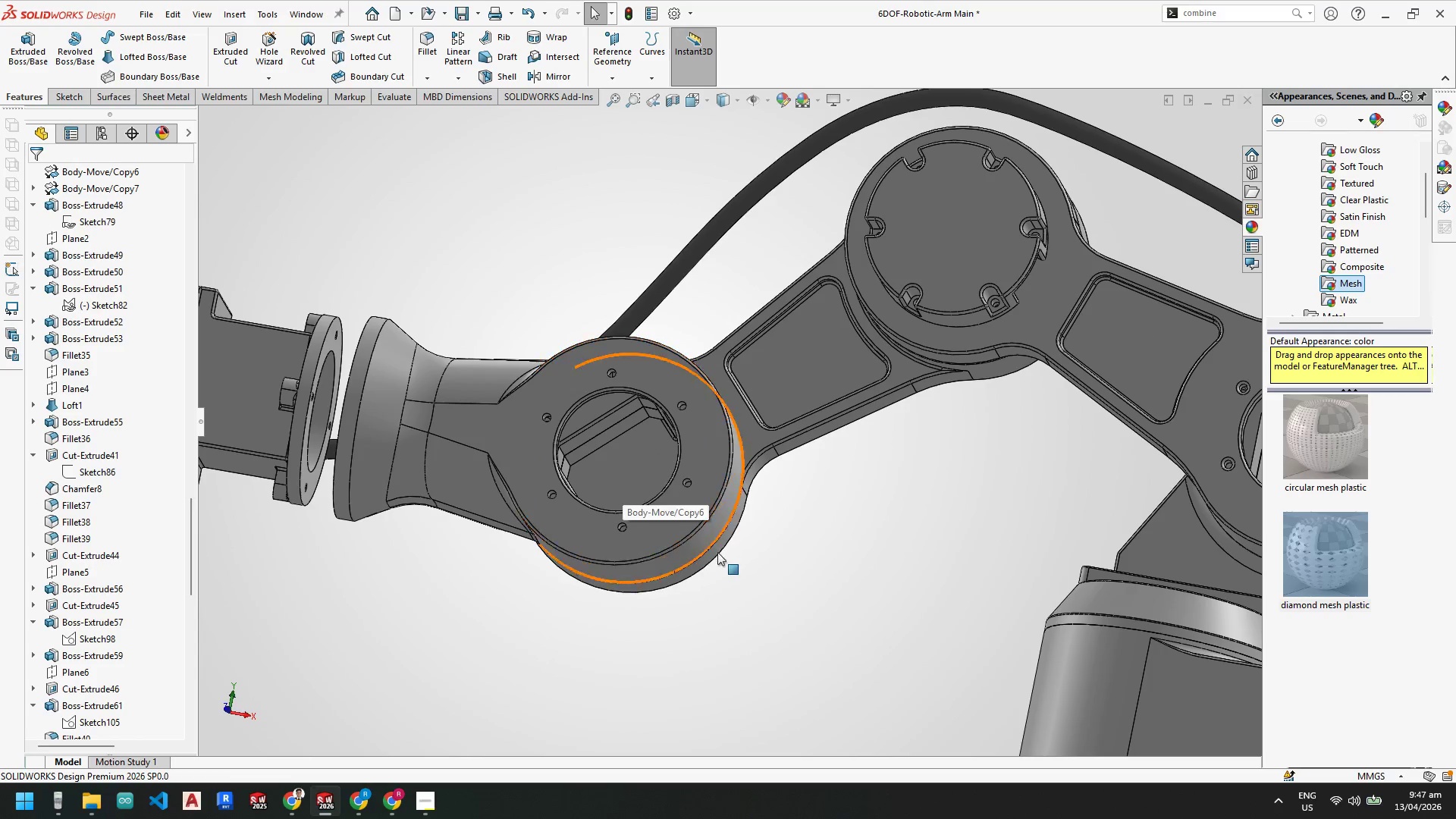 
scroll: coordinate [712, 541], scroll_direction: up, amount: 2.0
 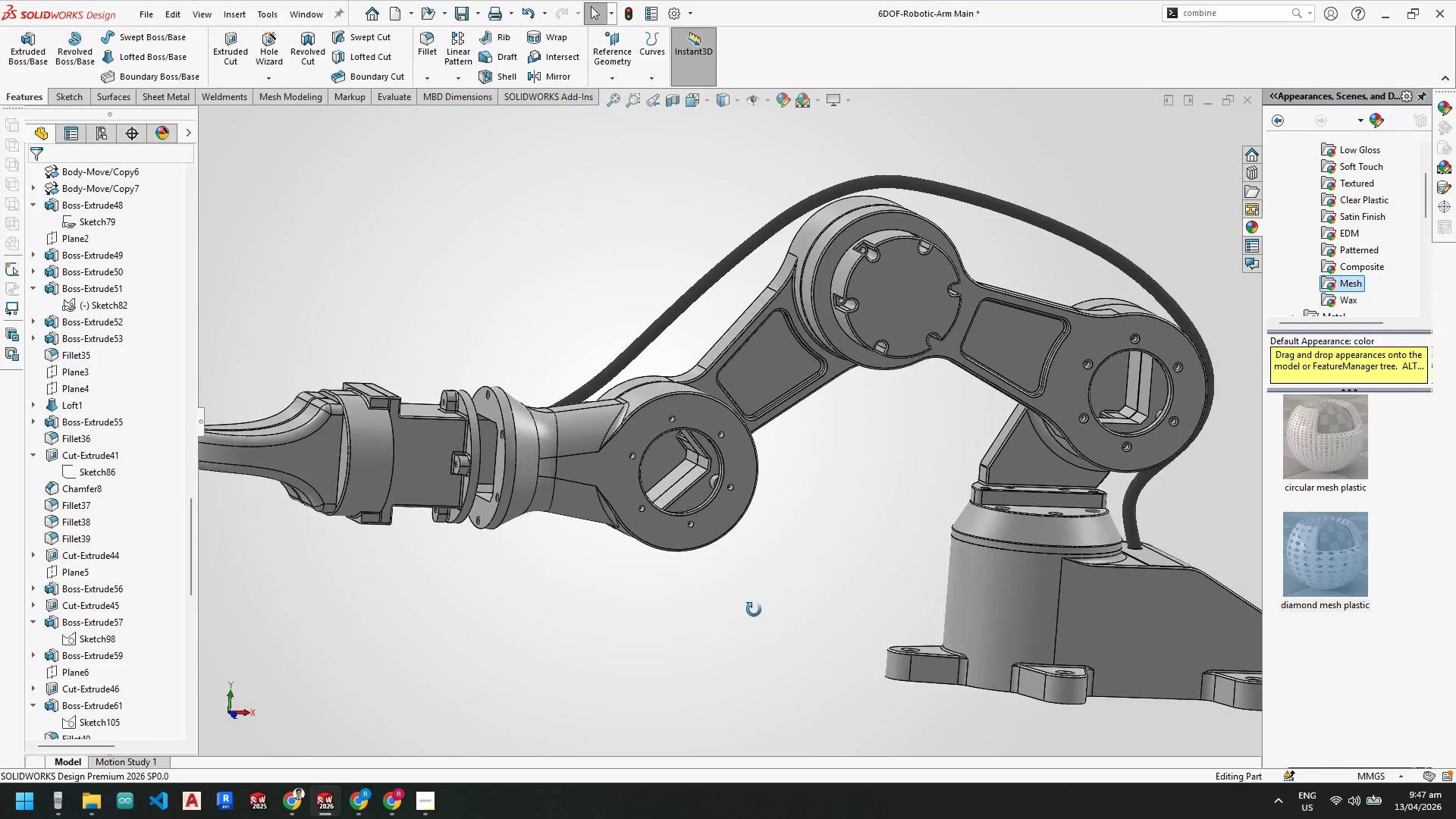 
key(Control+S)
 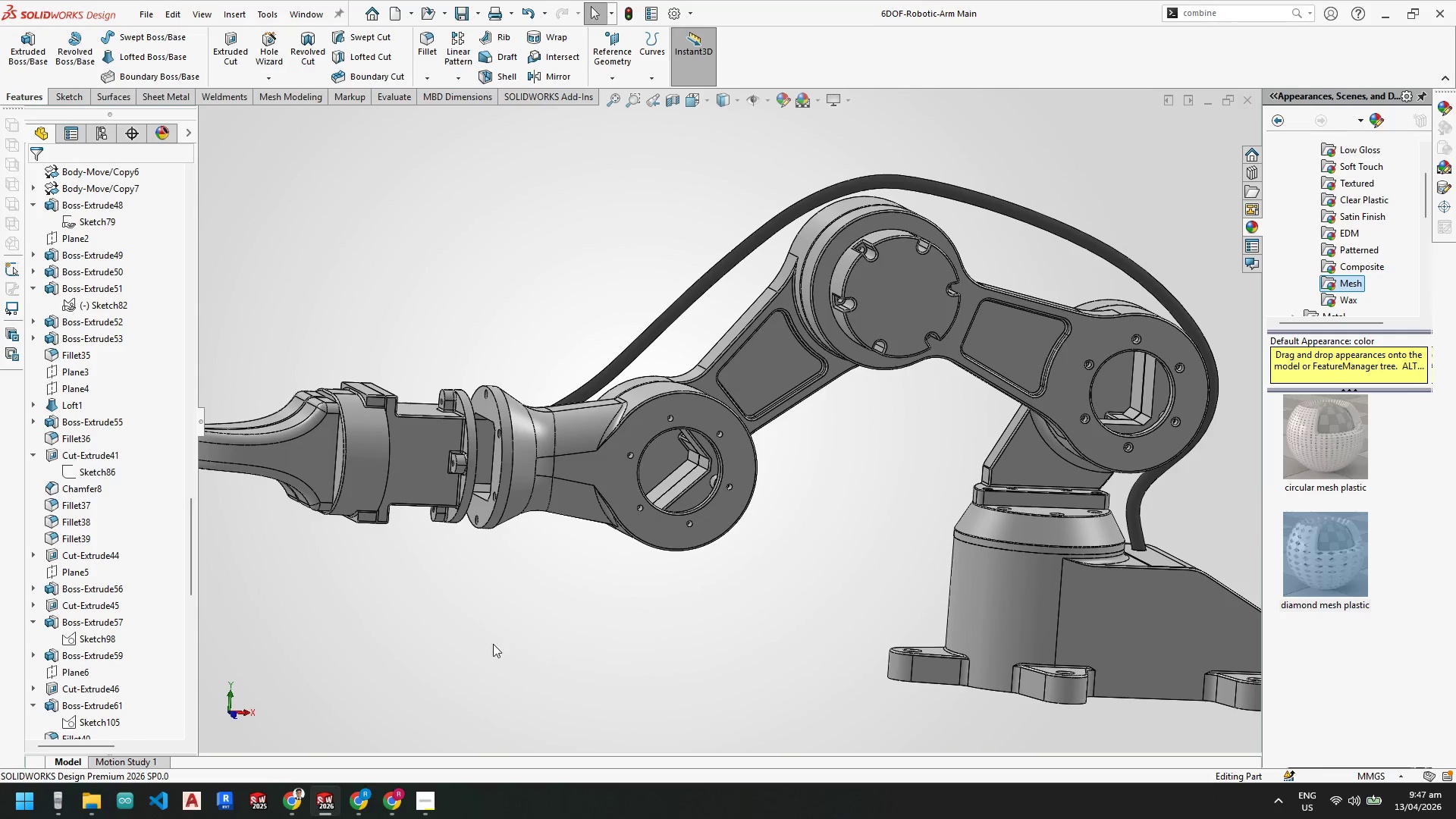 
mouse_move([391, 777])
 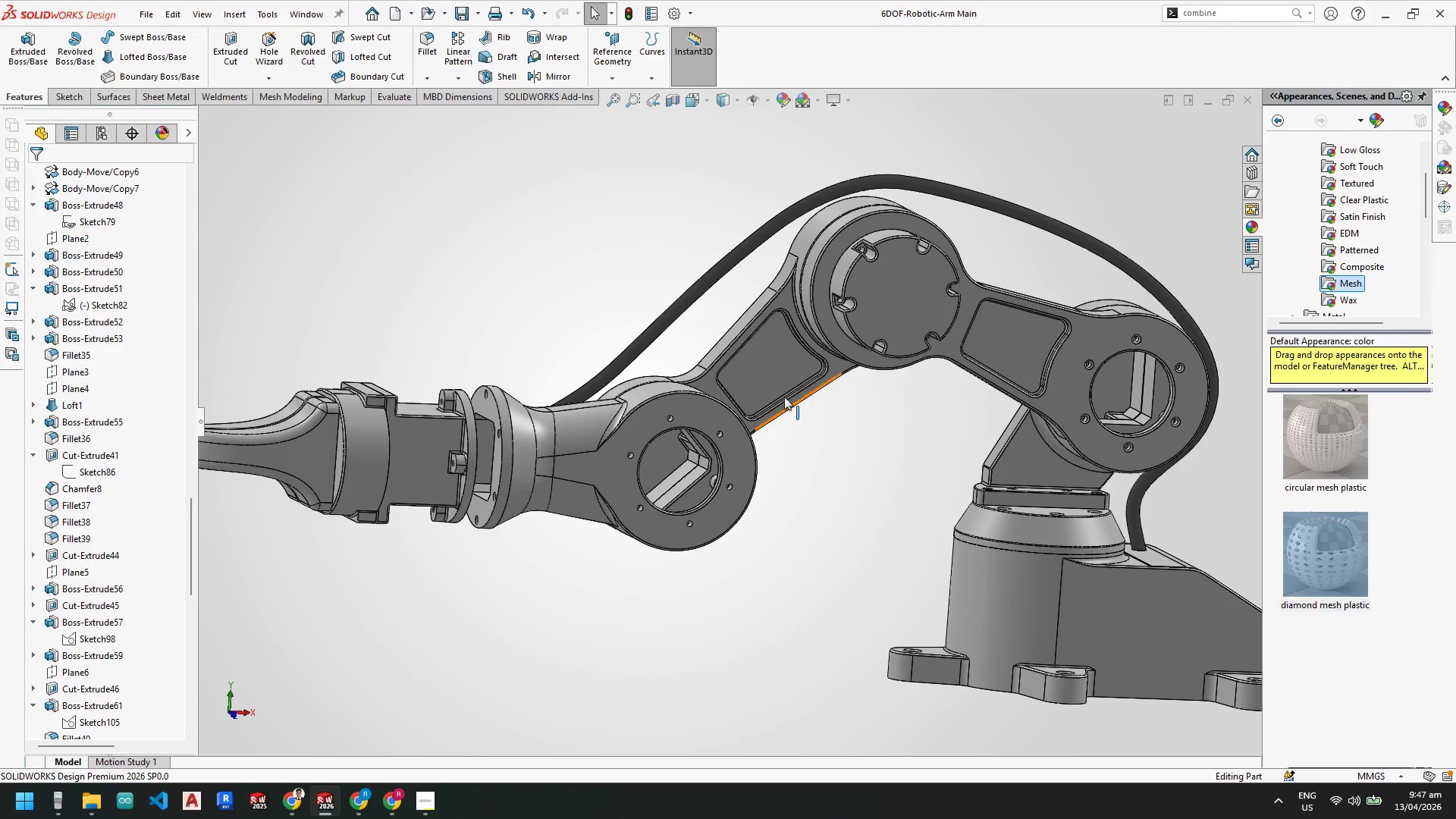 
scroll: coordinate [785, 410], scroll_direction: down, amount: 3.0
 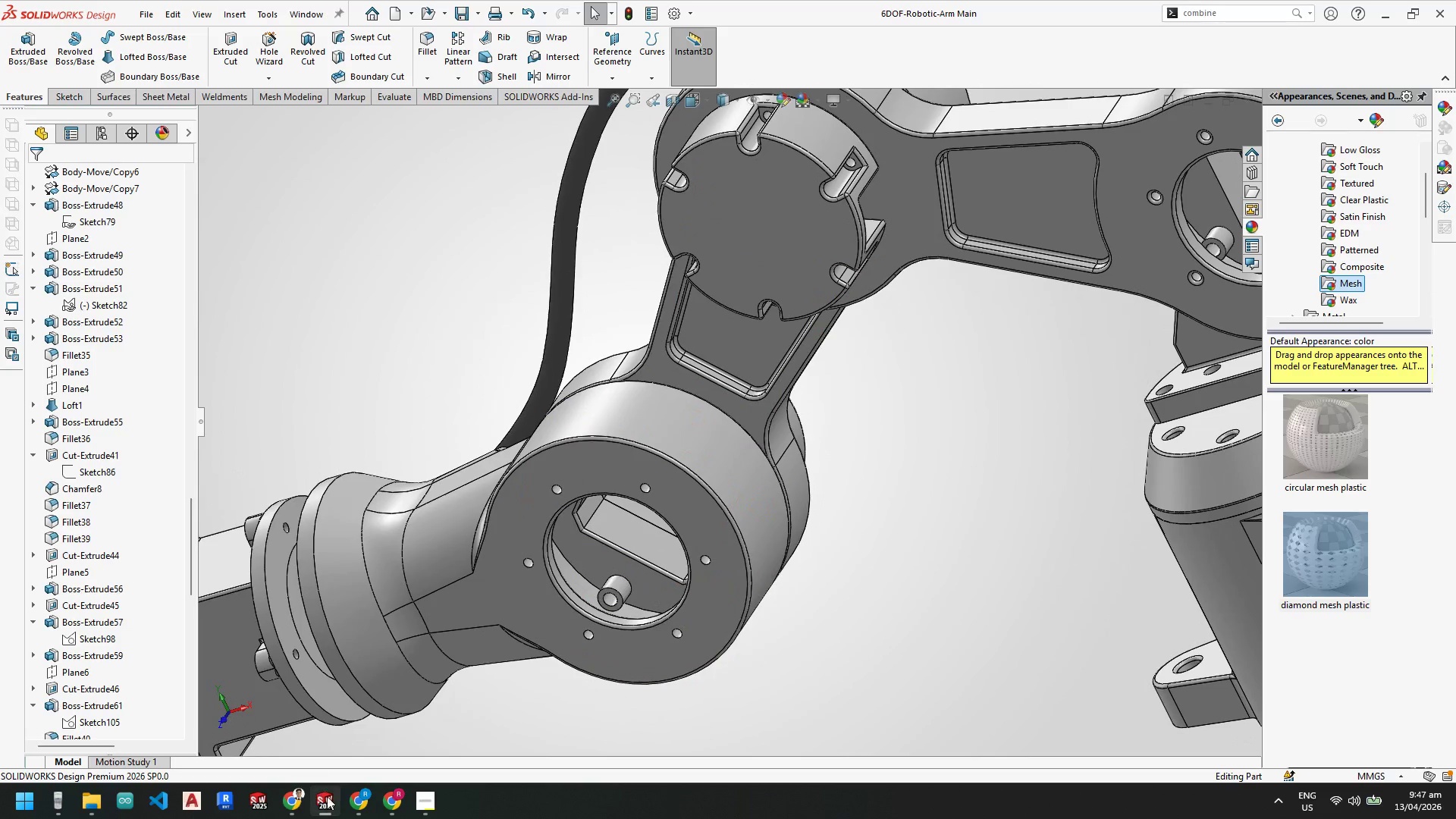 
wait(5.69)
 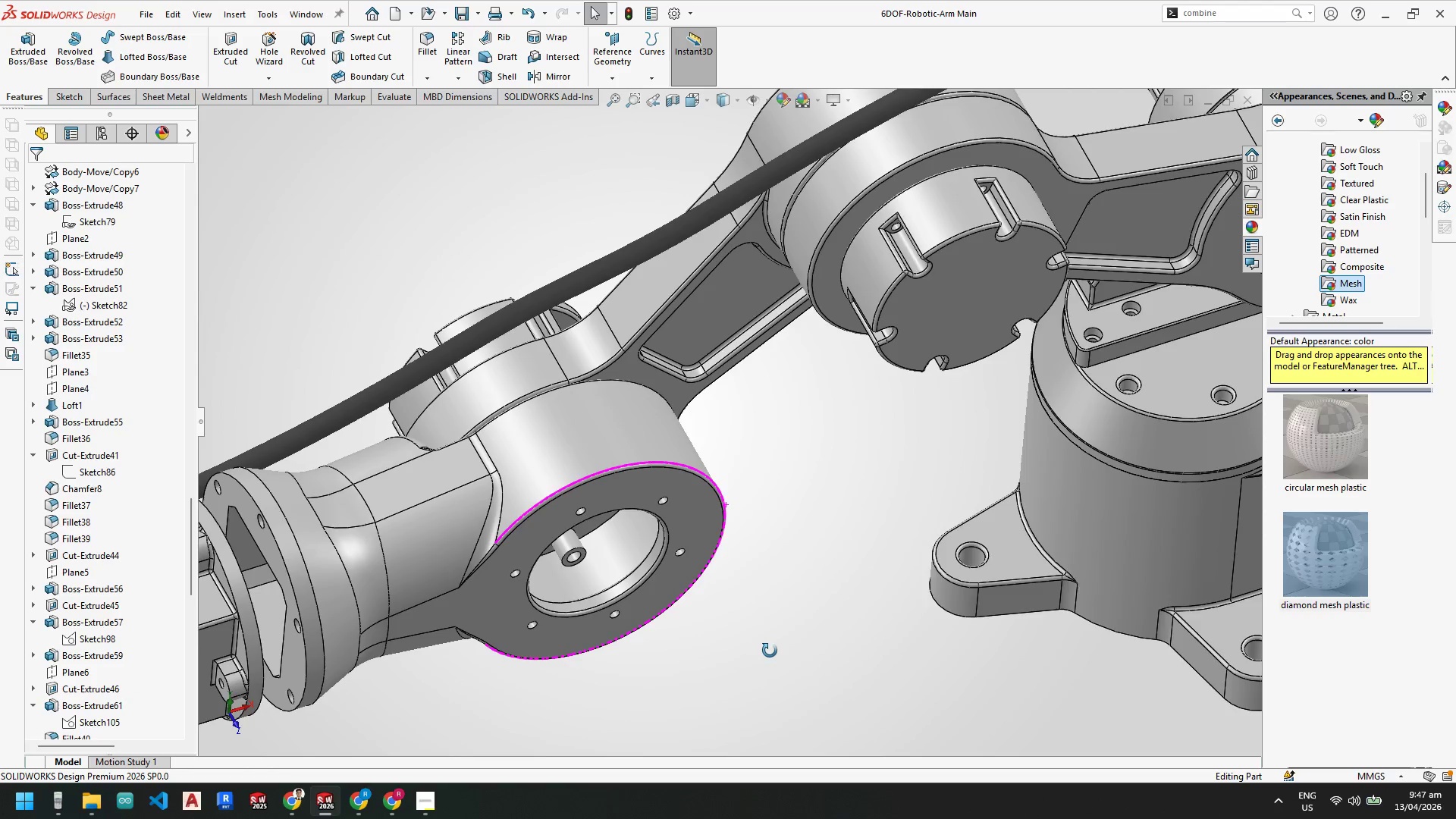 
left_click([369, 734])
 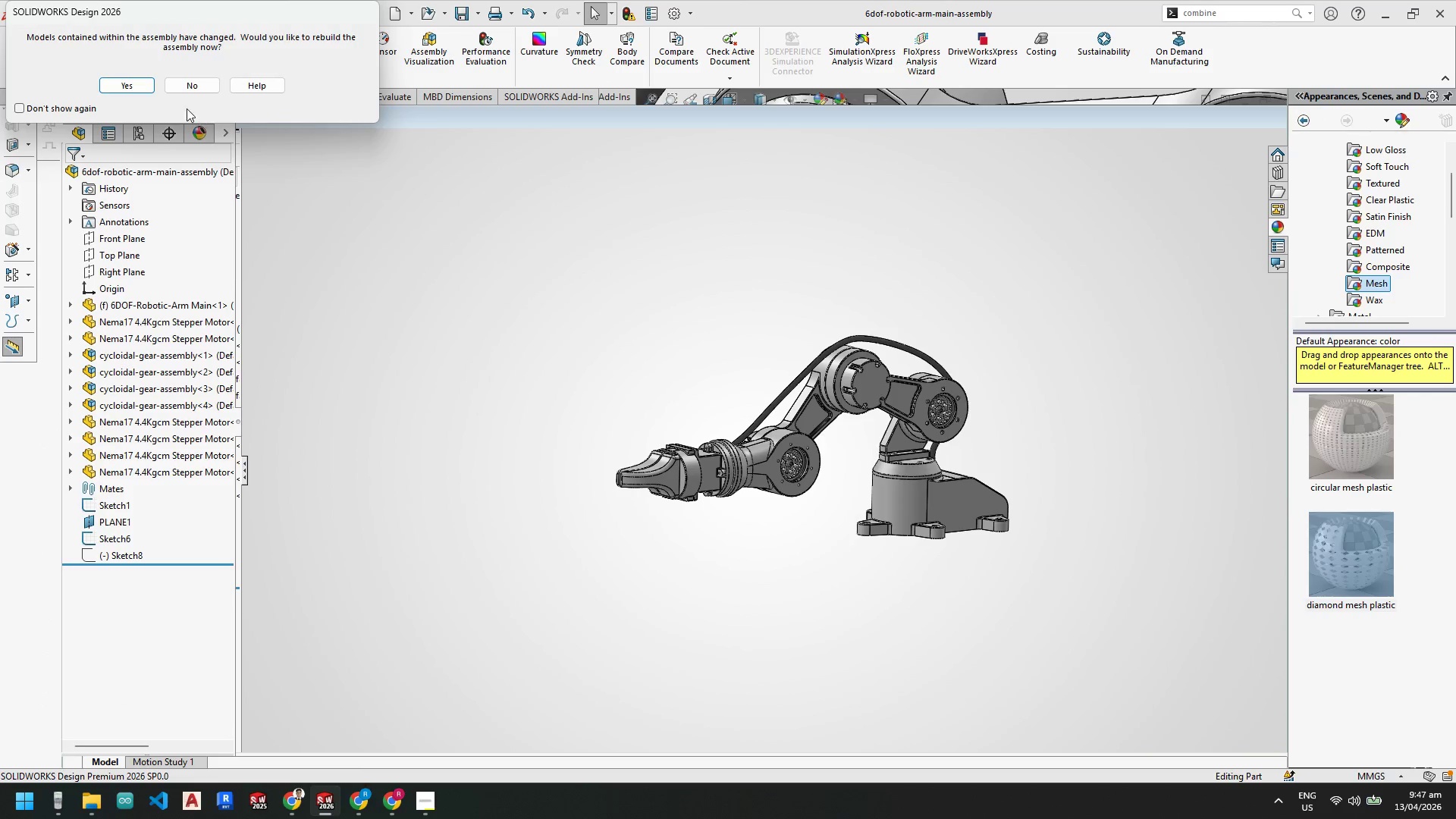 
left_click([140, 86])
 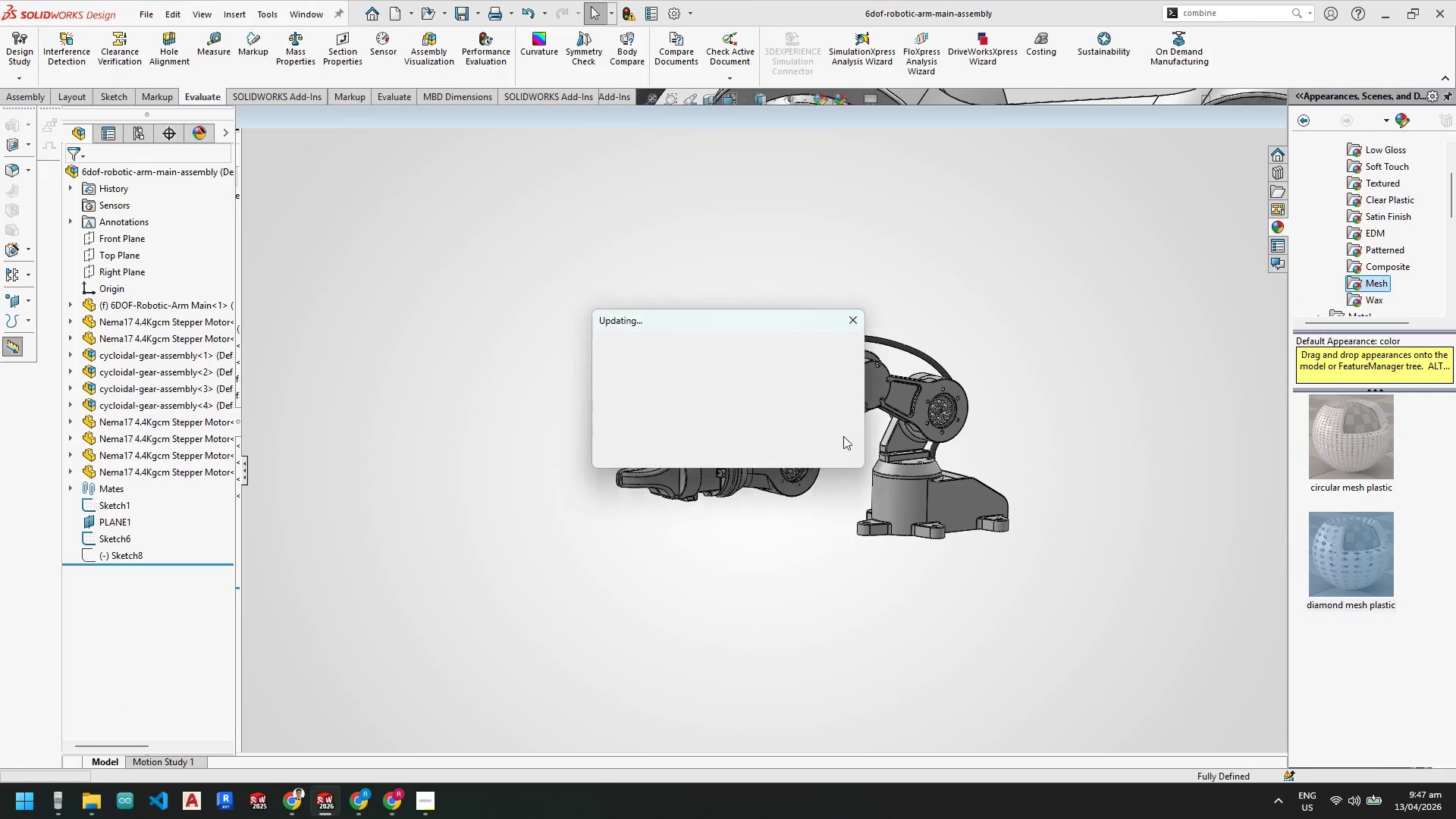 
scroll: coordinate [587, 330], scroll_direction: down, amount: 17.0
 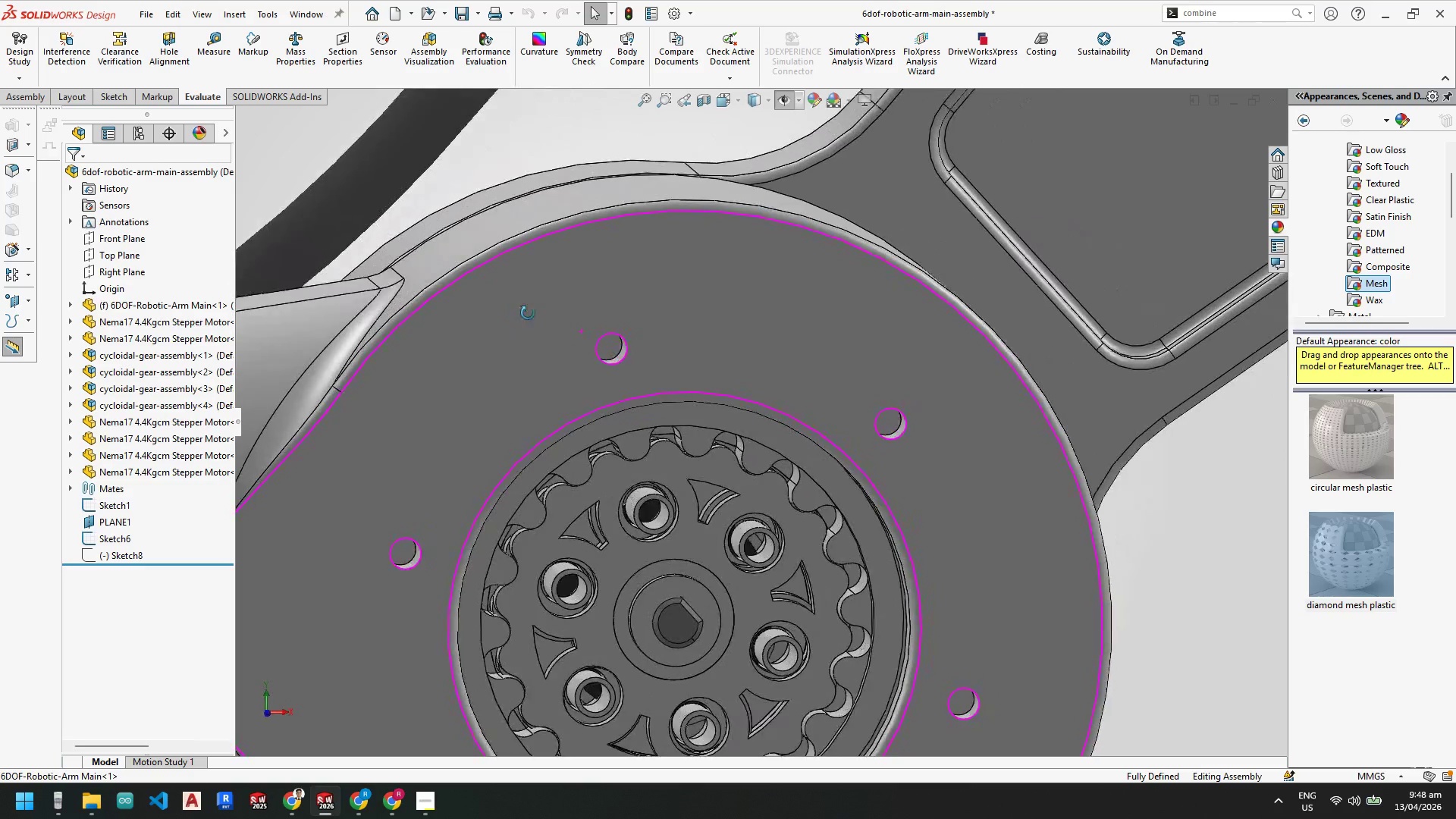 
scroll: coordinate [748, 482], scroll_direction: up, amount: 4.0
 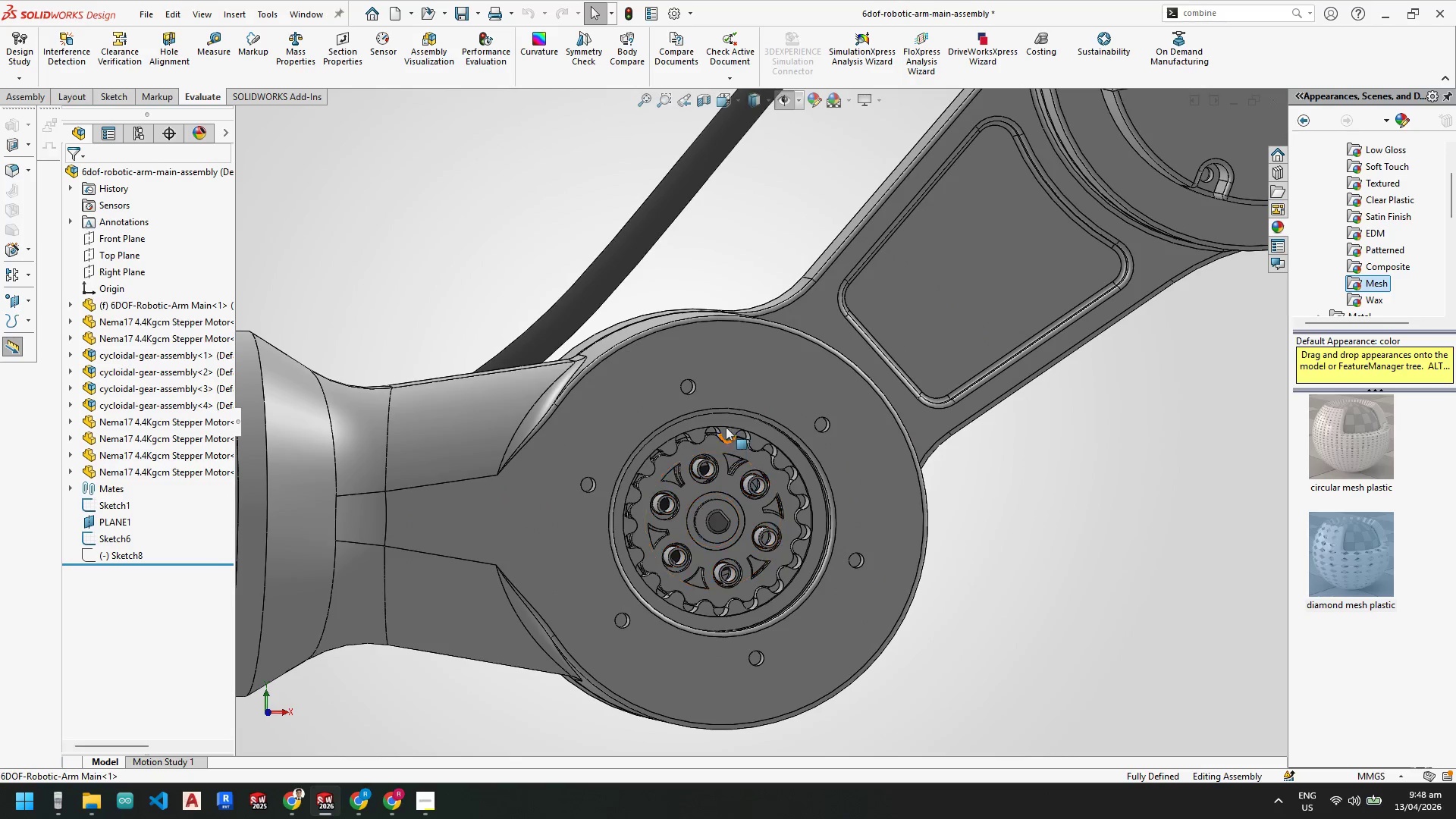 
right_click([736, 386])
 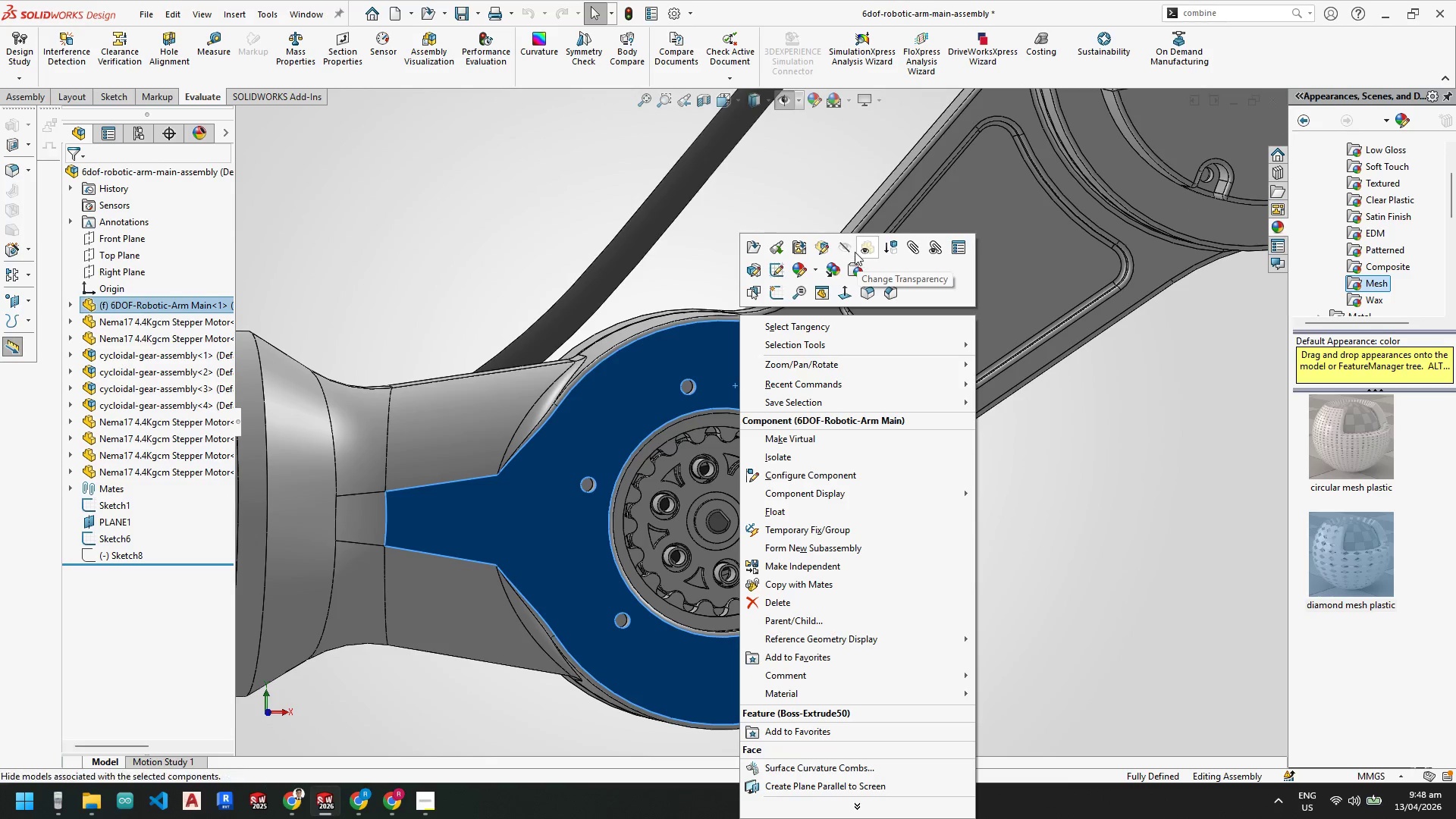 
left_click([859, 249])
 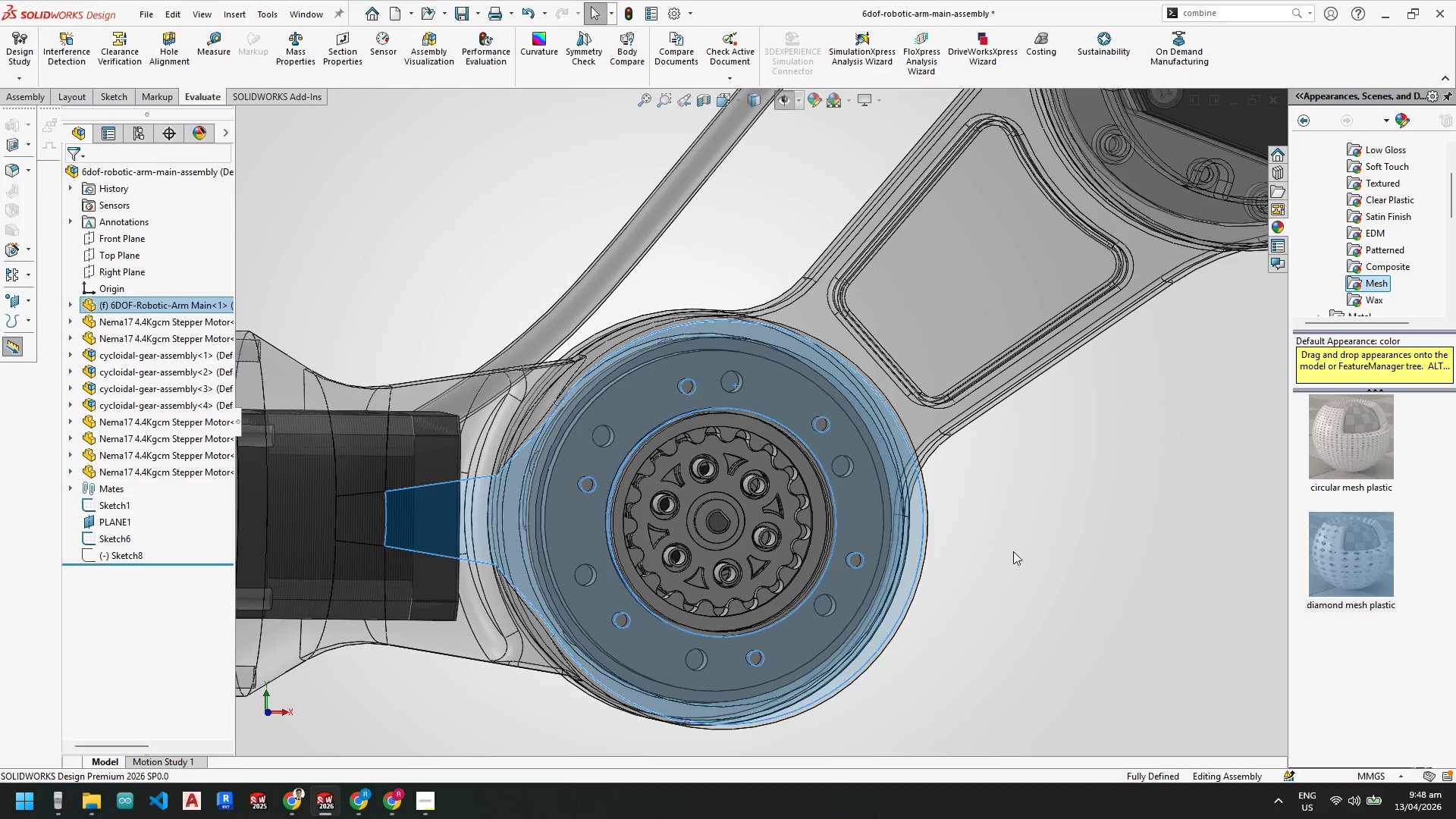 
left_click([1014, 552])
 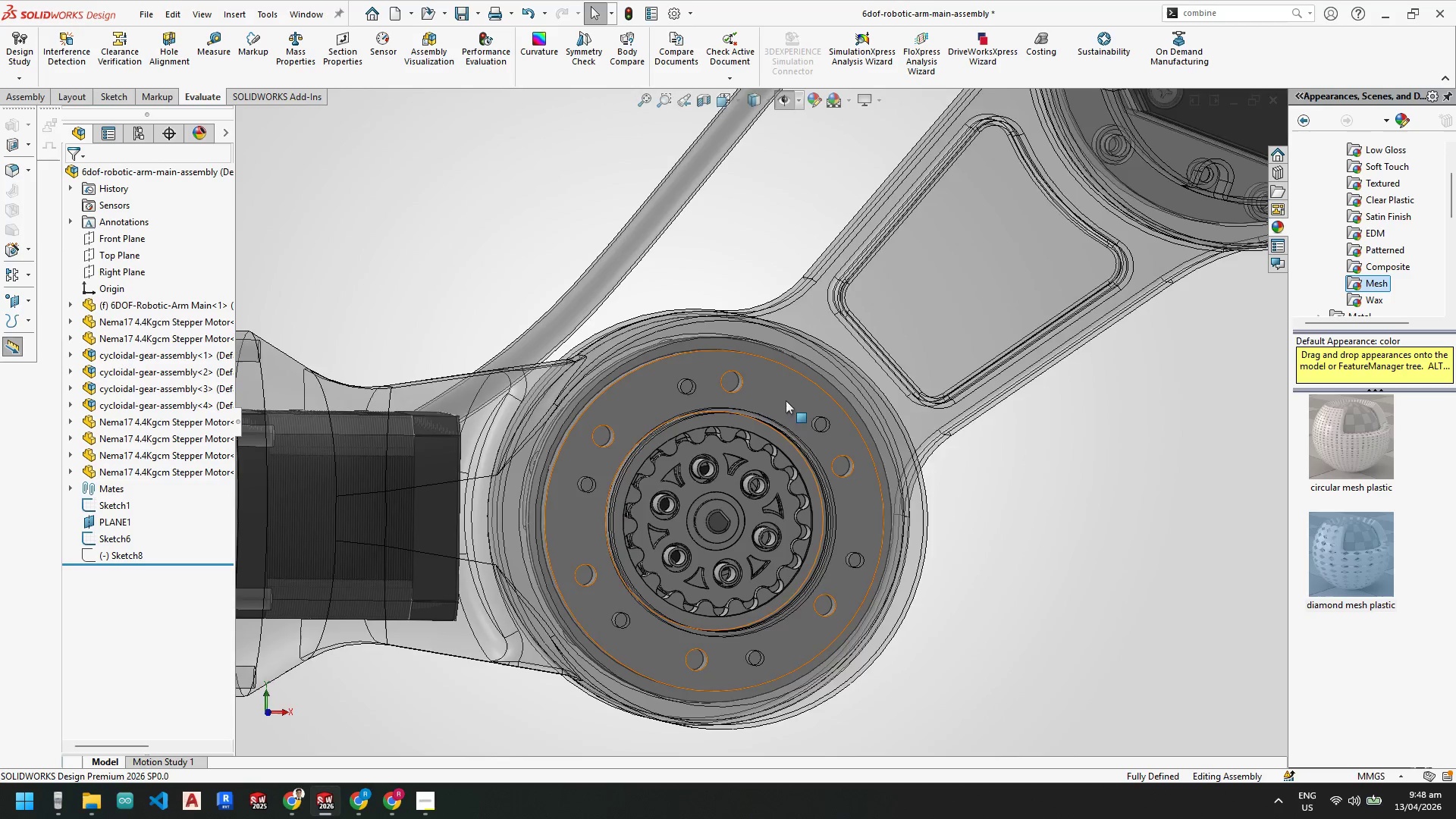 
scroll: coordinate [761, 403], scroll_direction: down, amount: 2.0
 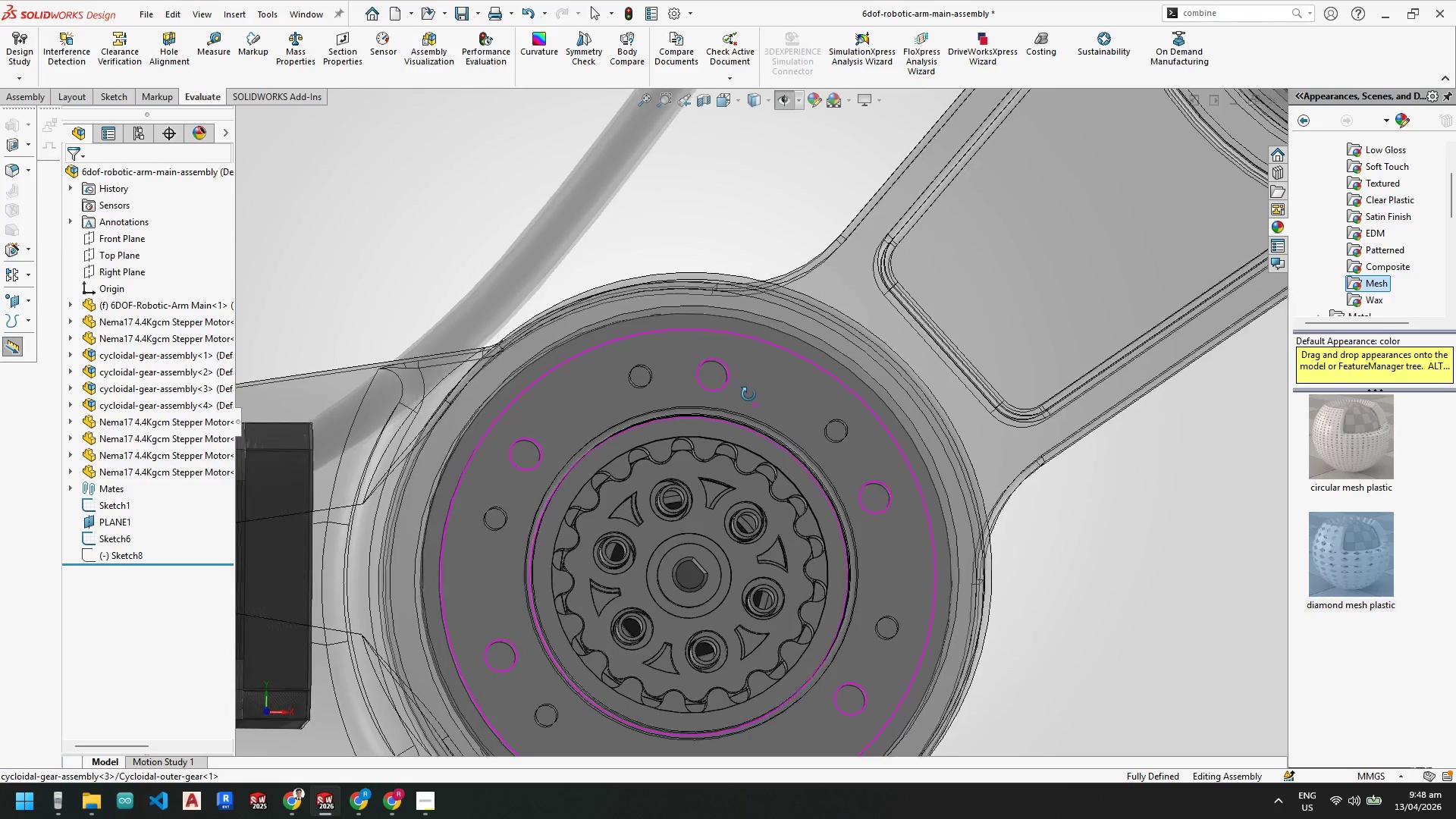 
scroll: coordinate [767, 435], scroll_direction: up, amount: 5.0
 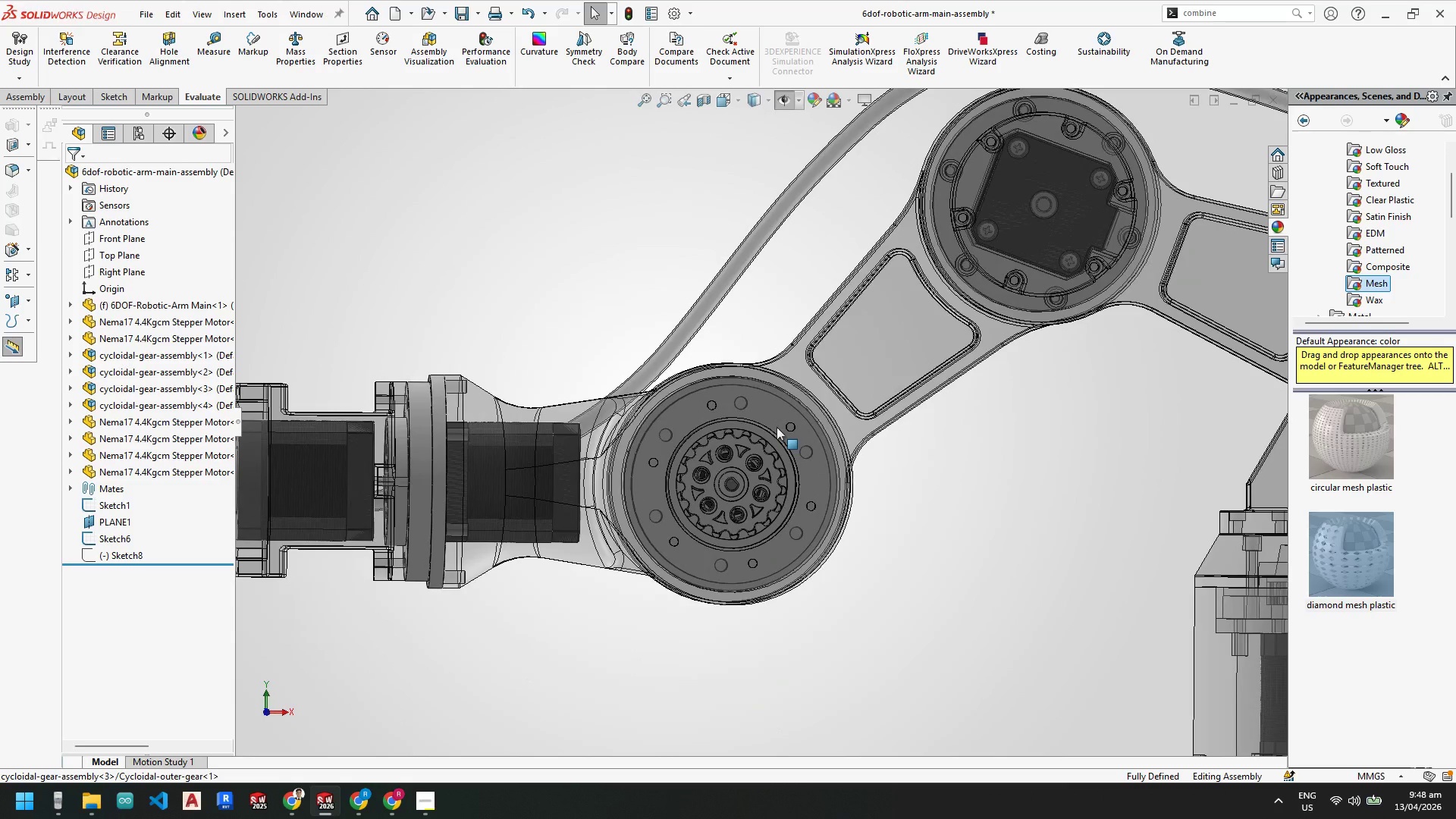 
key(Space)
 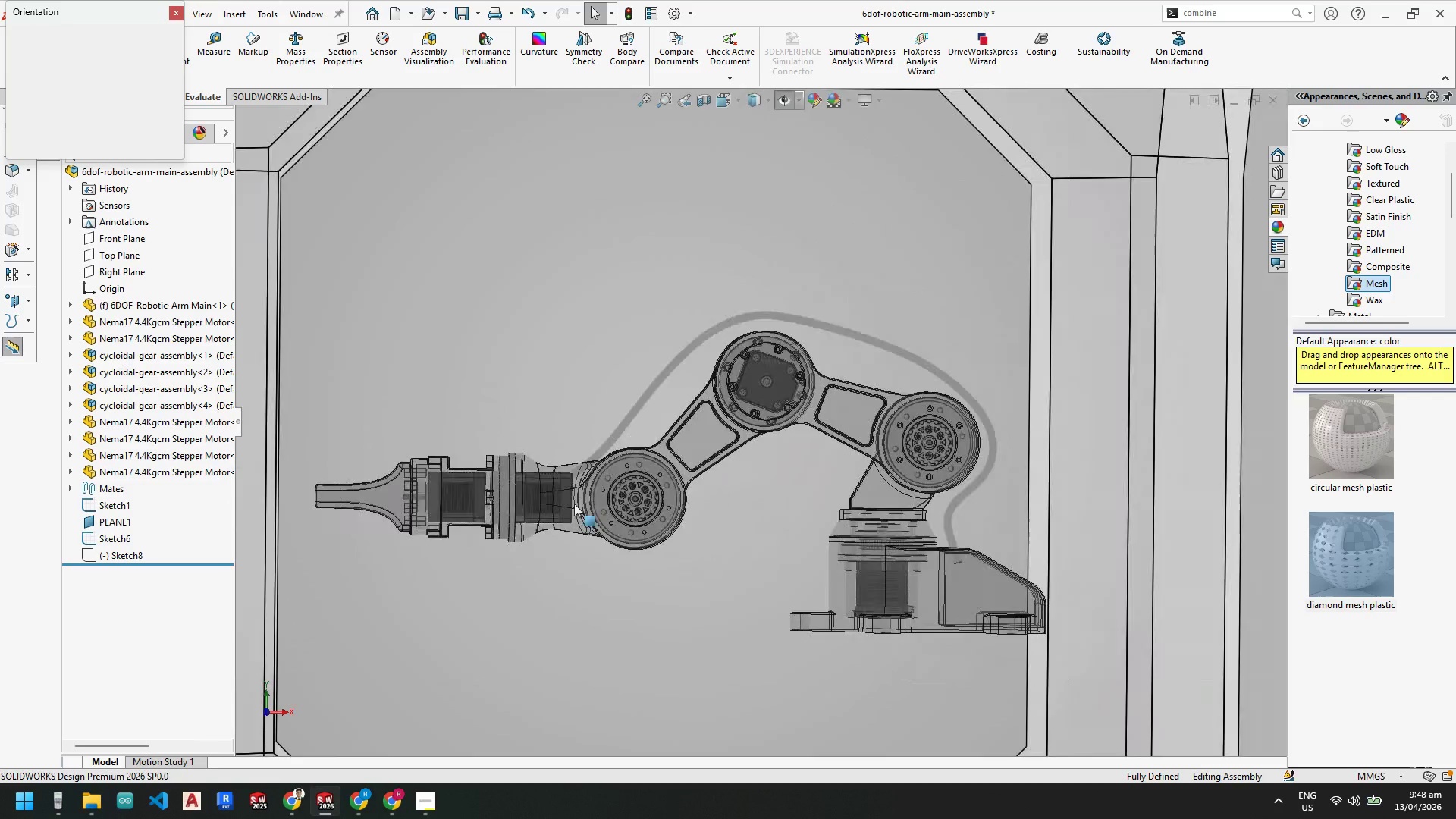 
left_click([568, 508])
 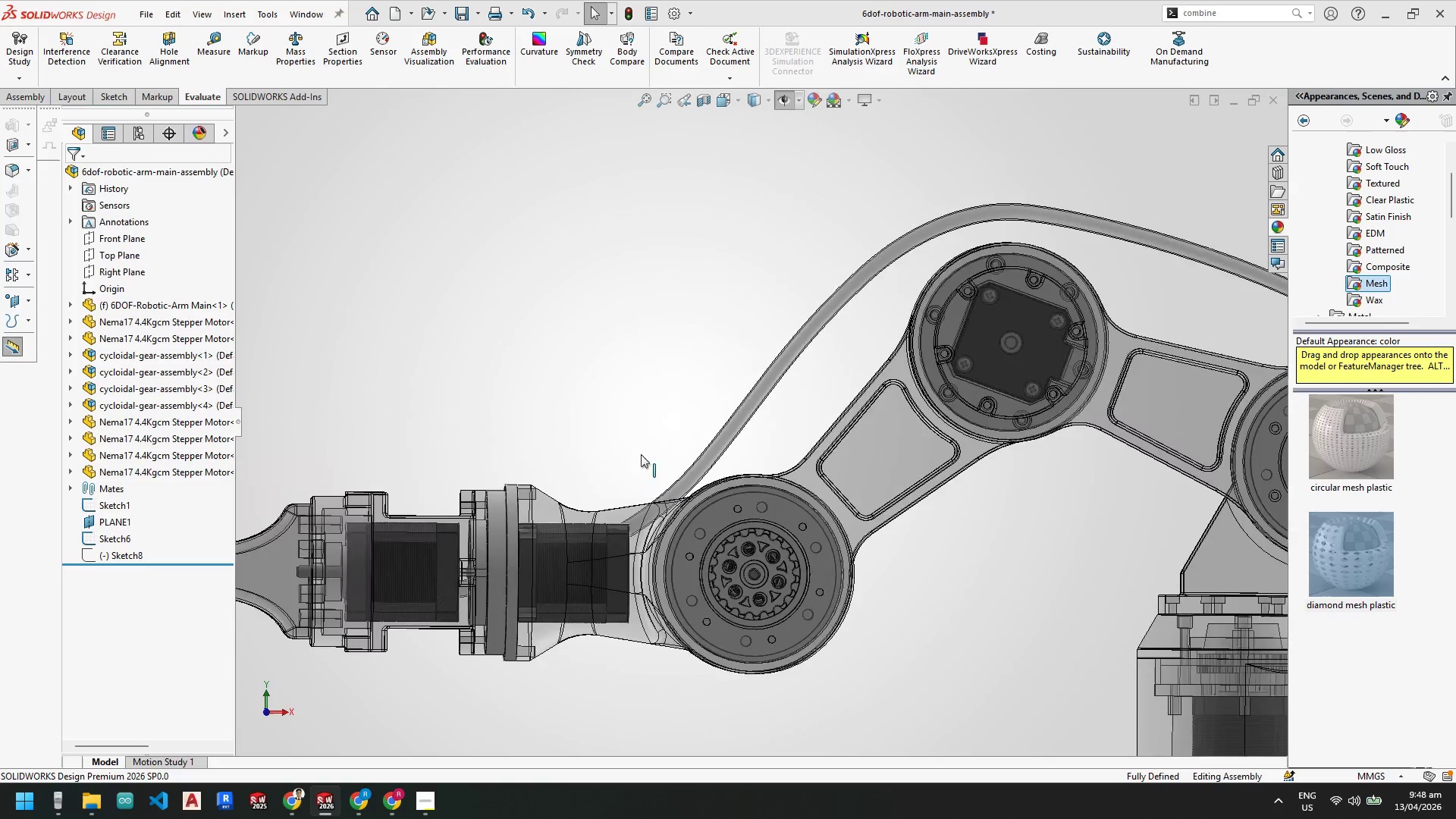 
scroll: coordinate [765, 449], scroll_direction: down, amount: 9.0
 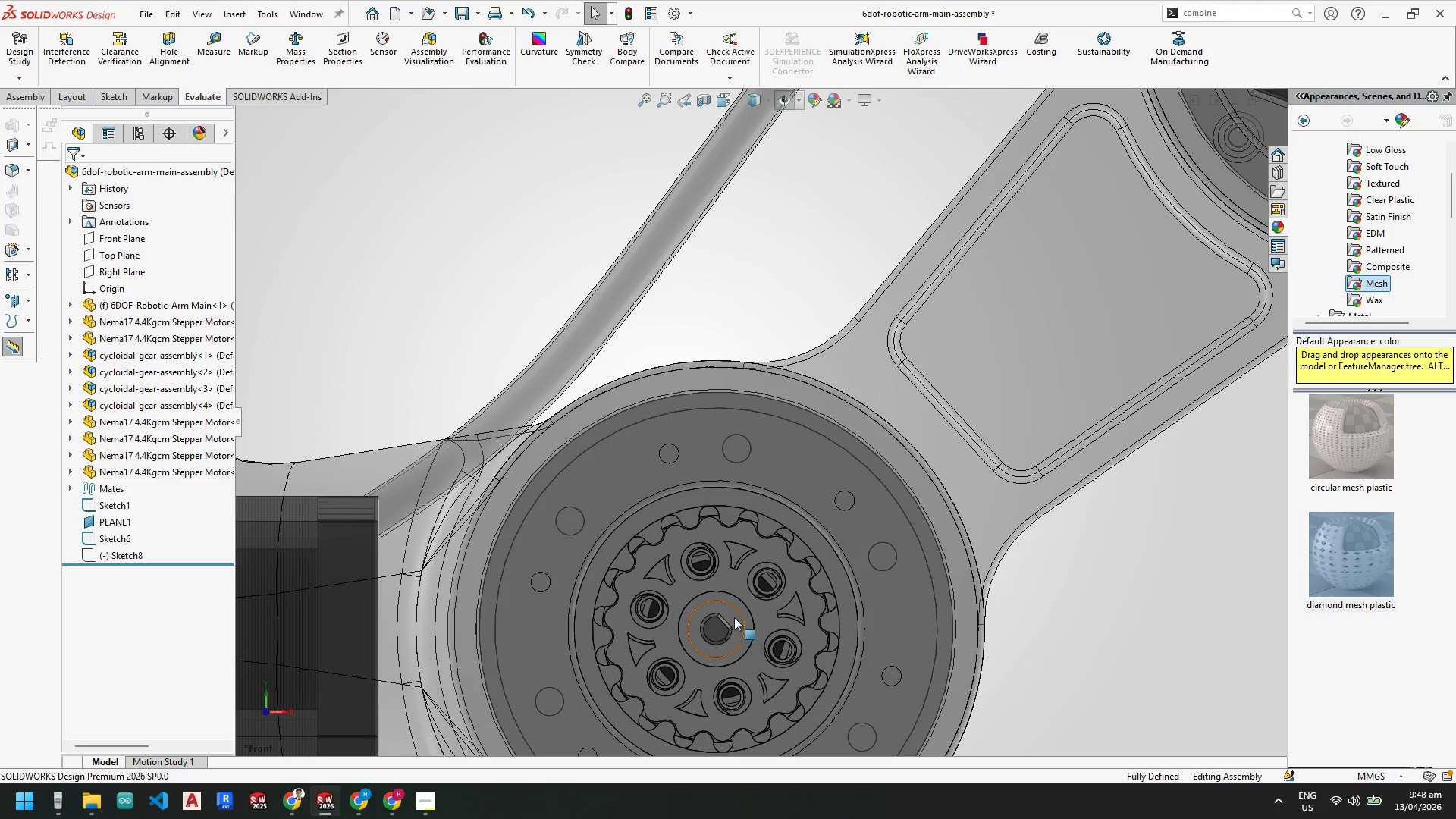 
mouse_move([748, 461])
 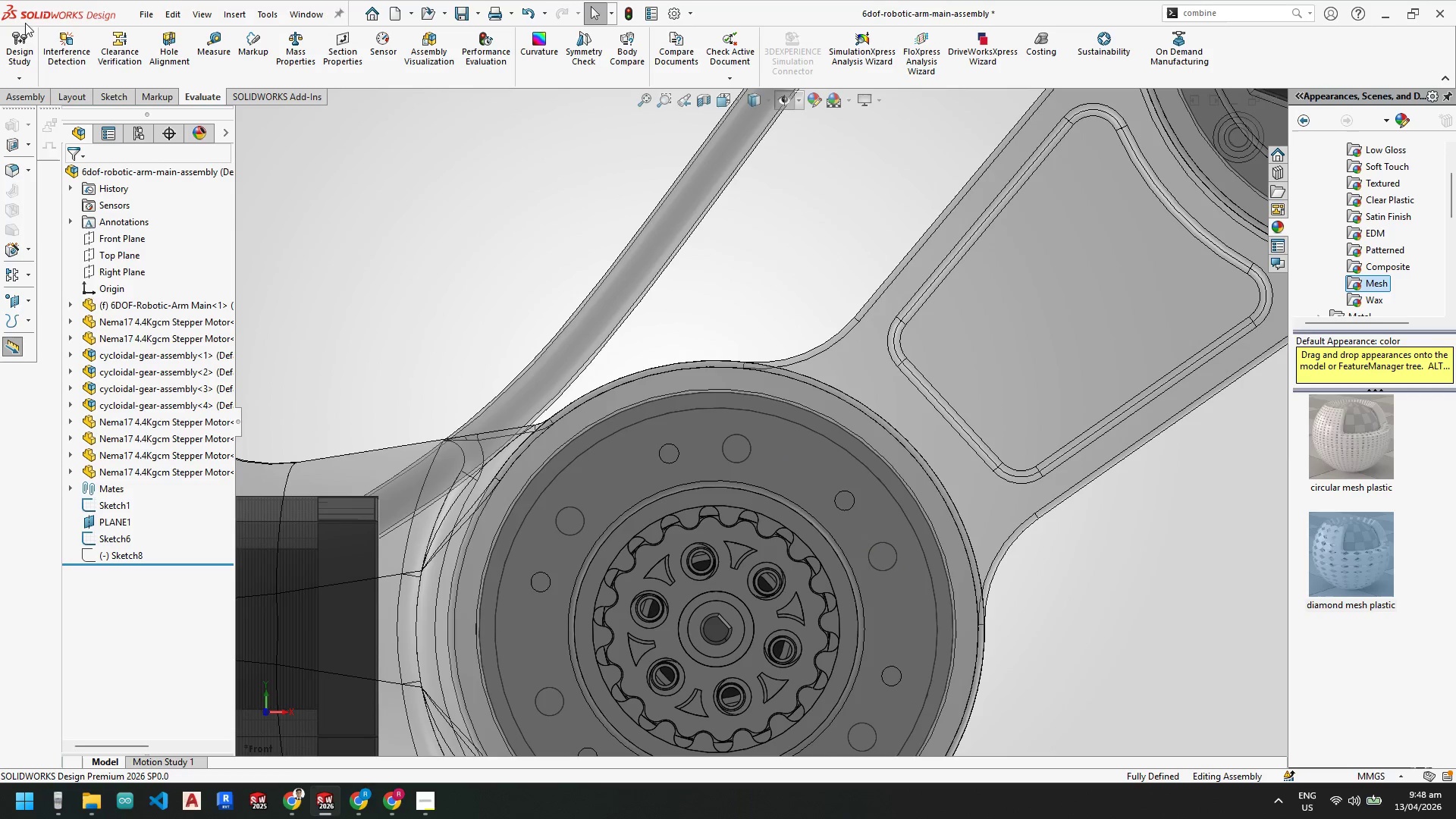 
scroll: coordinate [877, 516], scroll_direction: up, amount: 2.0
 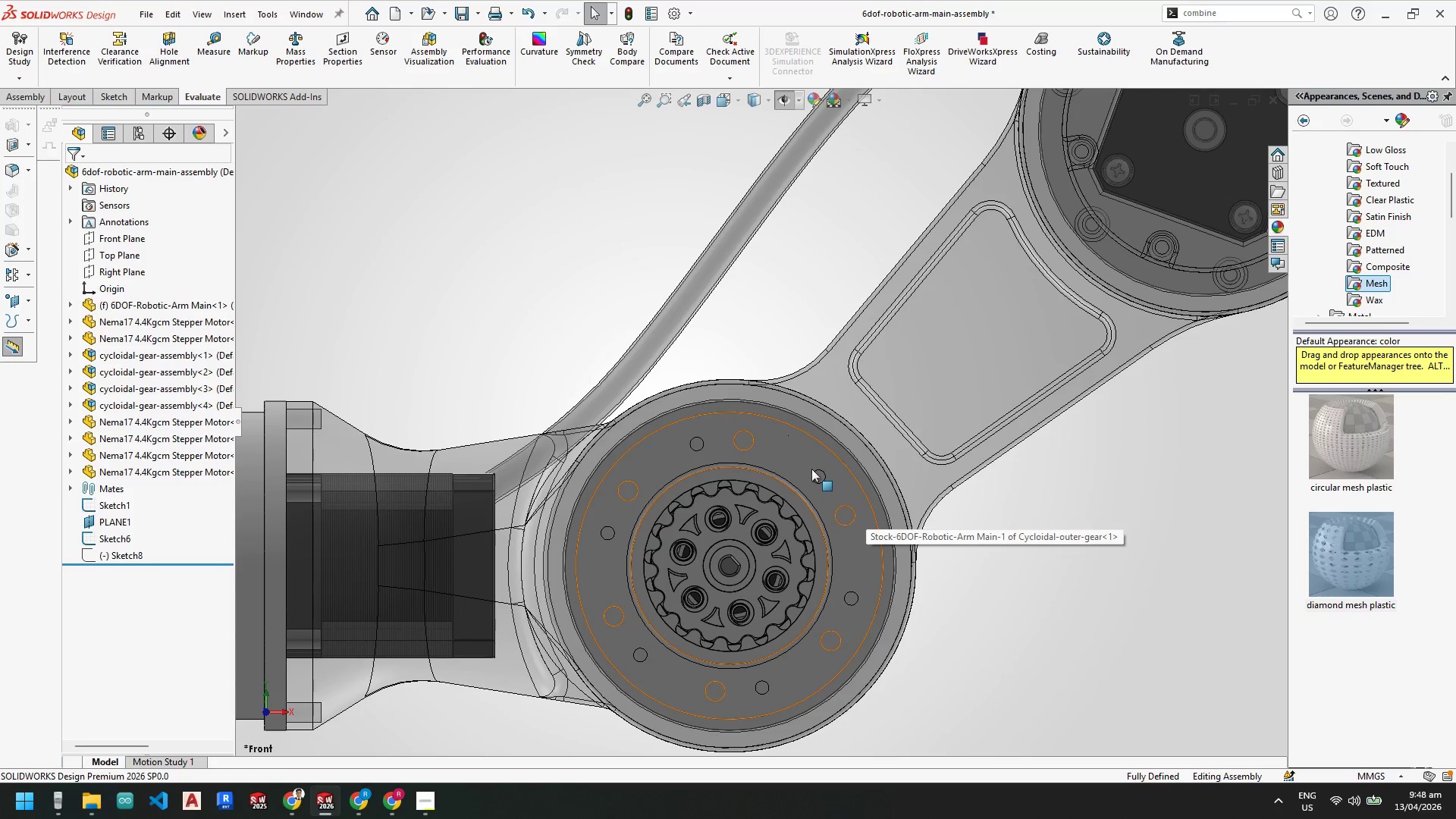 
mouse_move([294, 778])
 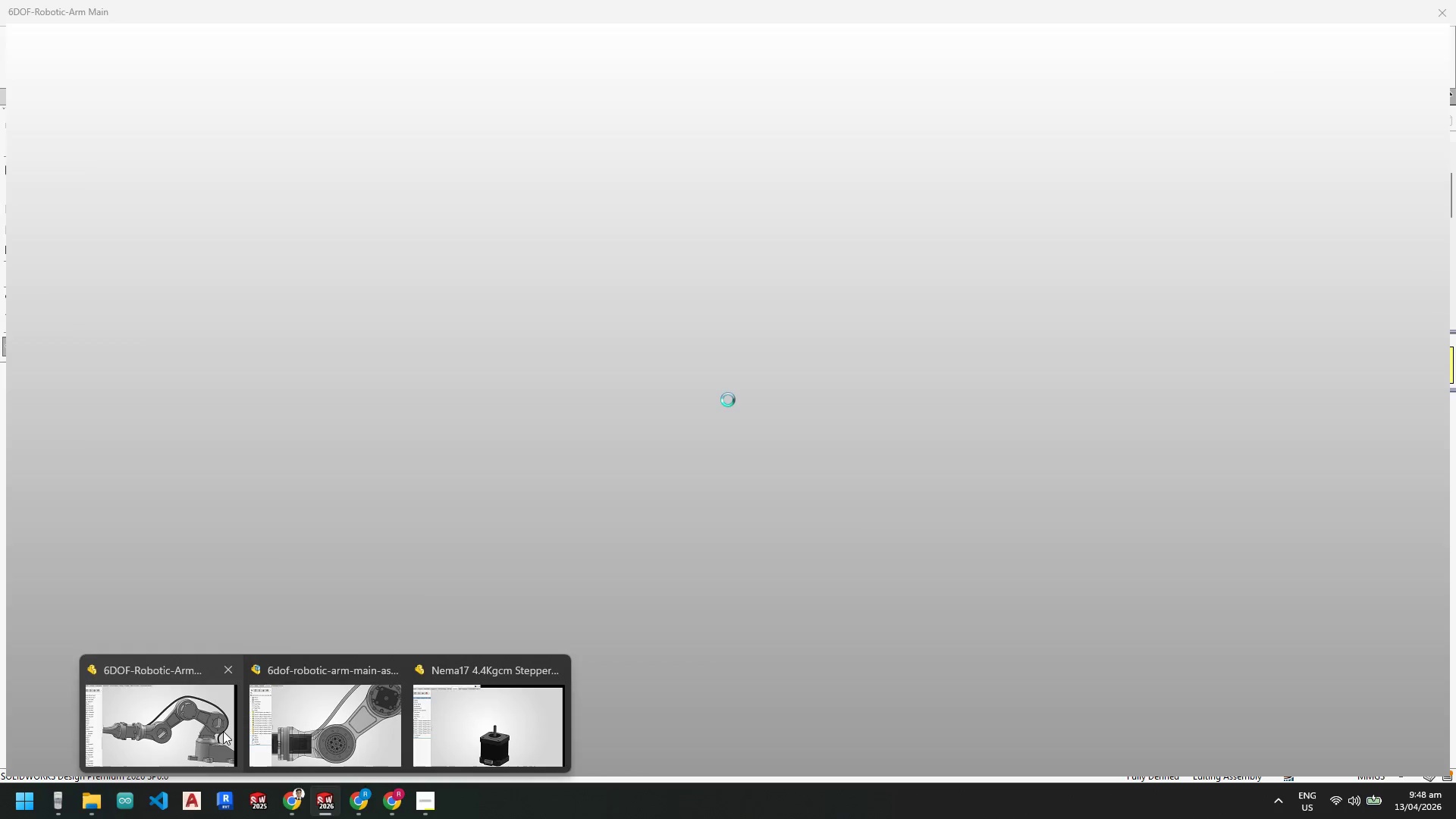 
left_click([223, 731])
 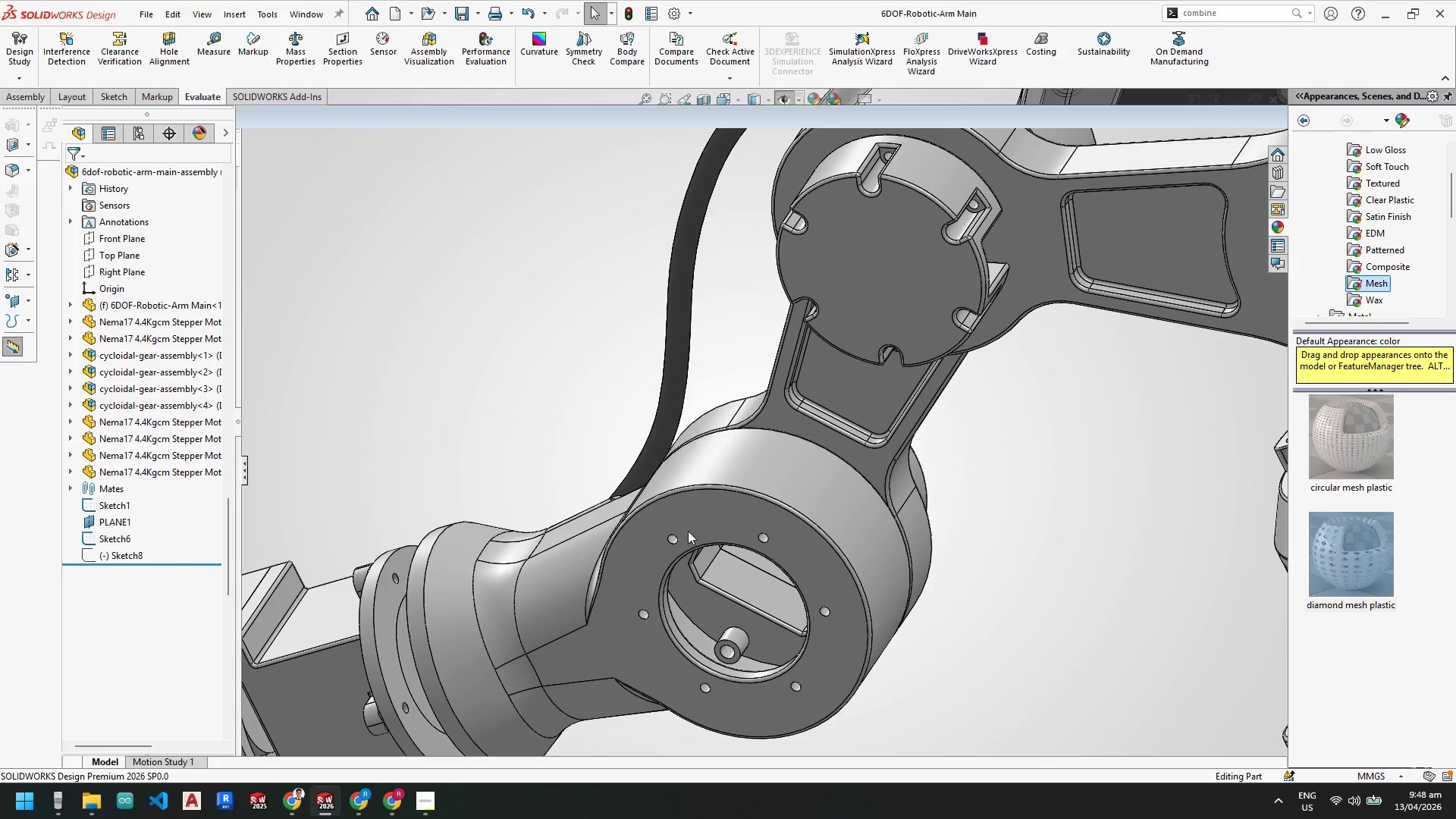 
scroll: coordinate [77, 671], scroll_direction: down, amount: 24.0
 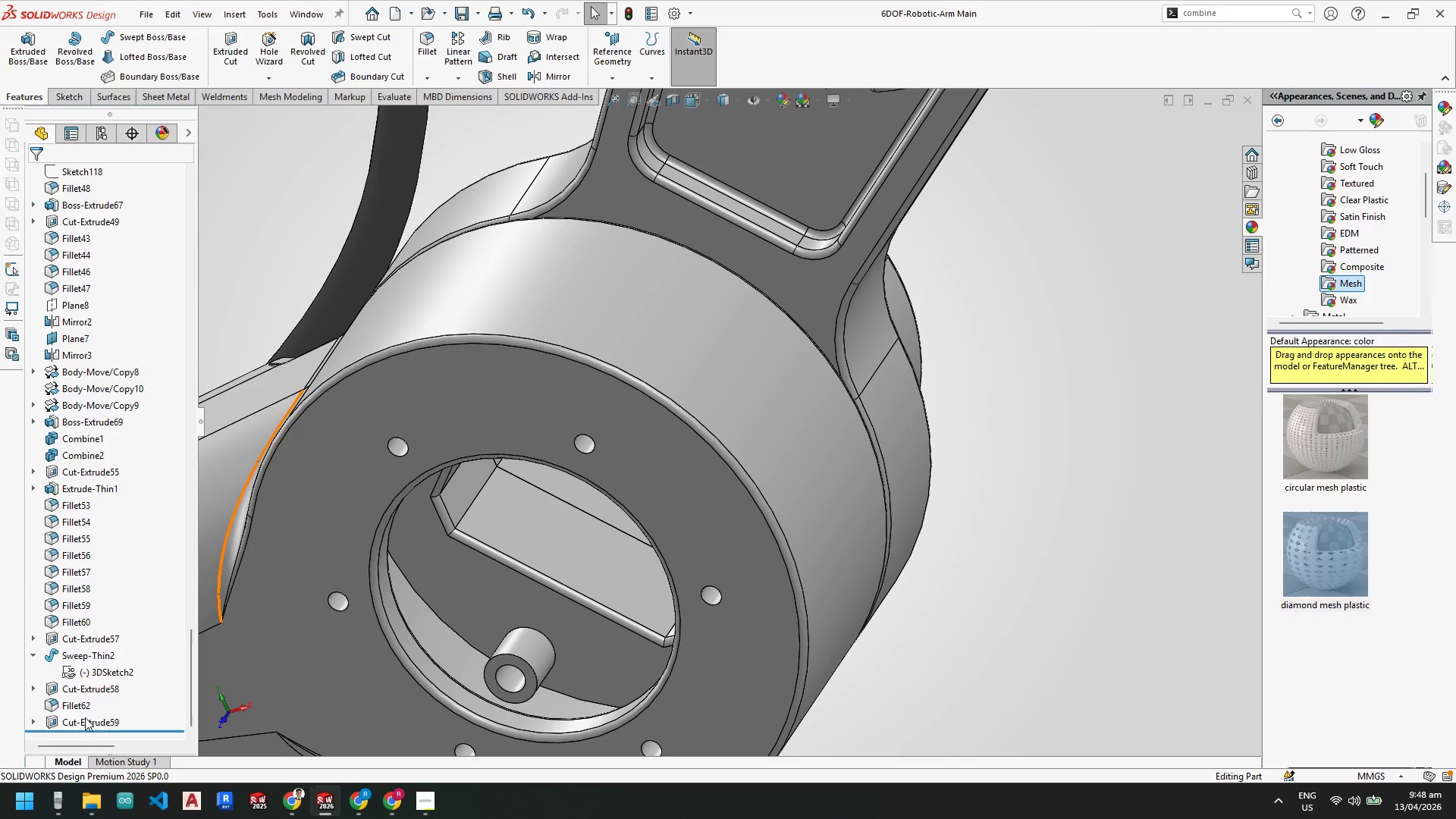 
left_click([85, 724])
 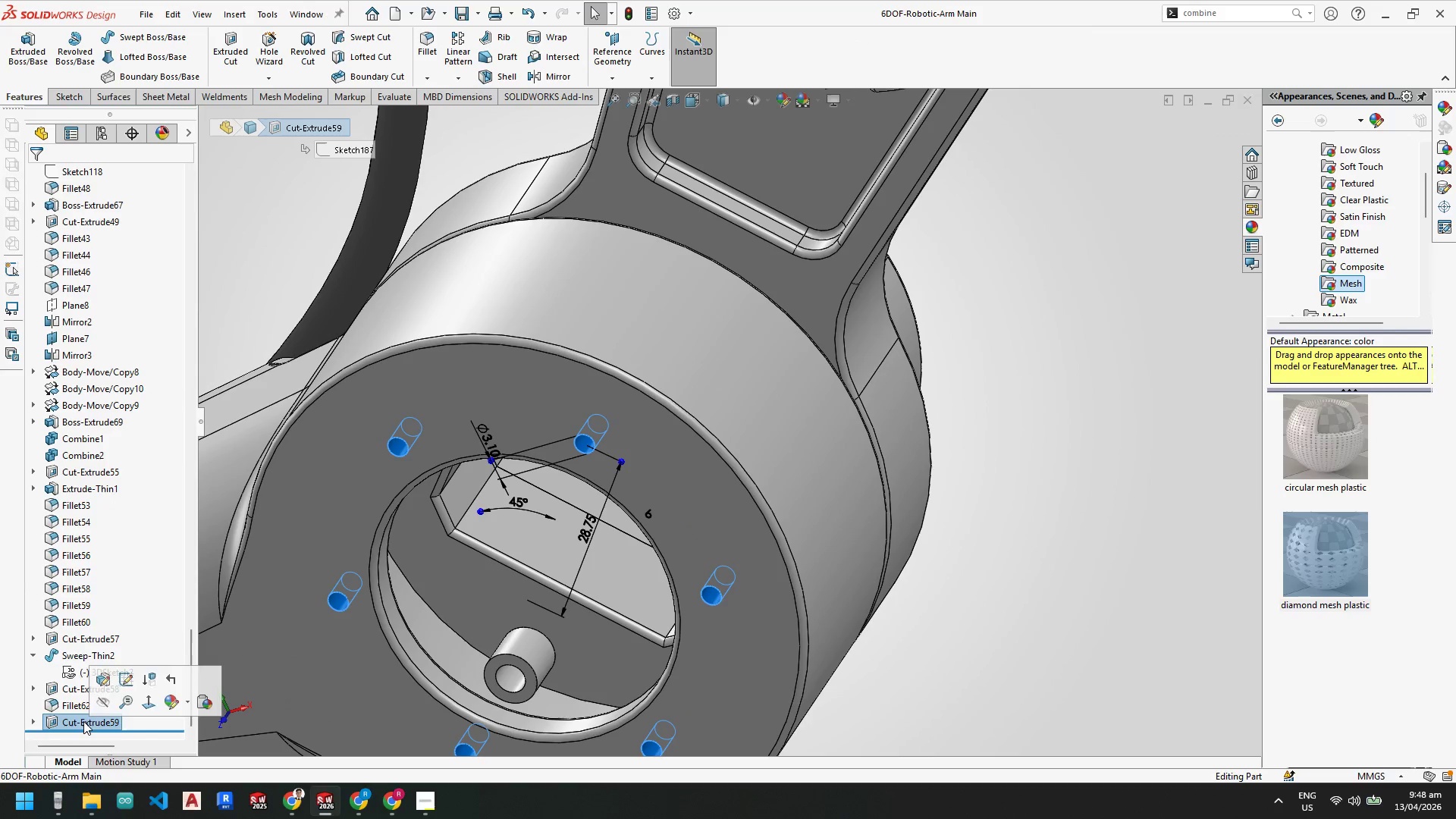 
right_click([83, 721])
 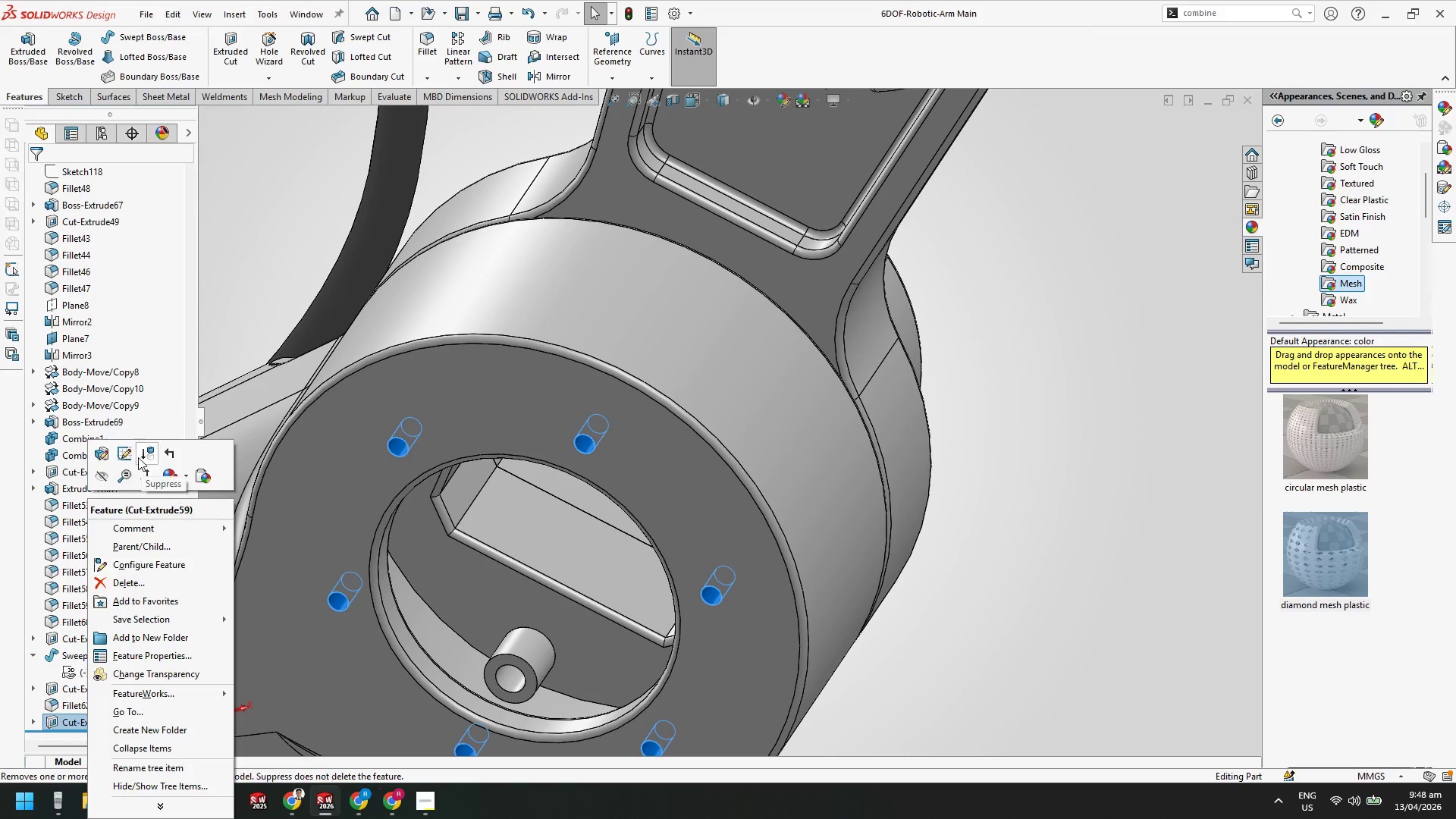 
left_click([127, 453])
 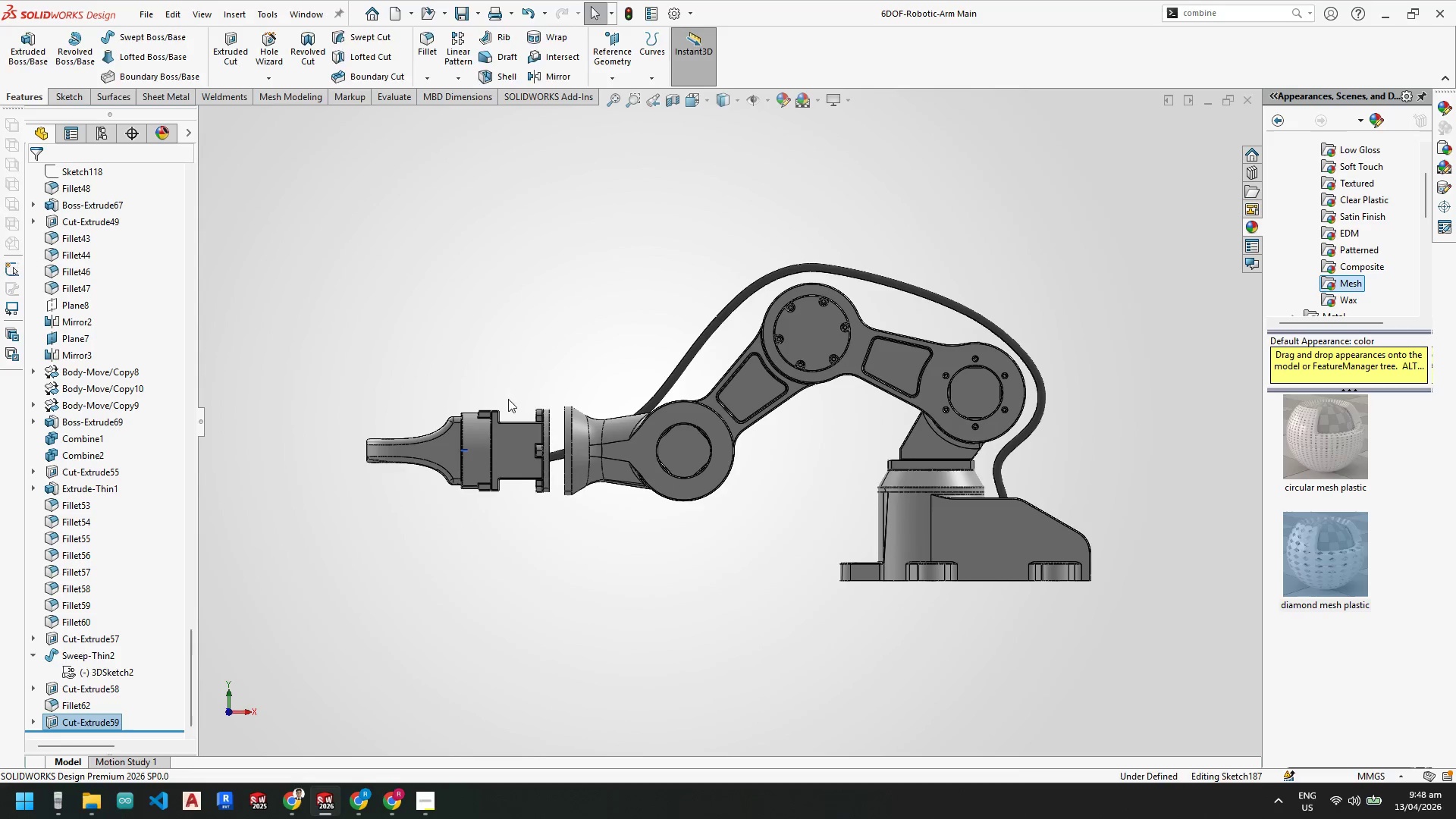 
scroll: coordinate [758, 410], scroll_direction: down, amount: 9.0
 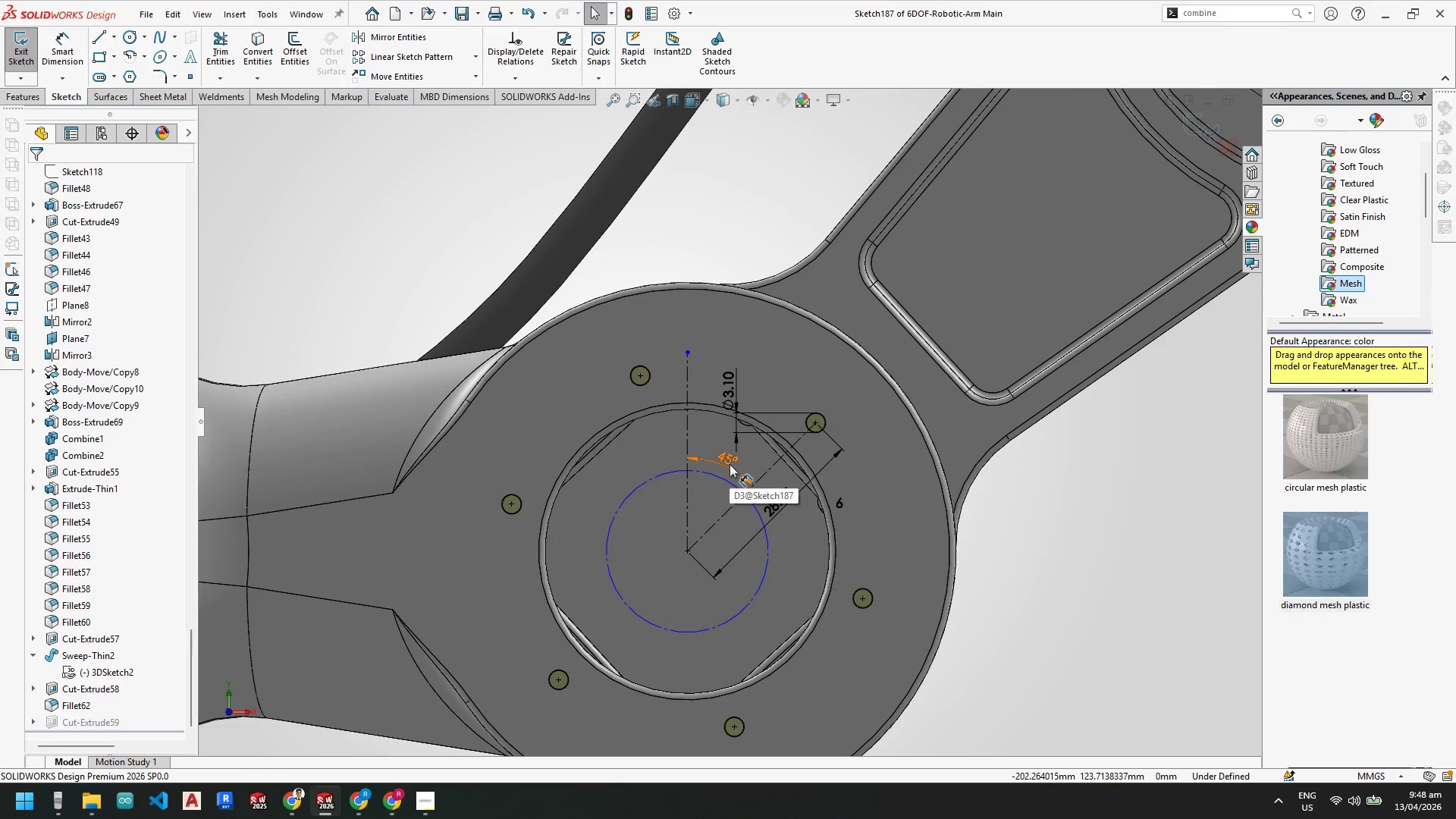 
double_click([727, 462])
 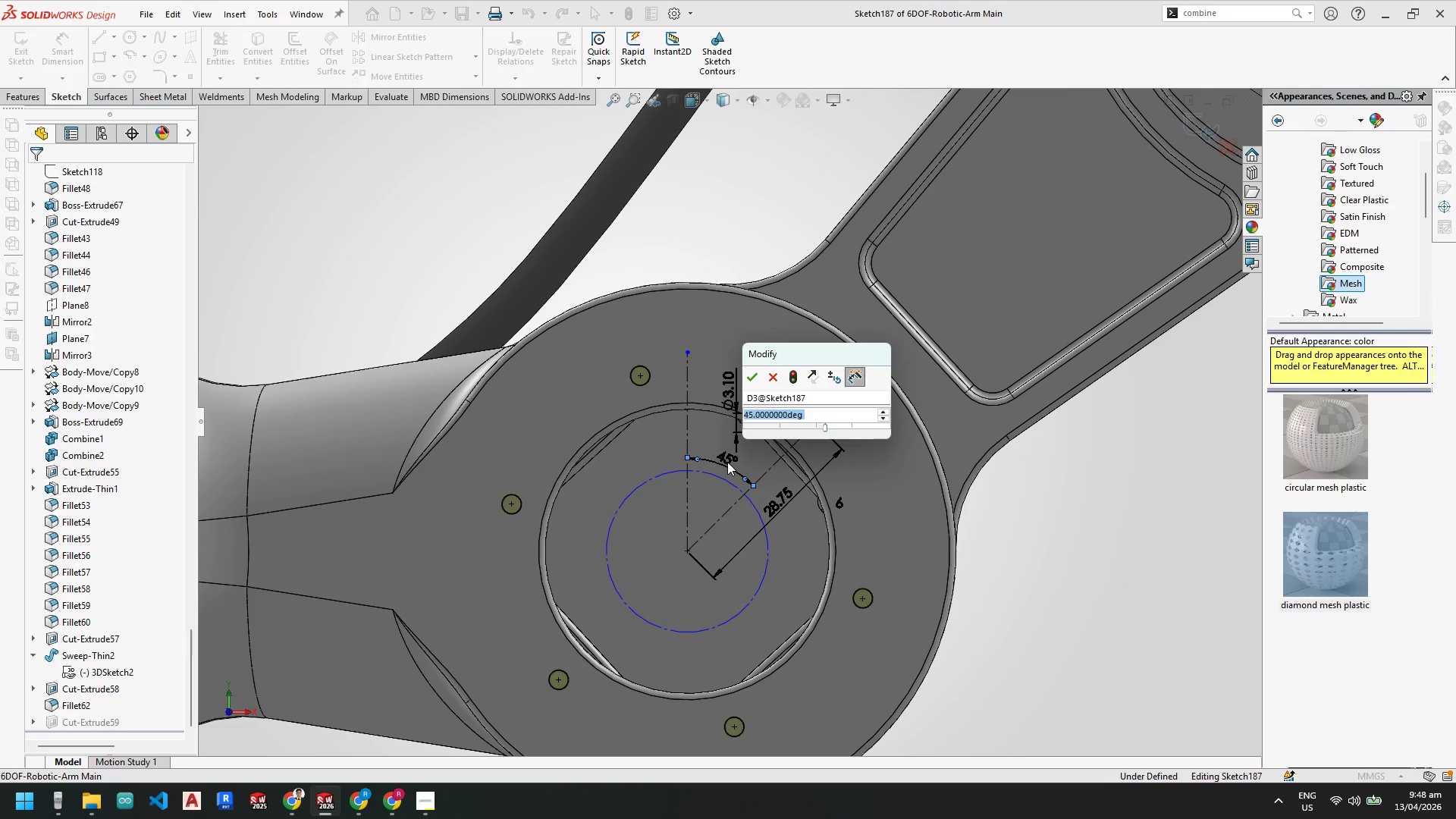 
key(Numpad1)
 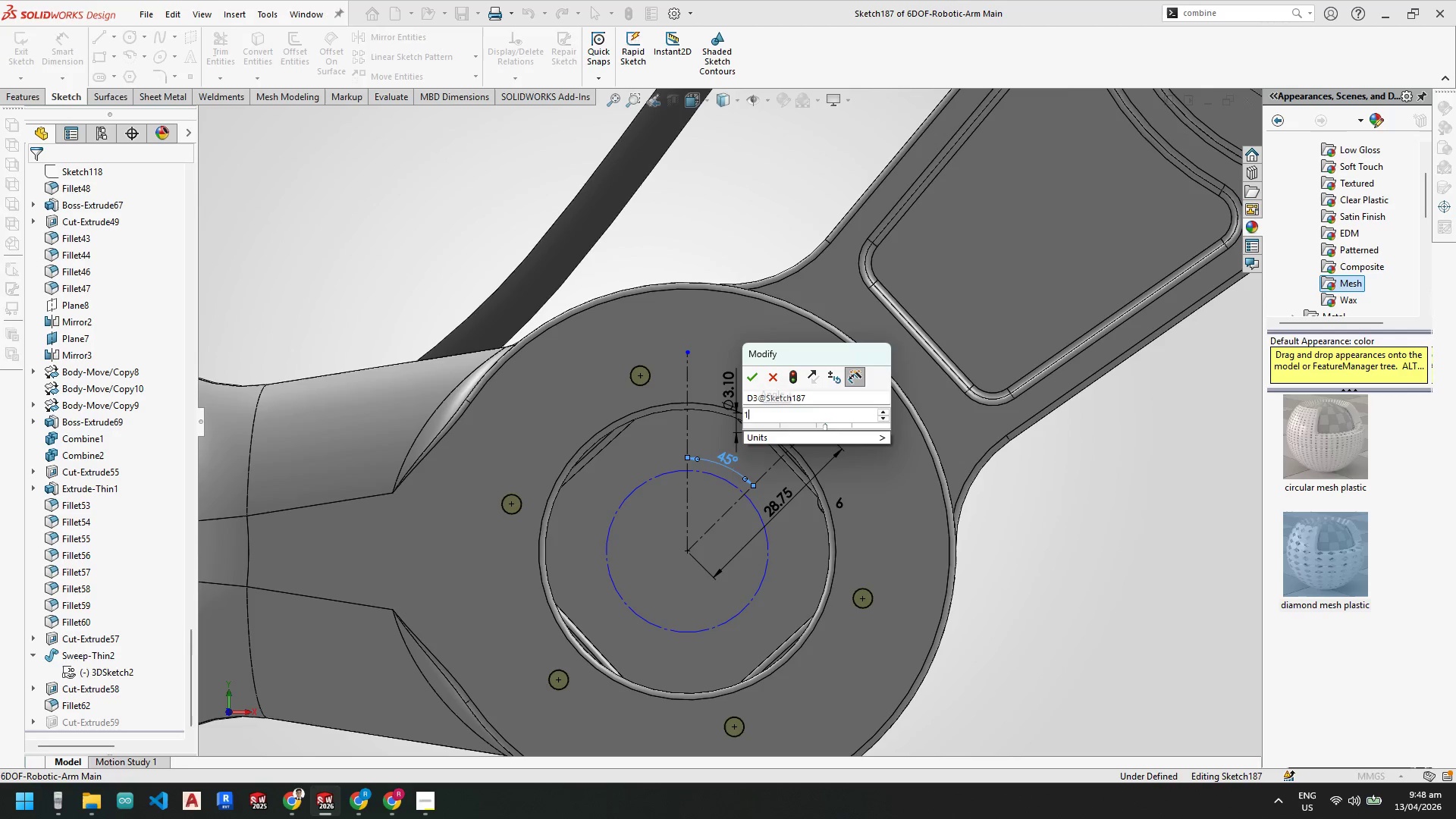 
key(Numpad5)
 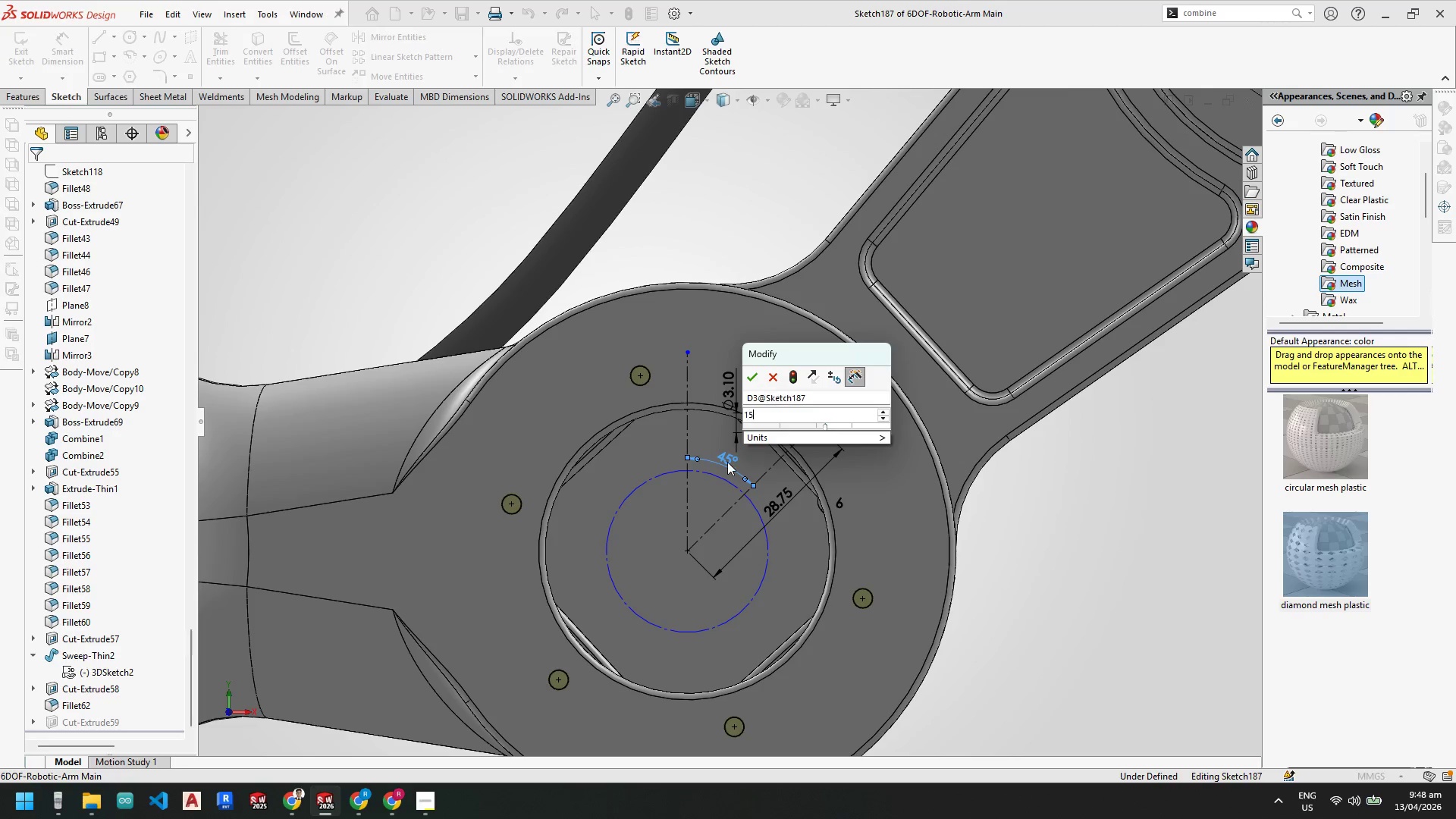 
key(NumpadEnter)
 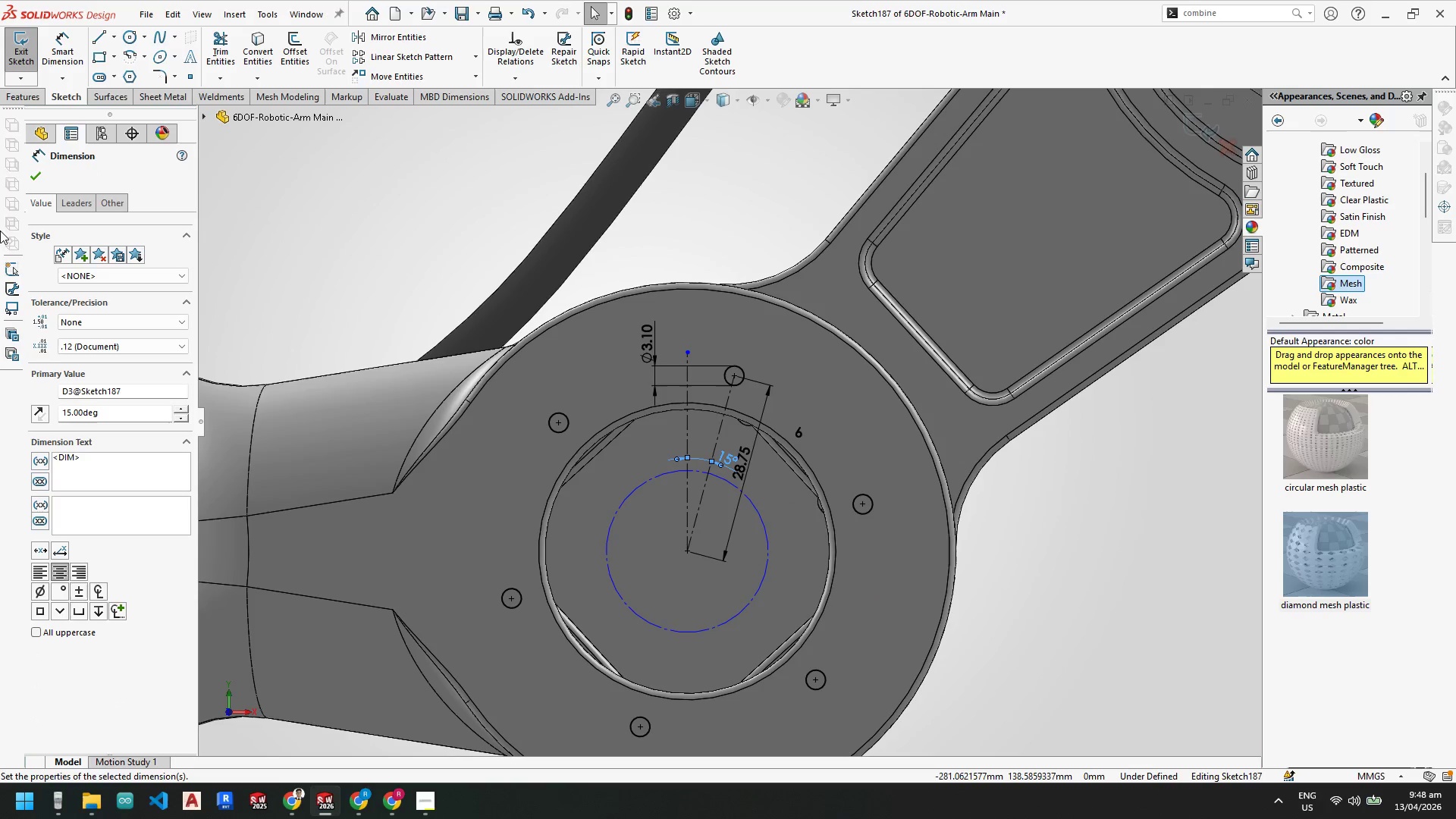 
left_click([41, 175])
 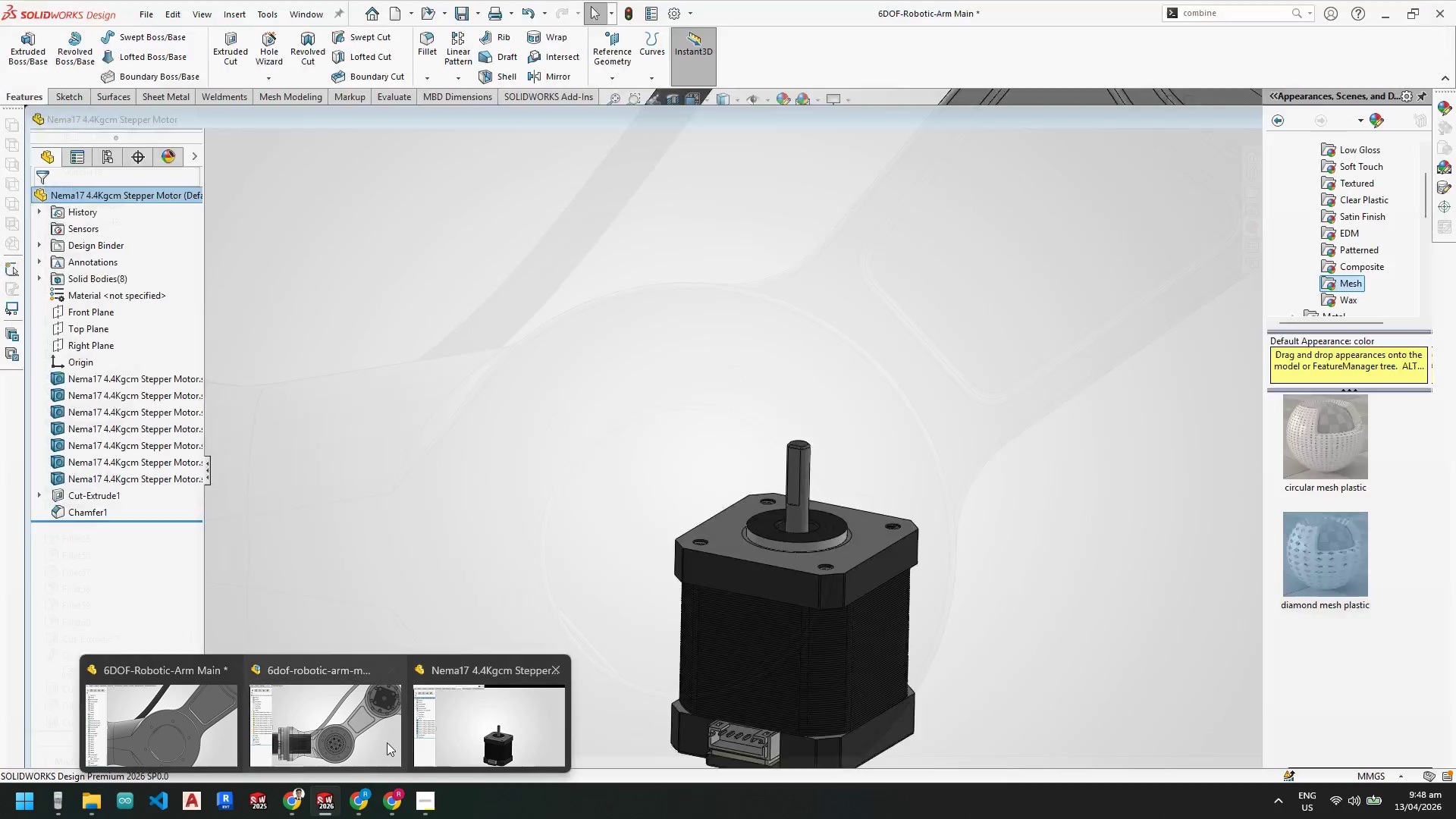 
left_click([340, 737])
 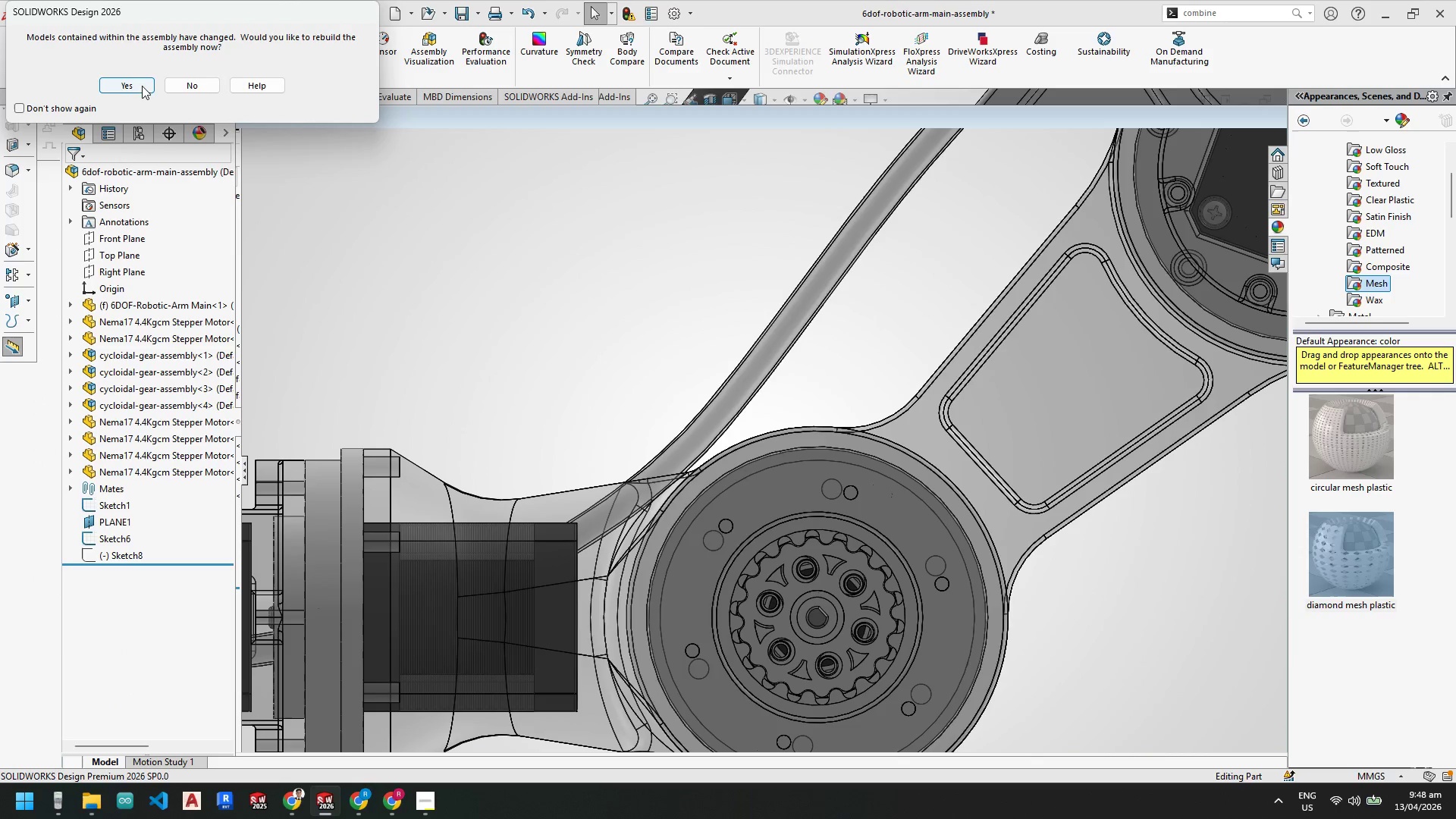 
left_click([132, 83])
 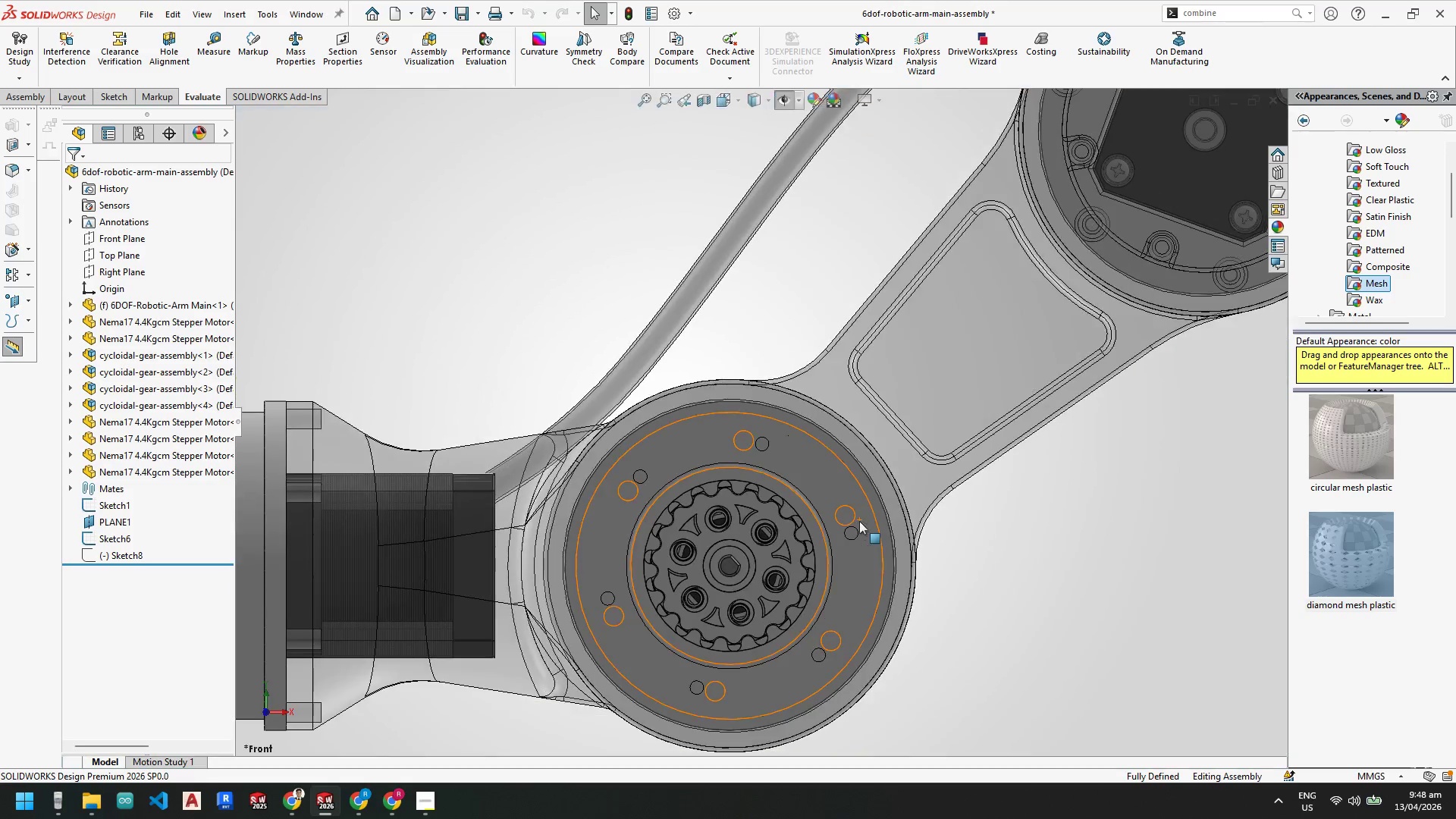 
scroll: coordinate [761, 448], scroll_direction: down, amount: 5.0
 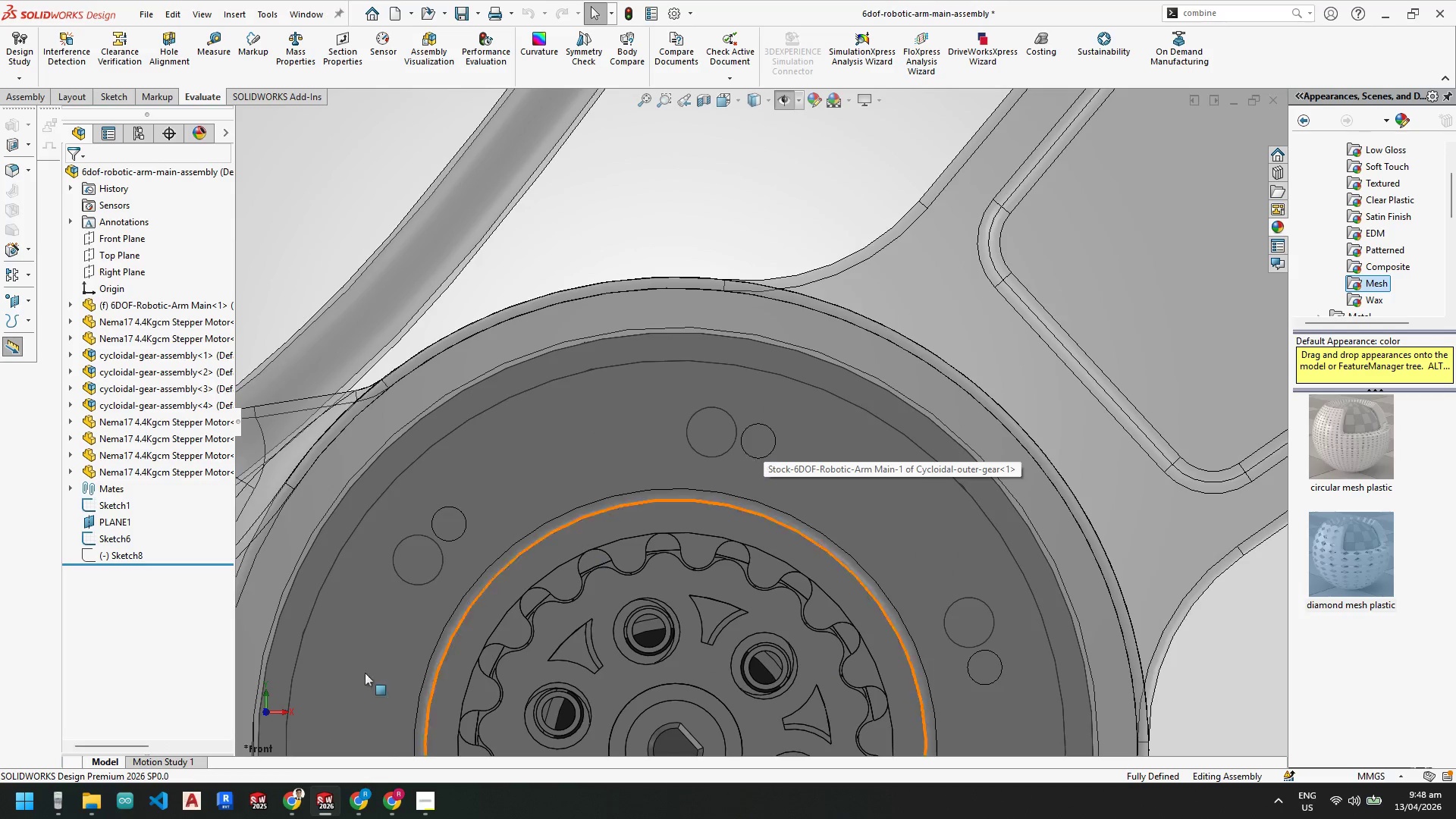 
wait(8.0)
 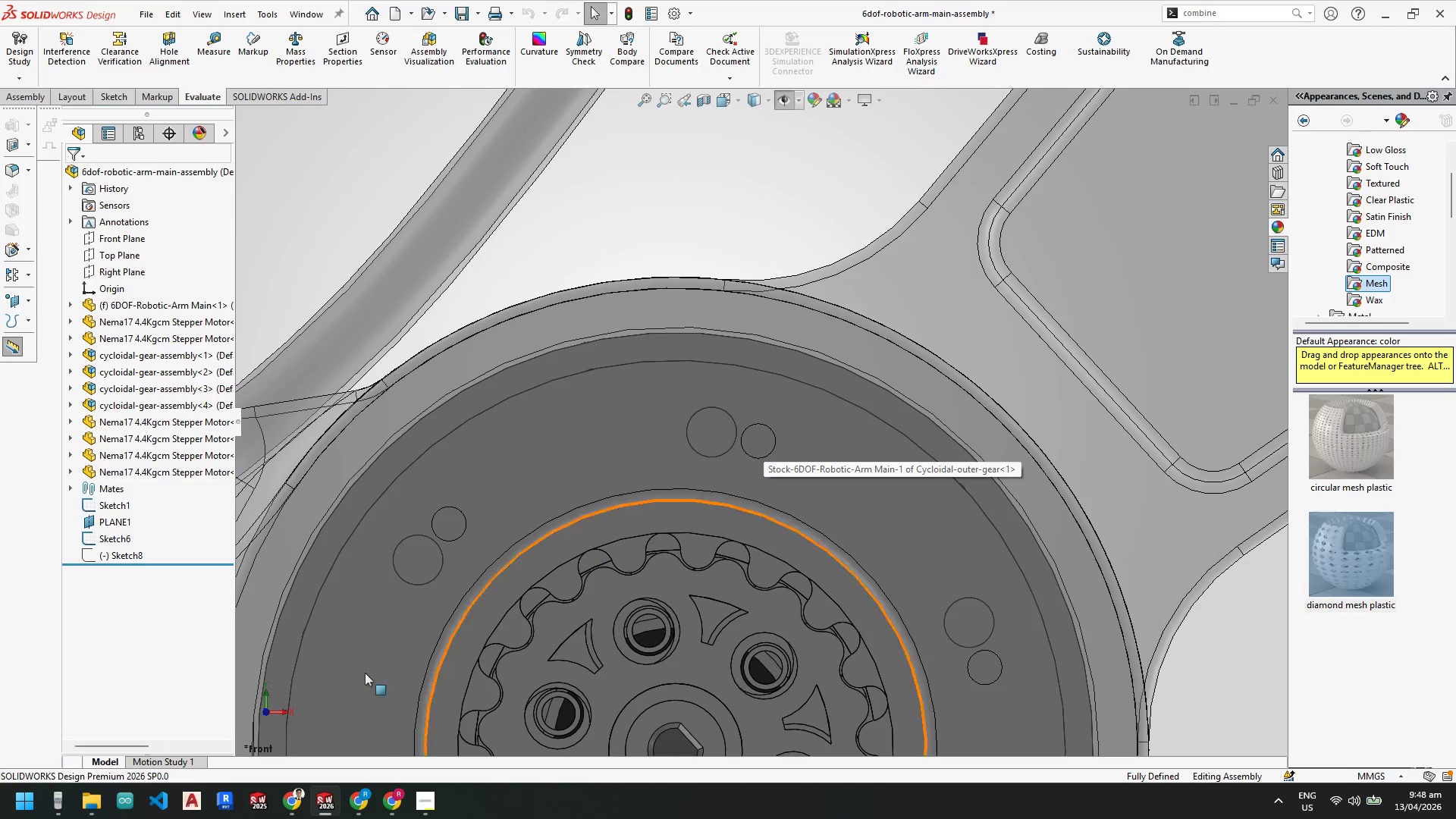 
left_click([178, 726])
 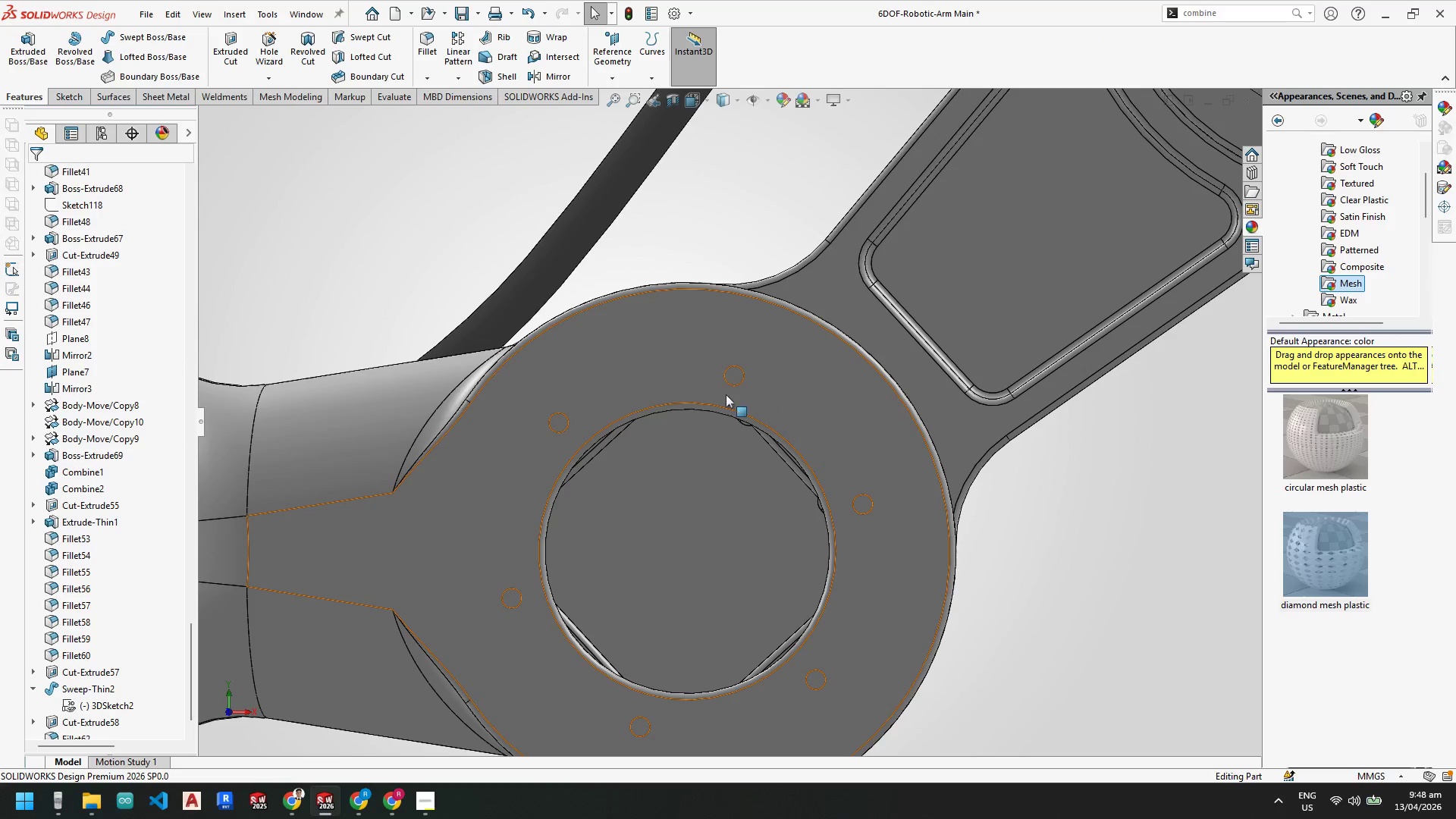 
scroll: coordinate [70, 686], scroll_direction: down, amount: 5.0
 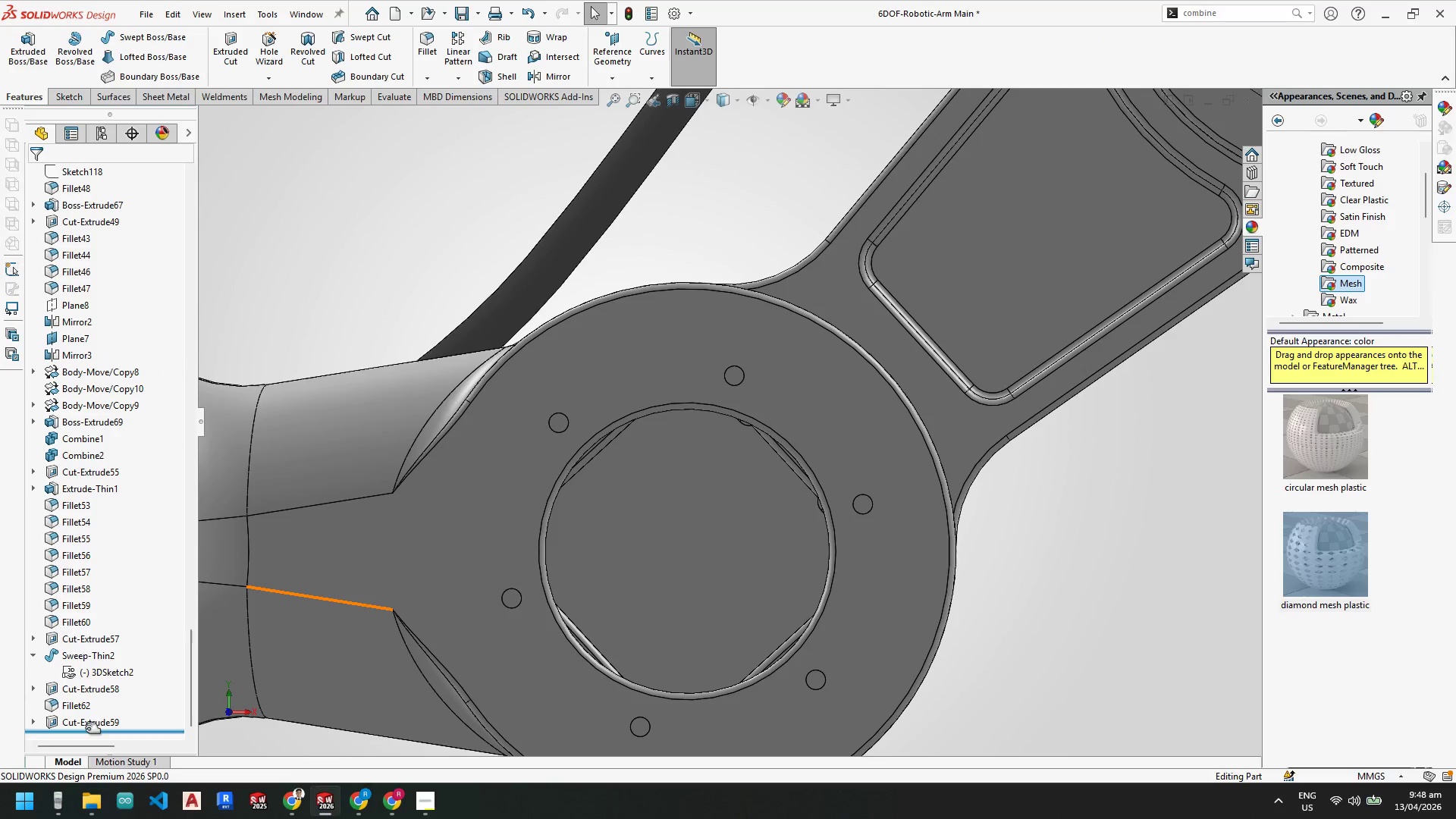 
right_click([88, 725])
 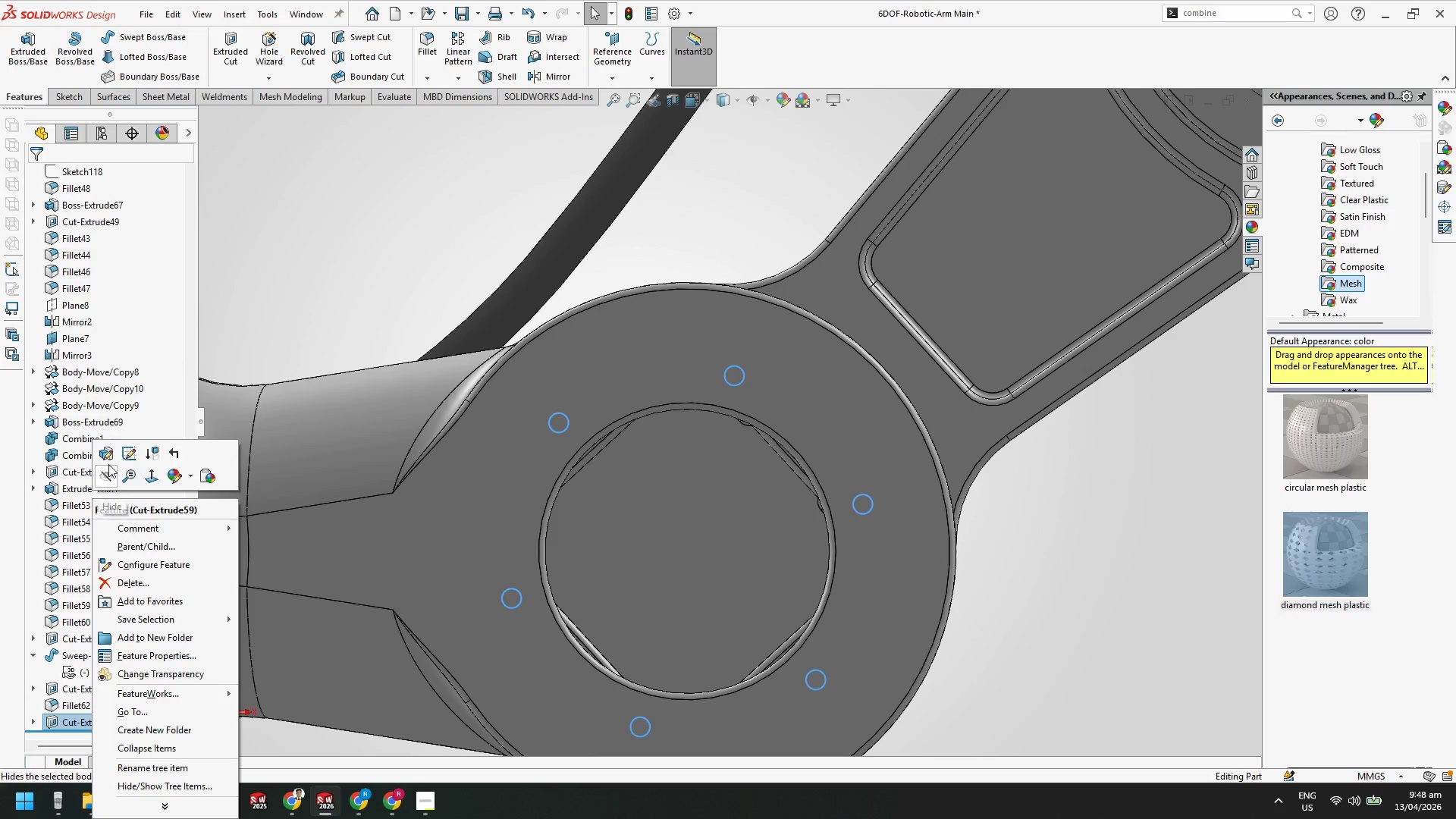 
left_click([131, 459])
 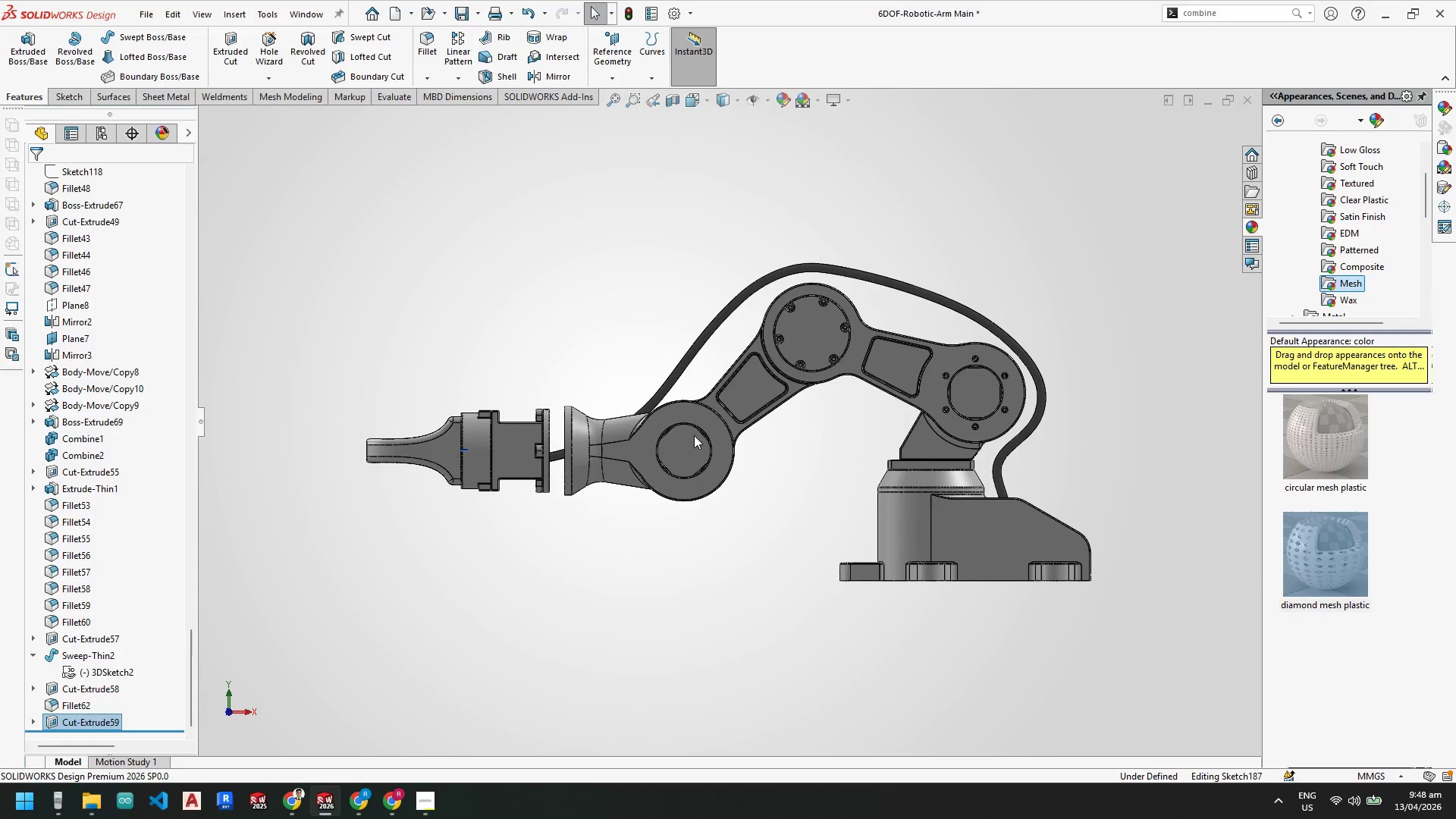 
scroll: coordinate [723, 452], scroll_direction: down, amount: 12.0
 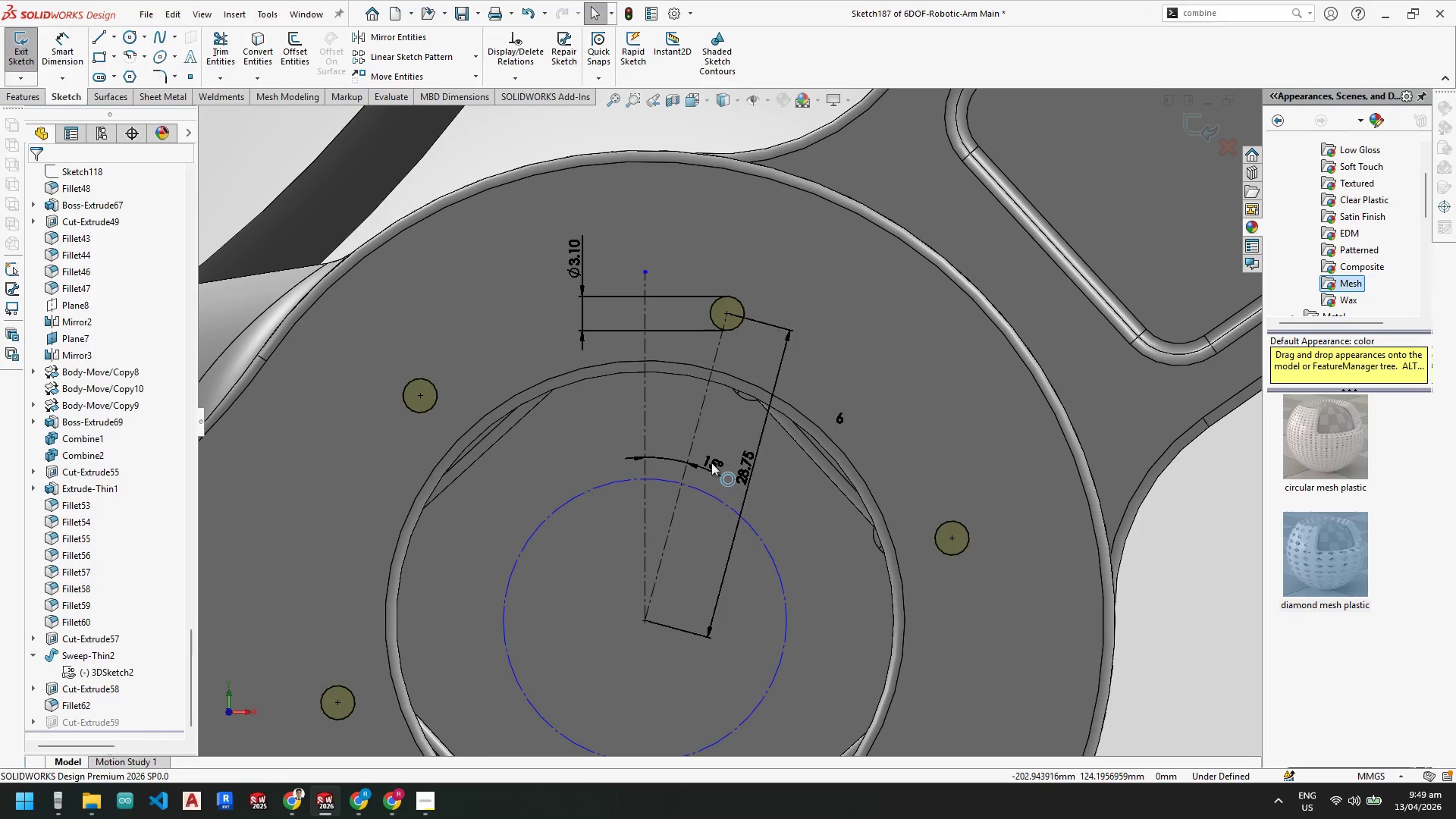 
double_click([711, 463])
 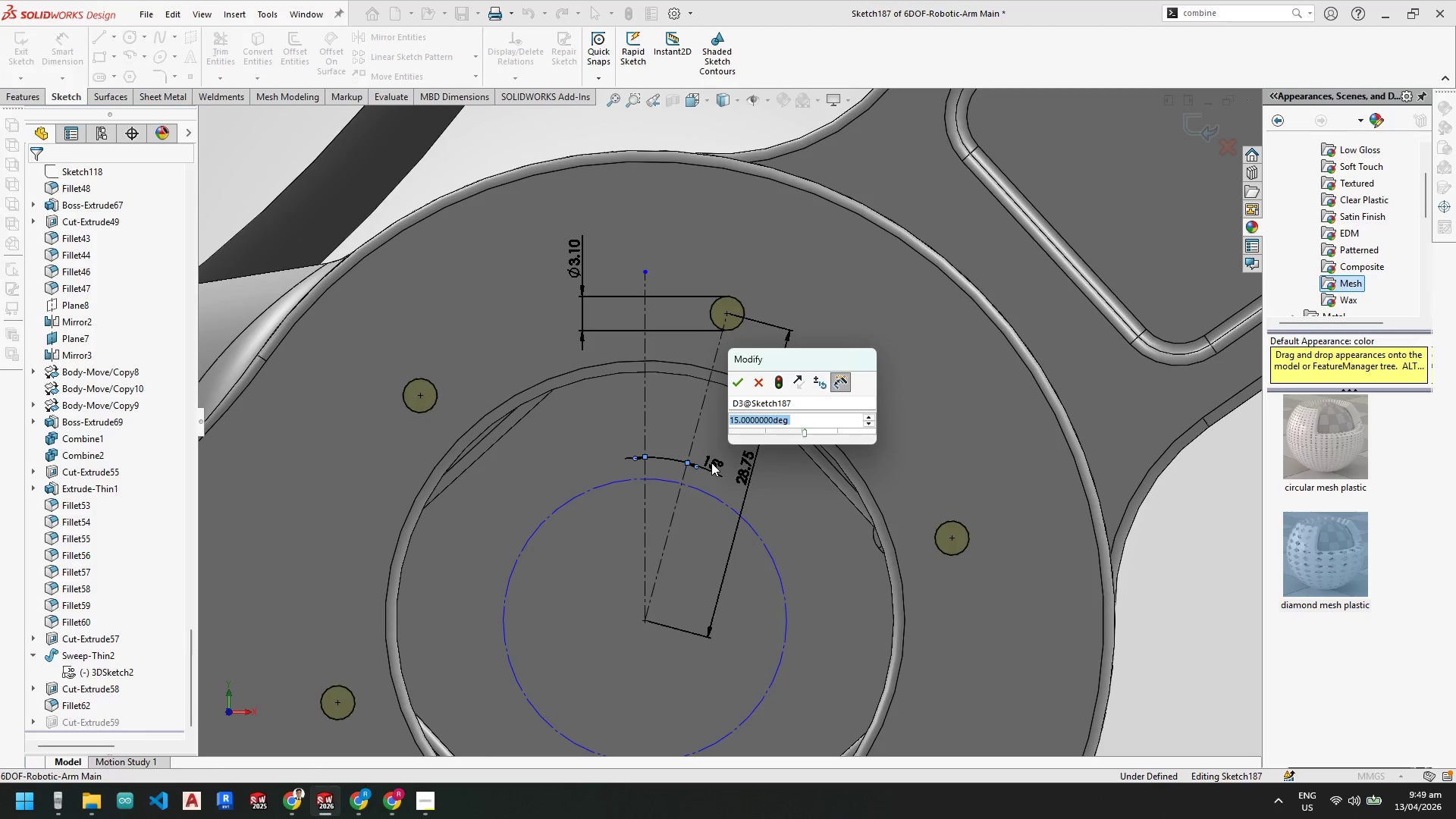 
key(Numpad7)
 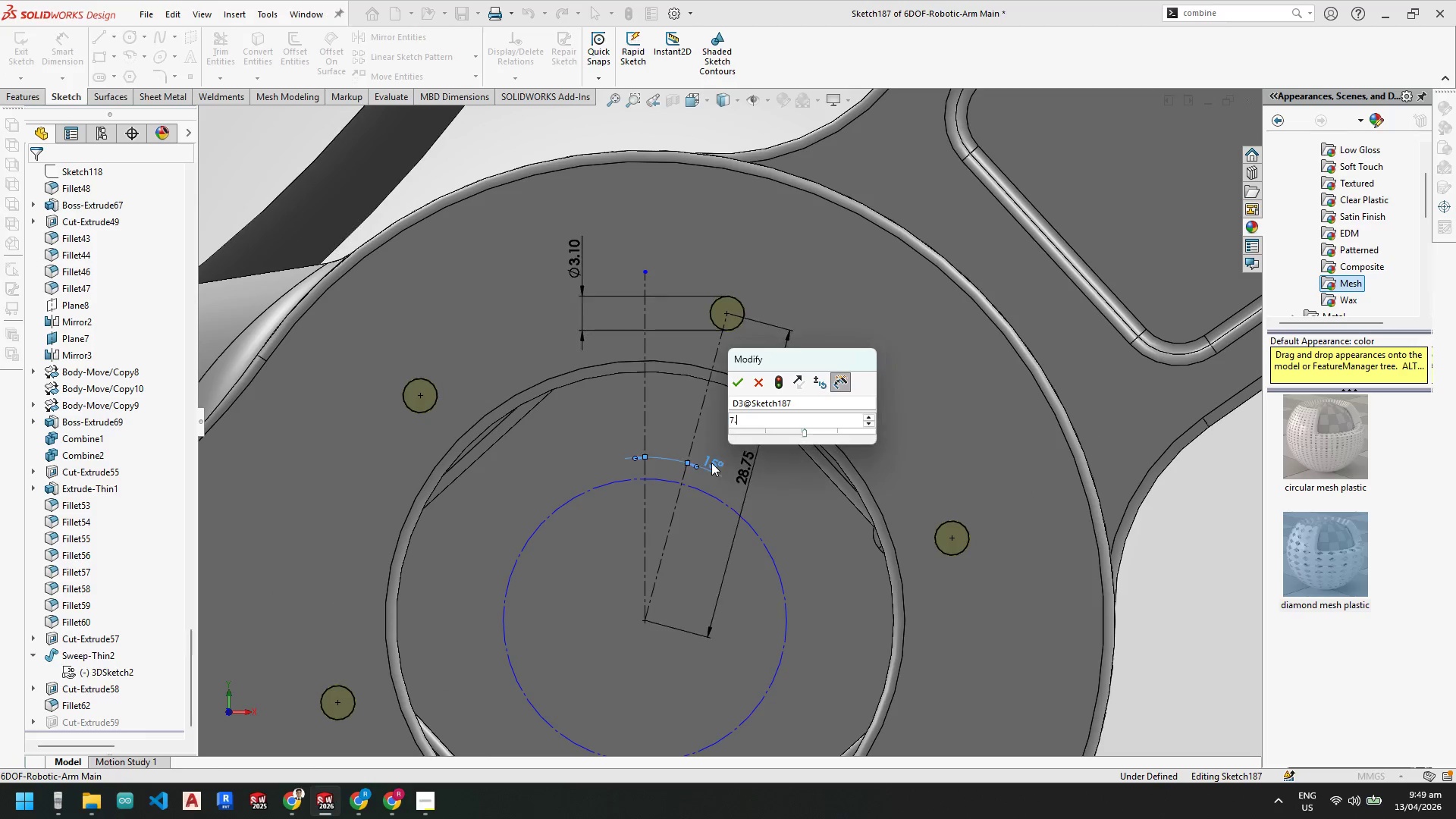 
key(NumpadDecimal)
 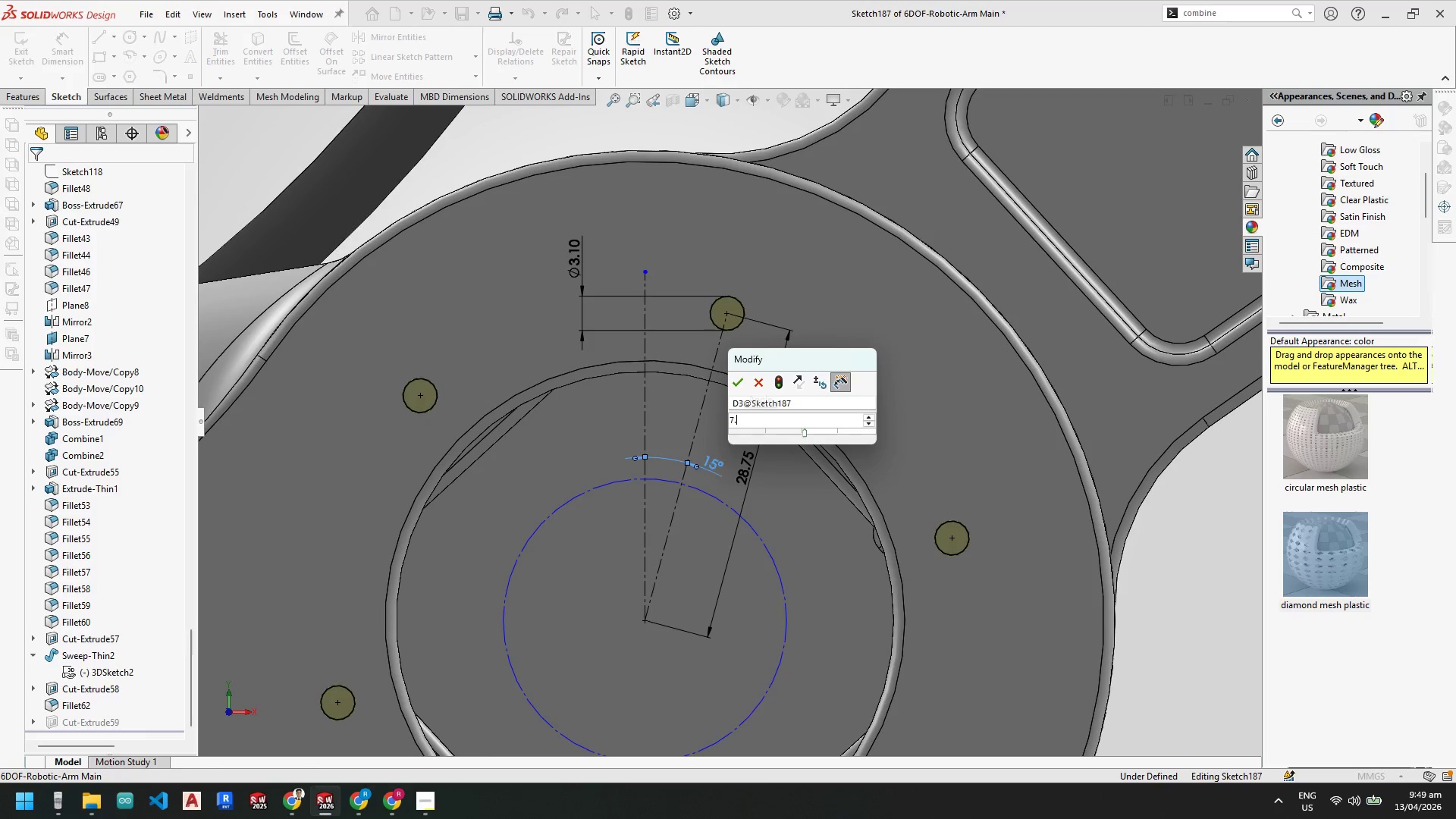 
key(Numpad5)
 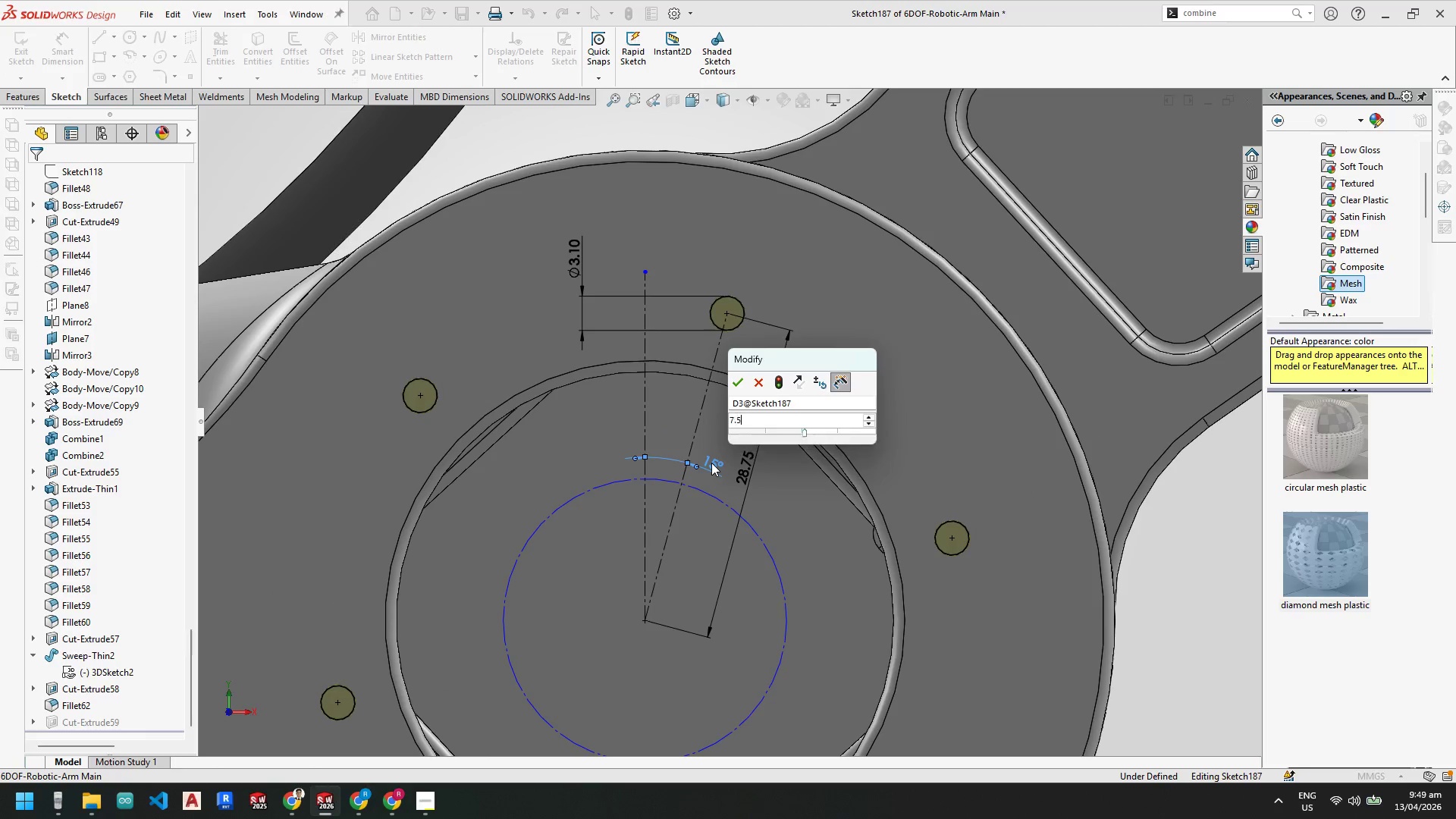 
key(NumpadEnter)
 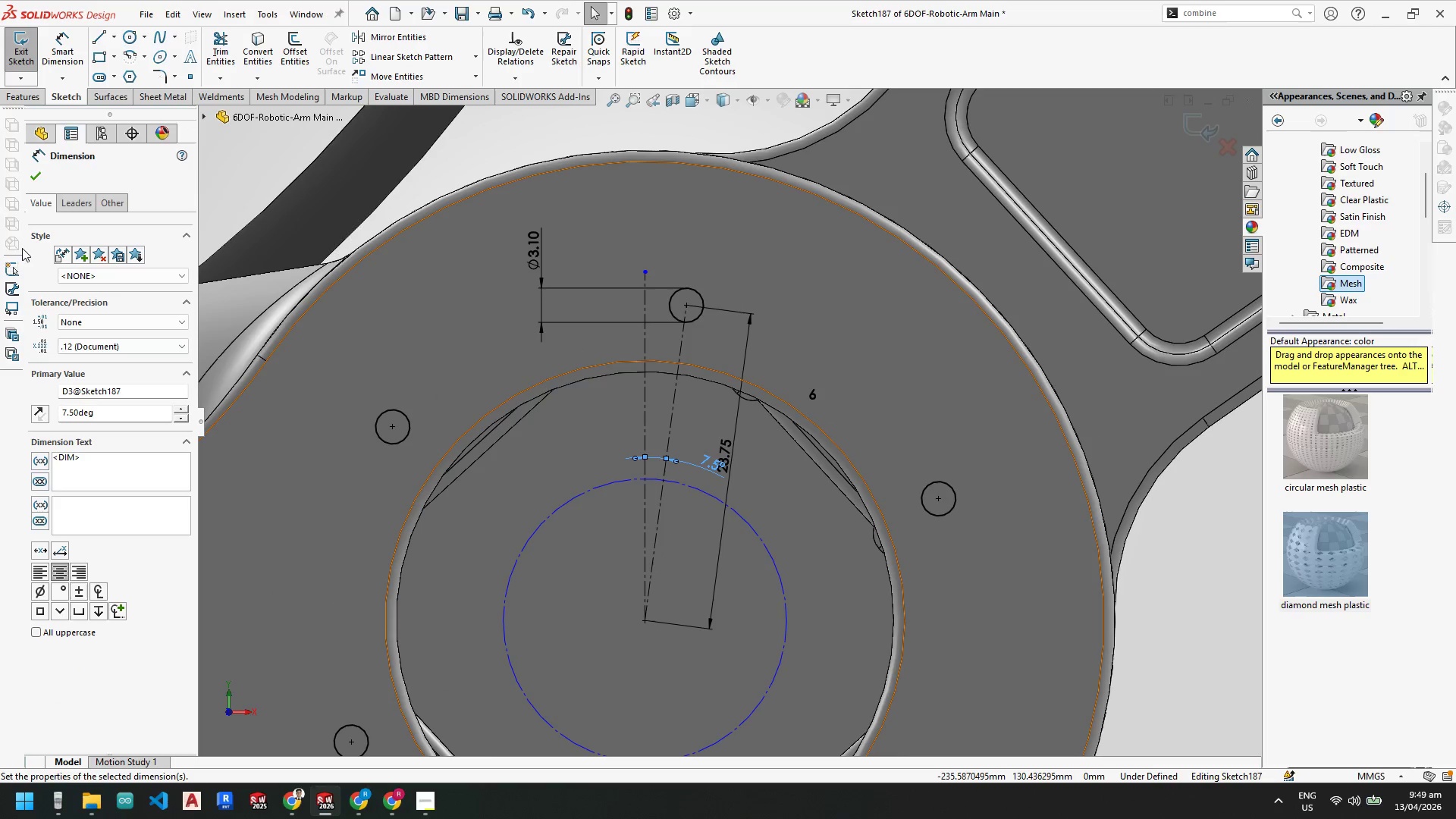 
left_click([40, 182])
 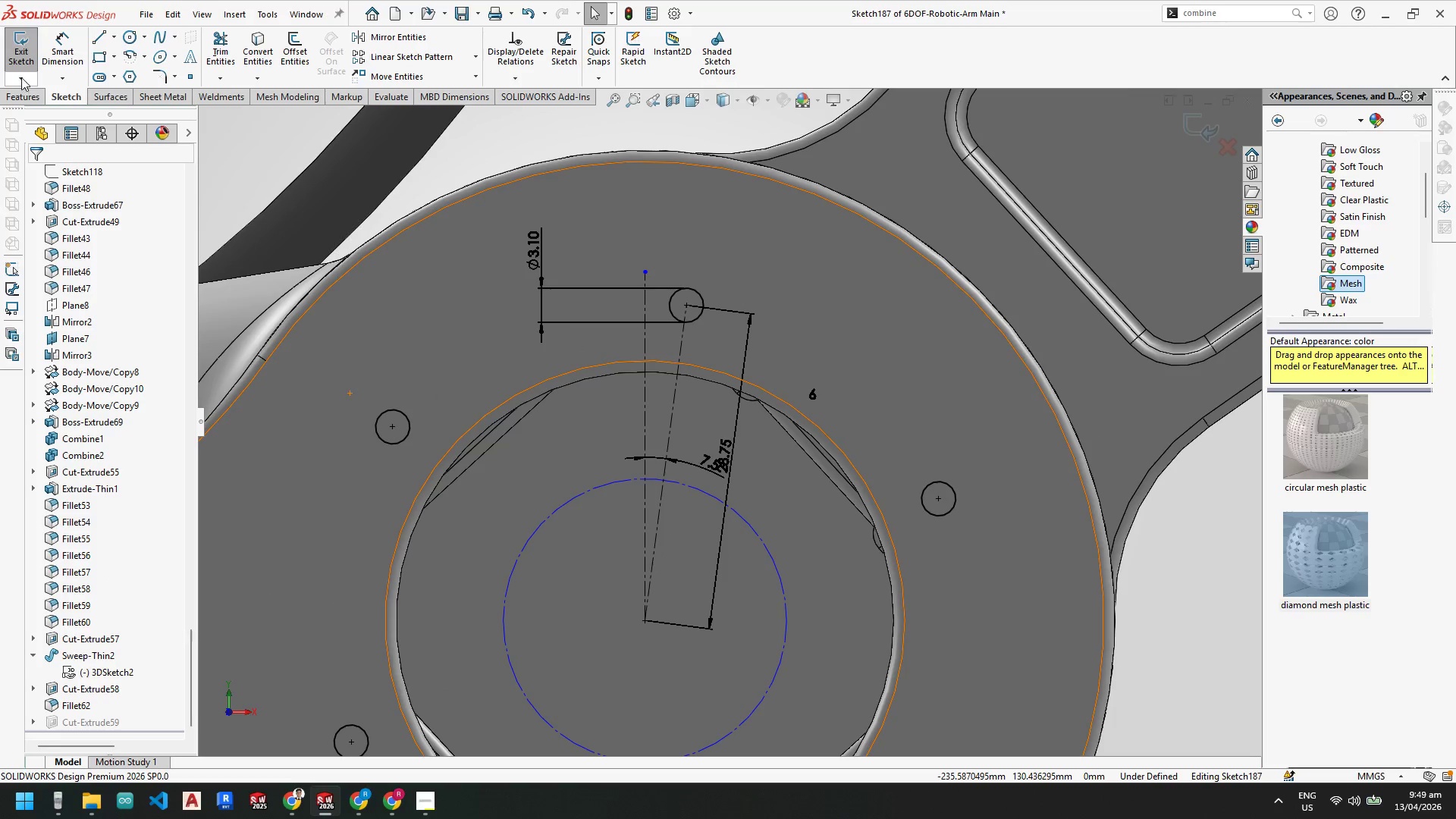 
left_click([20, 52])
 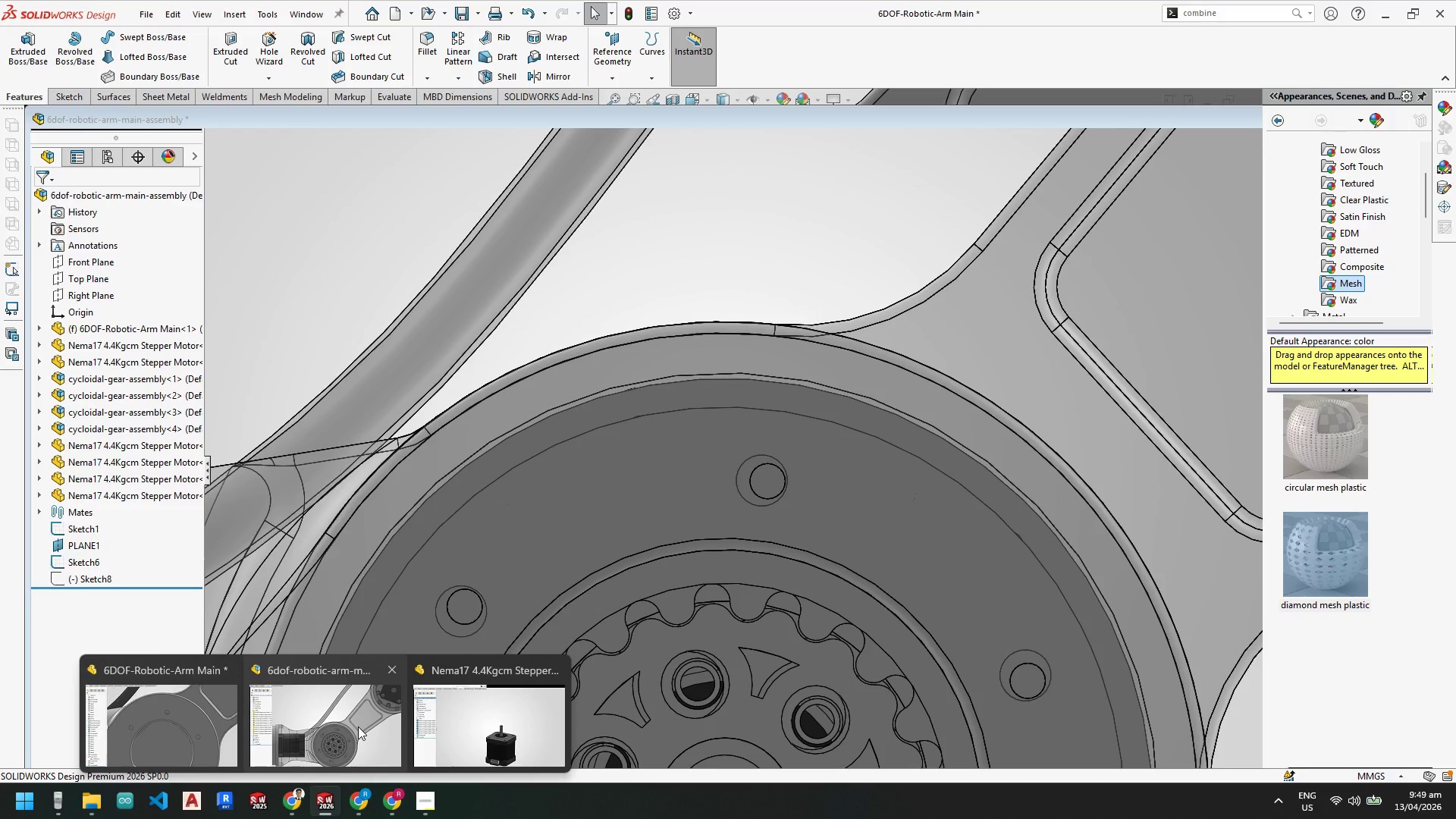 
left_click([223, 720])
 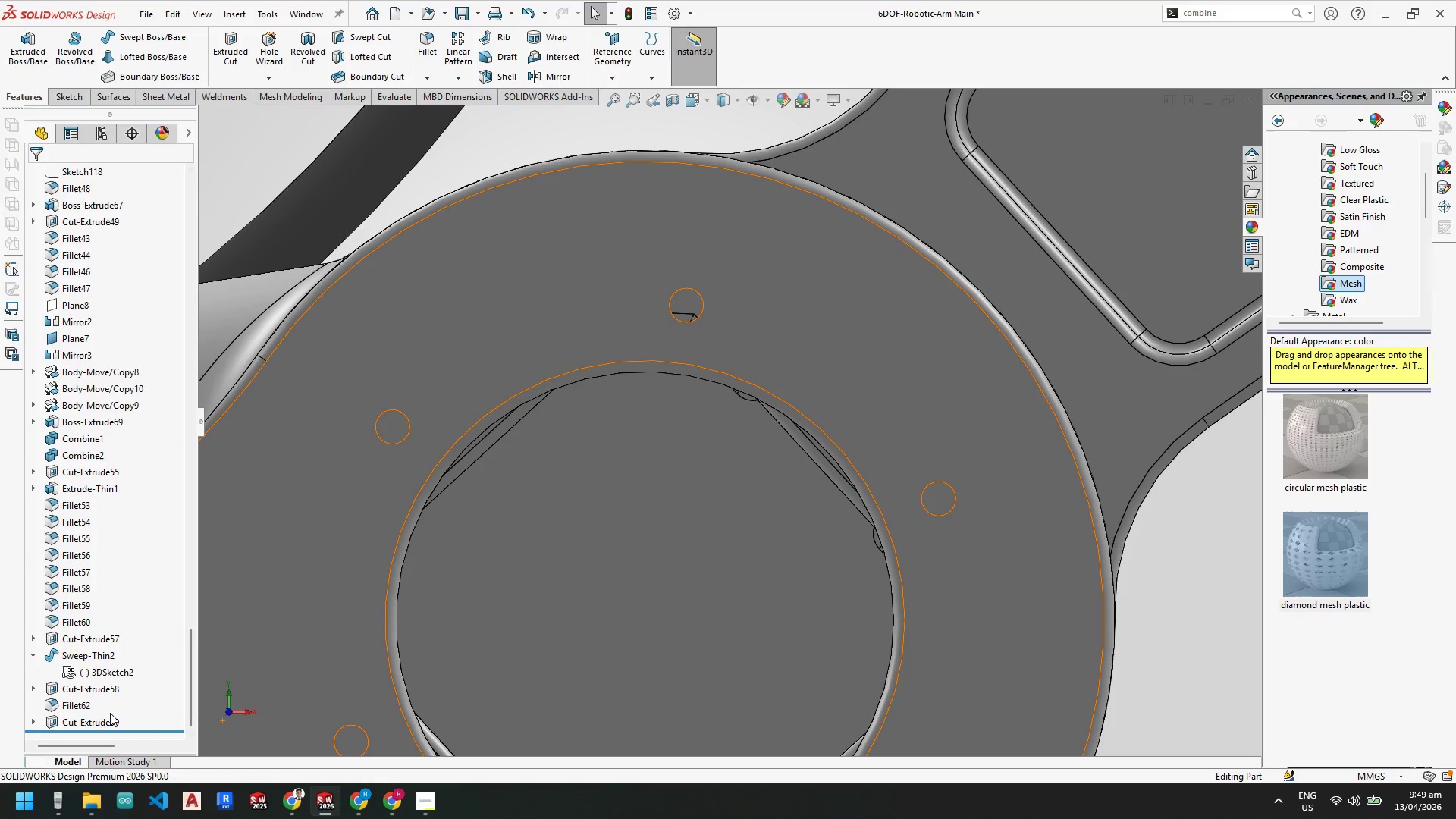 
right_click([105, 717])
 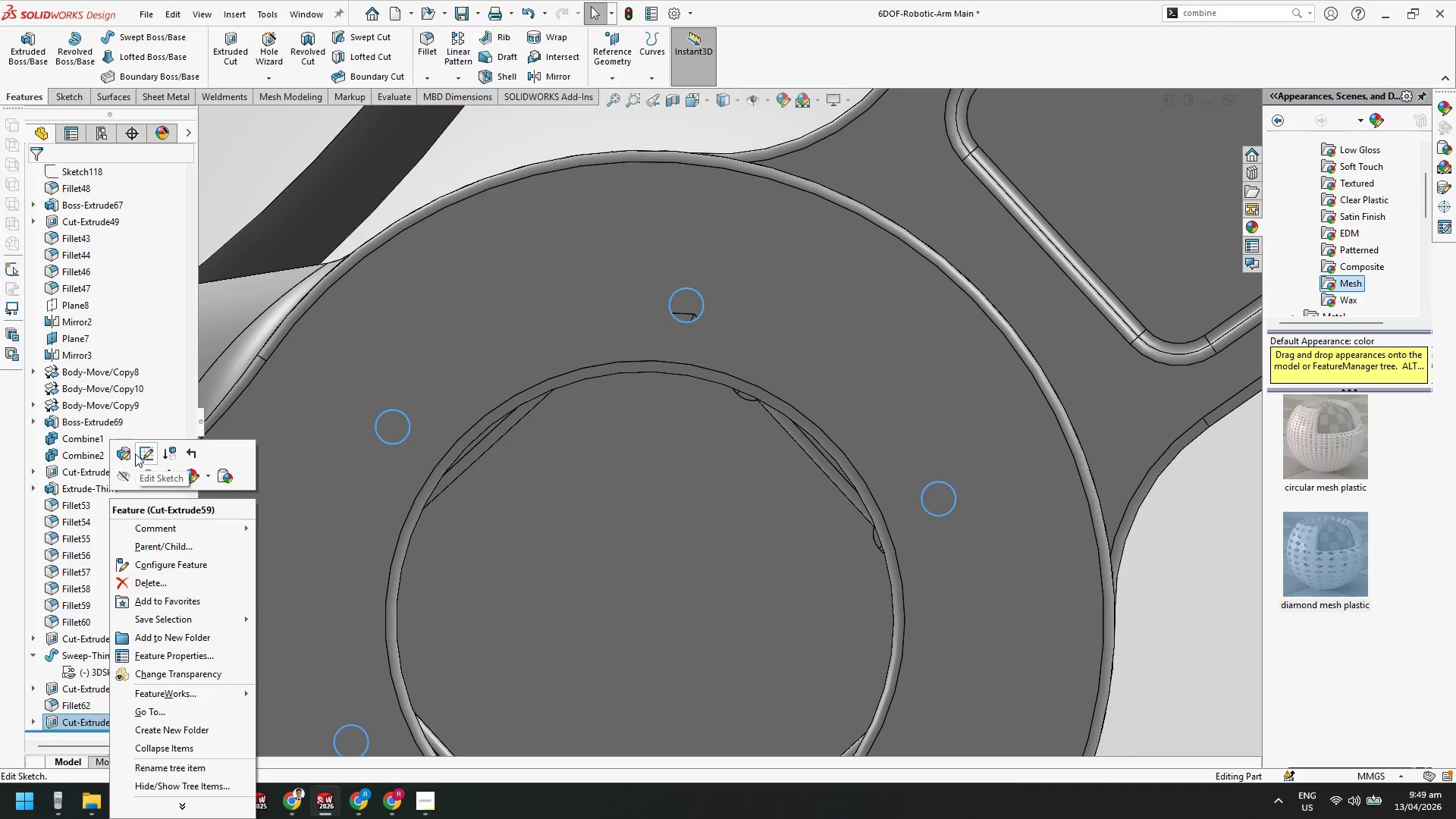 
left_click([125, 453])
 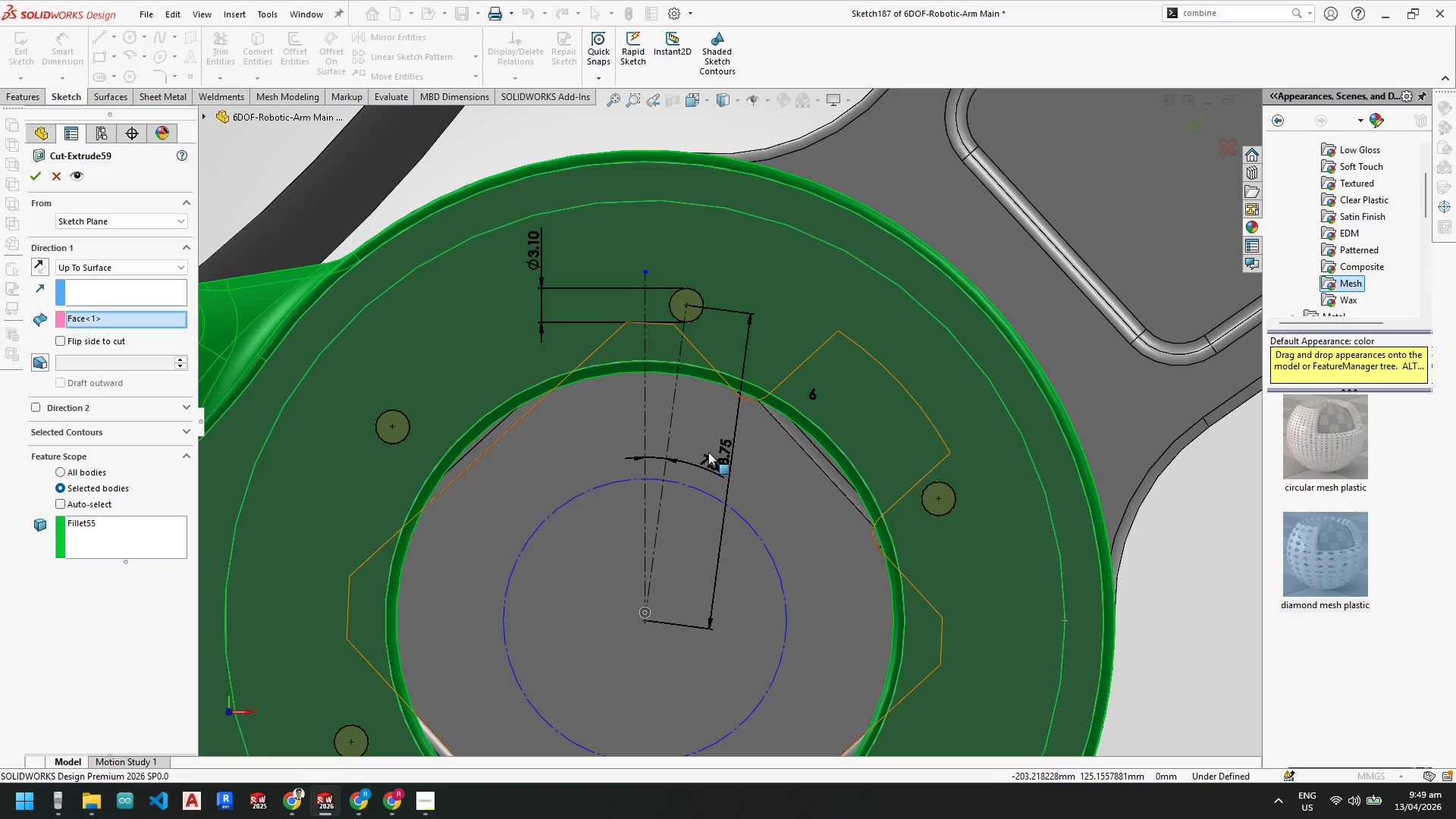 
double_click([703, 460])
 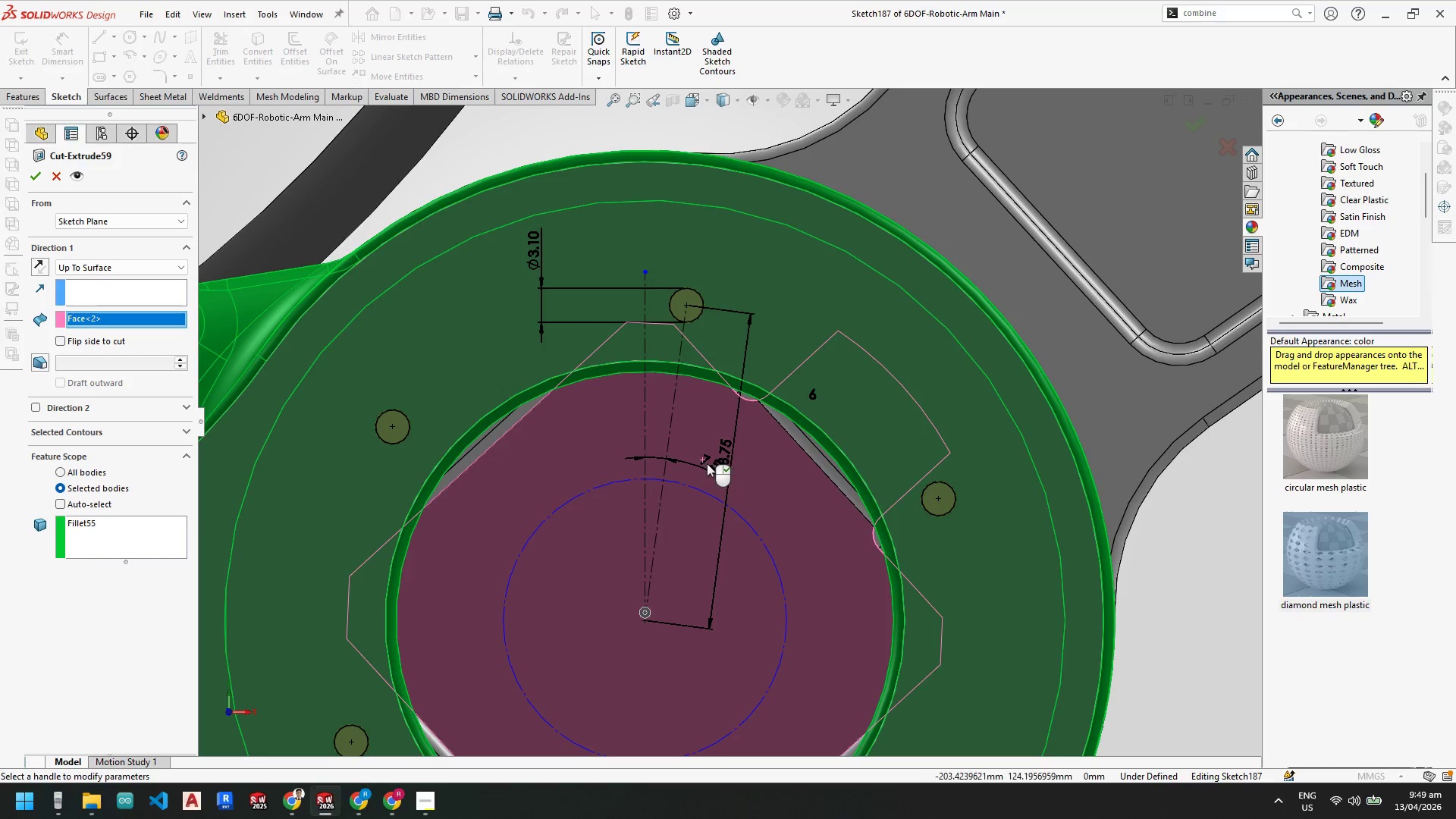 
left_click([709, 463])
 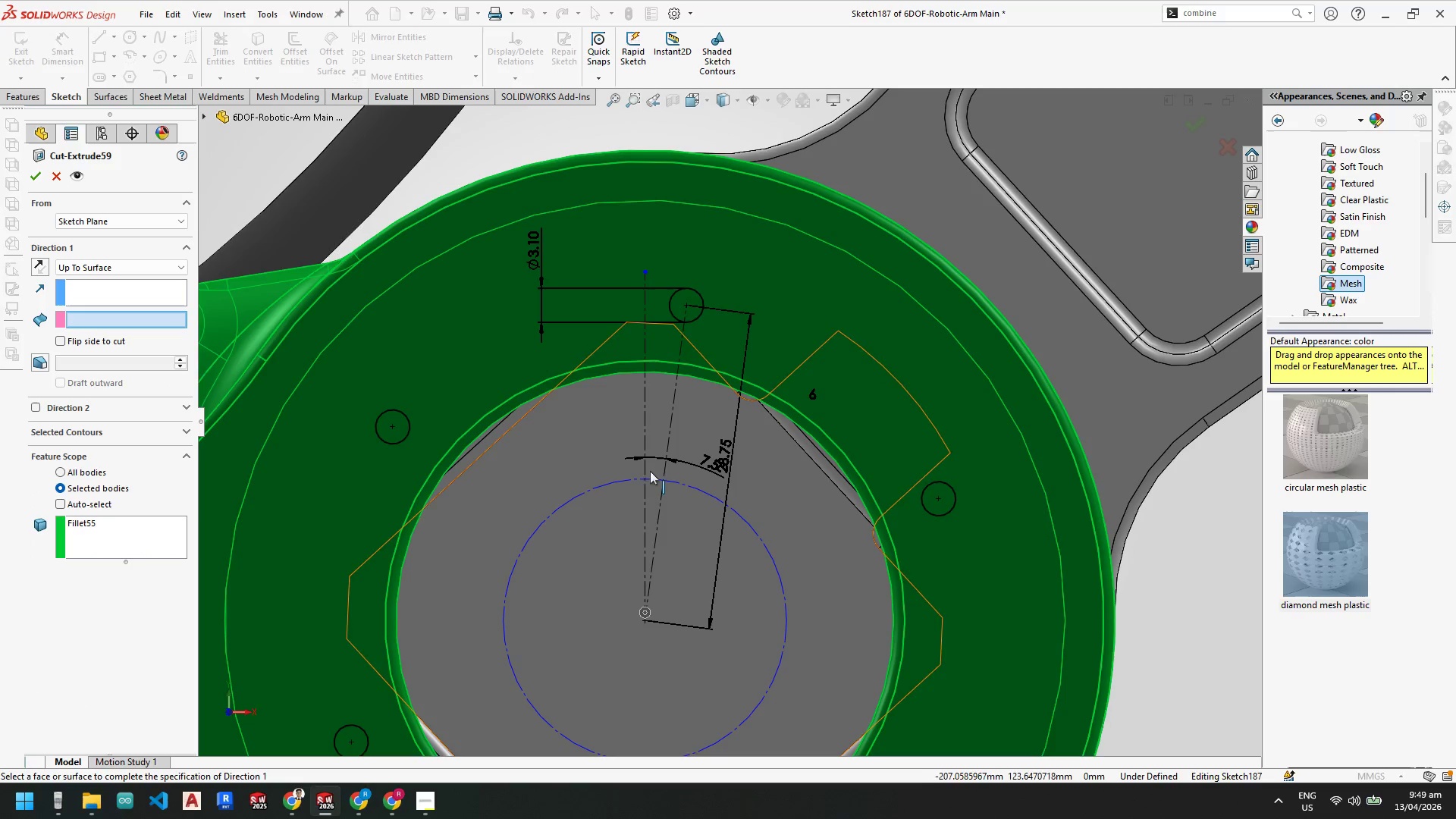 
key(Escape)
 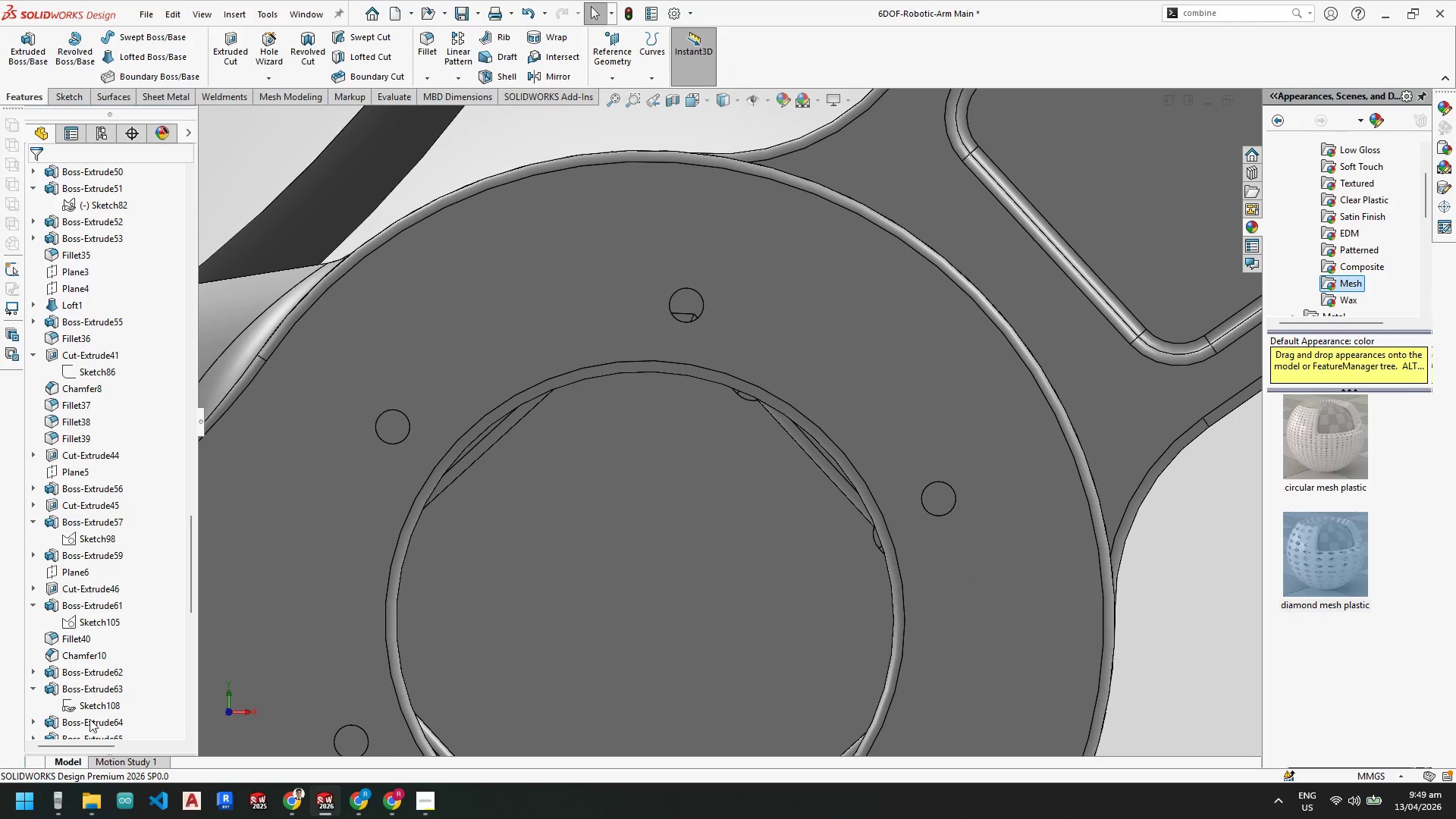 
right_click([92, 718])
 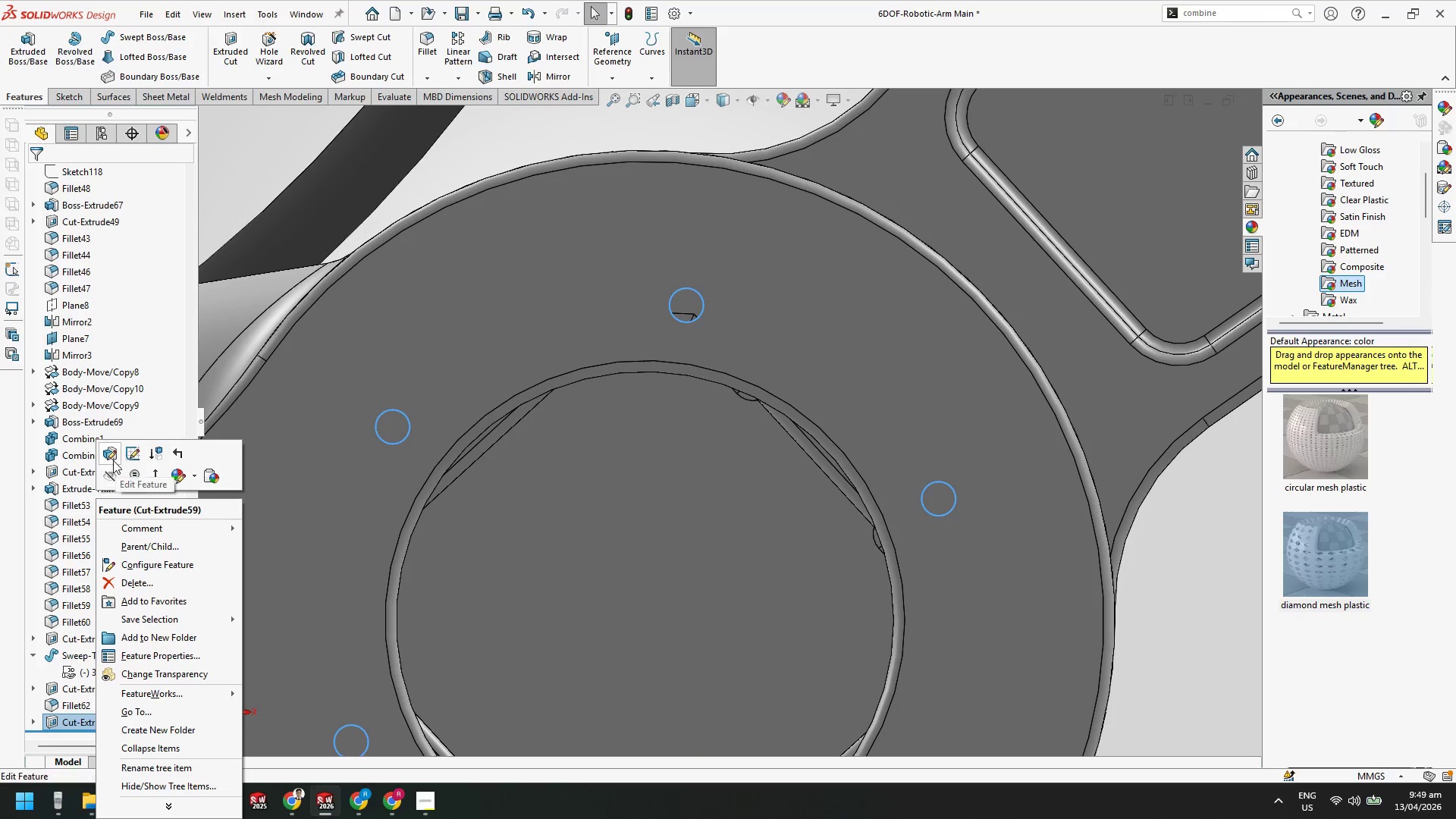 
scroll: coordinate [106, 711], scroll_direction: down, amount: 17.0
 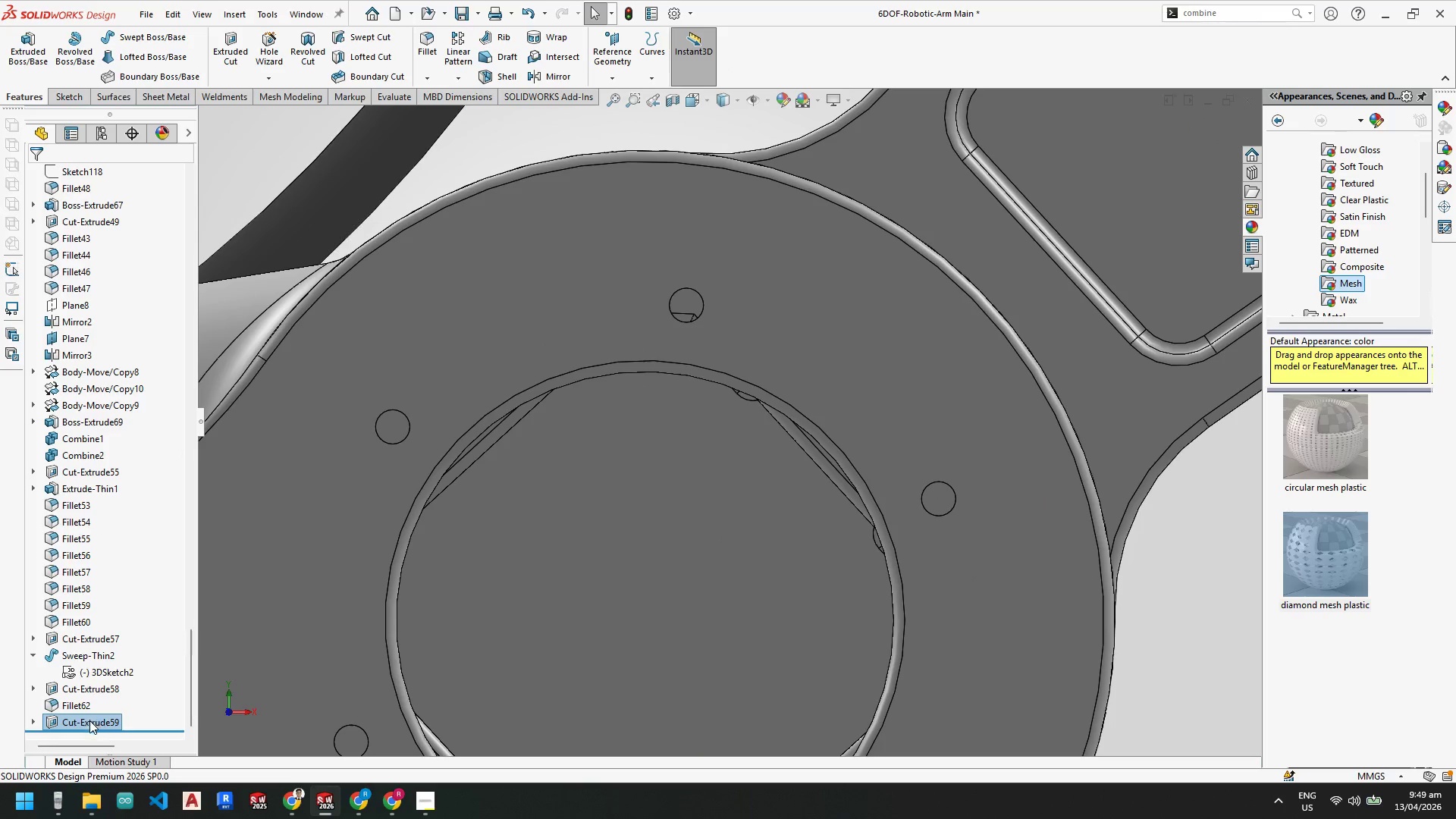 
left_click([111, 453])
 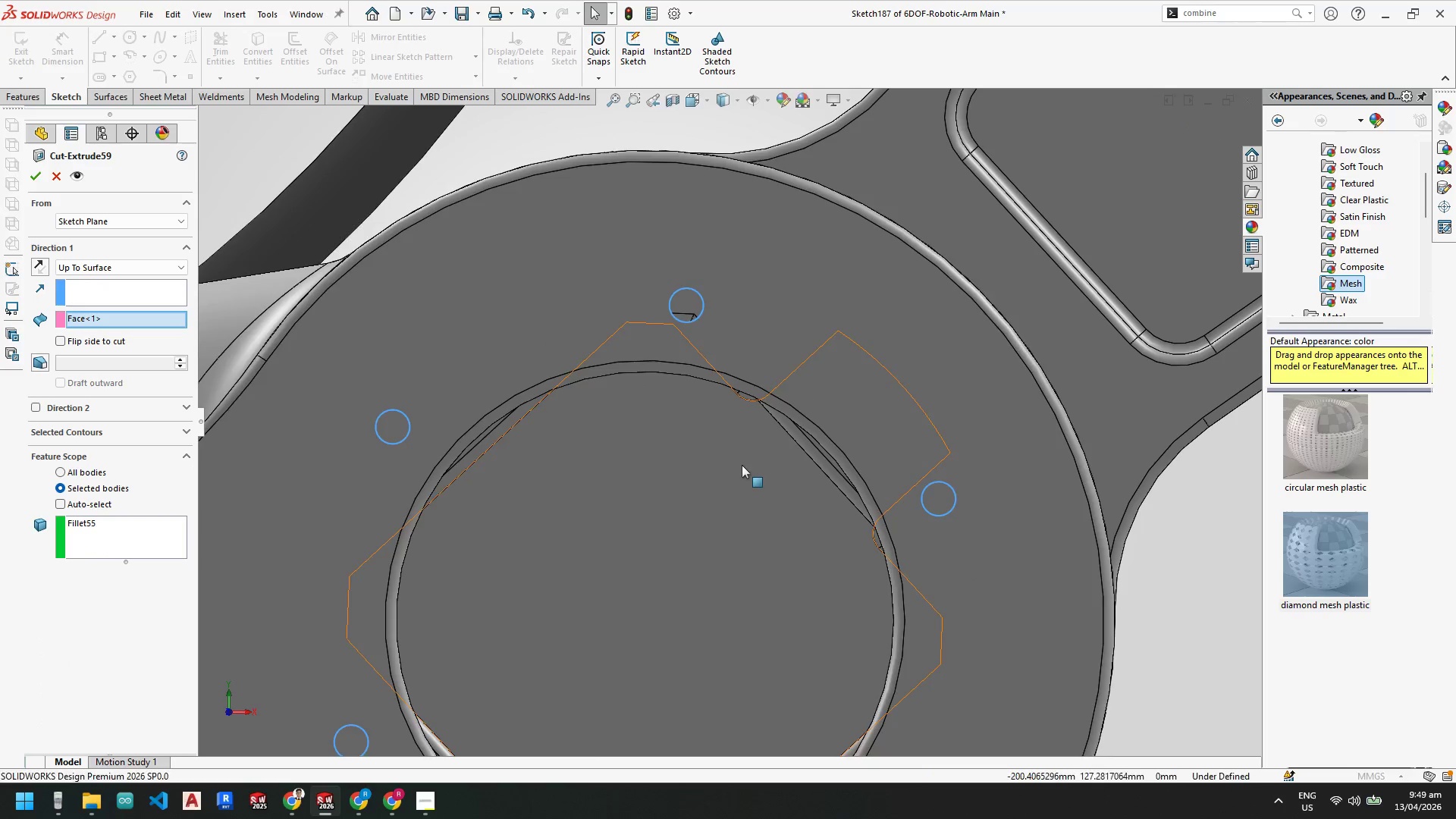 
left_click([698, 449])
 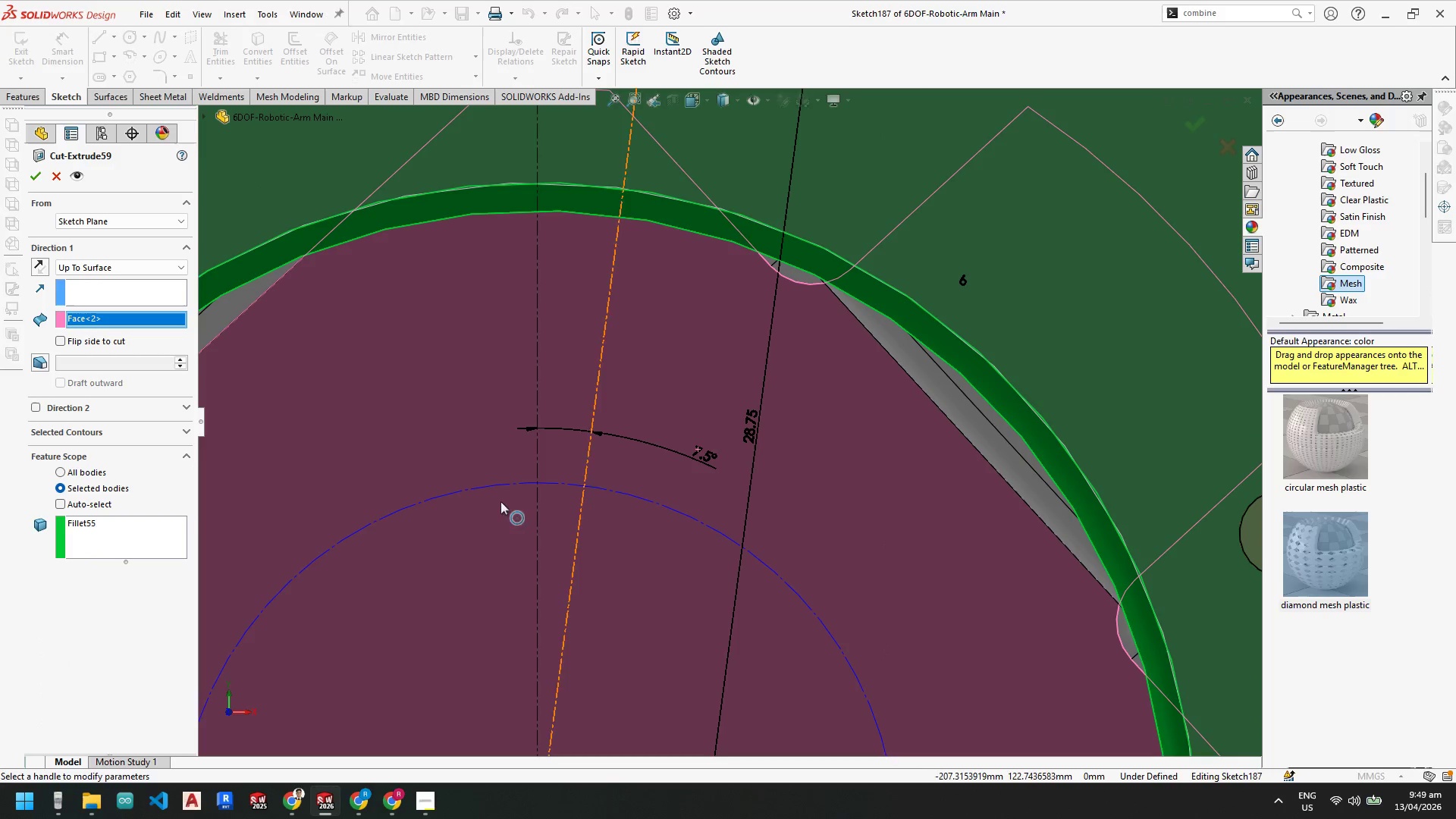 
scroll: coordinate [708, 466], scroll_direction: down, amount: 5.0
 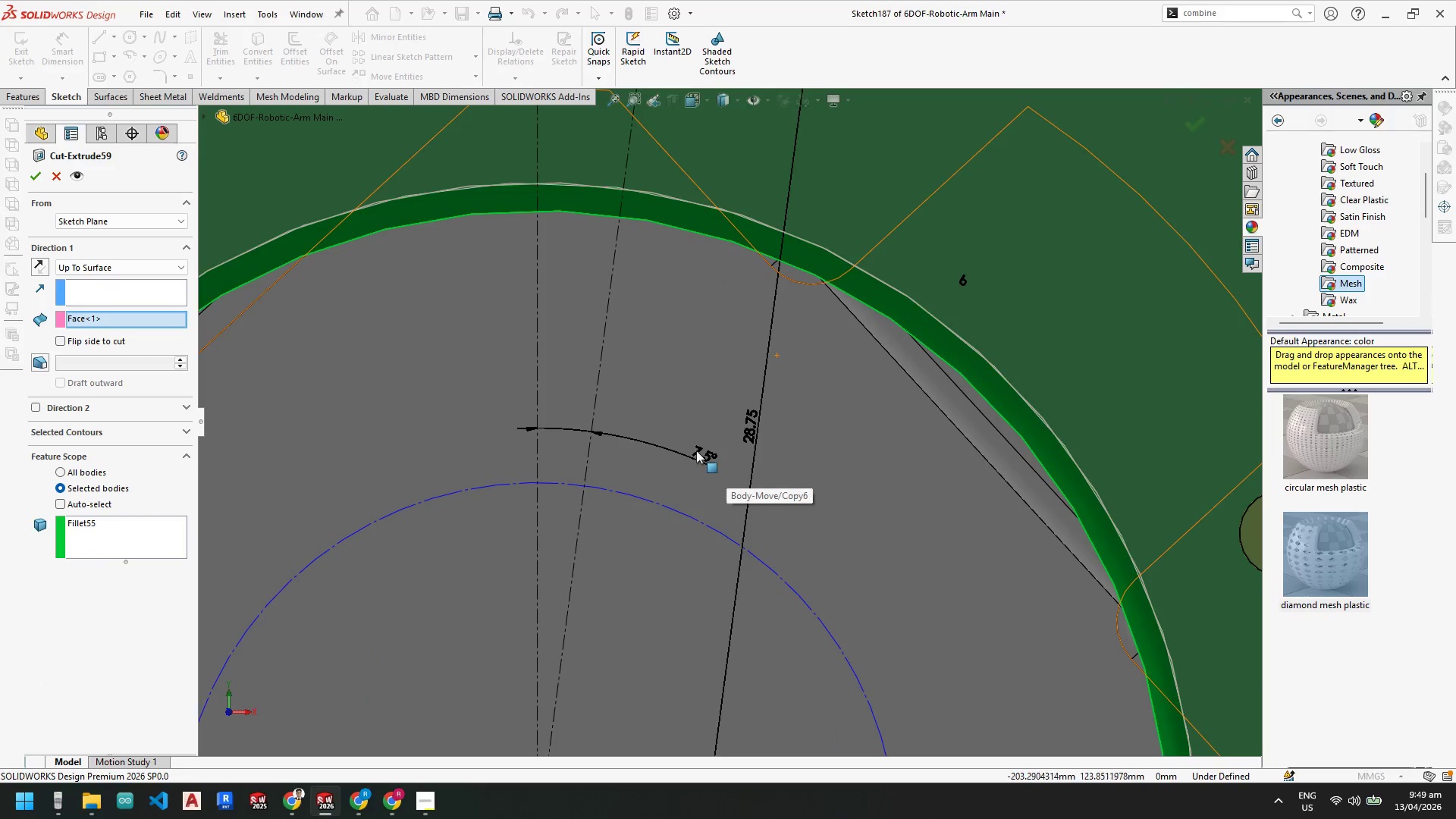 
key(Escape)
 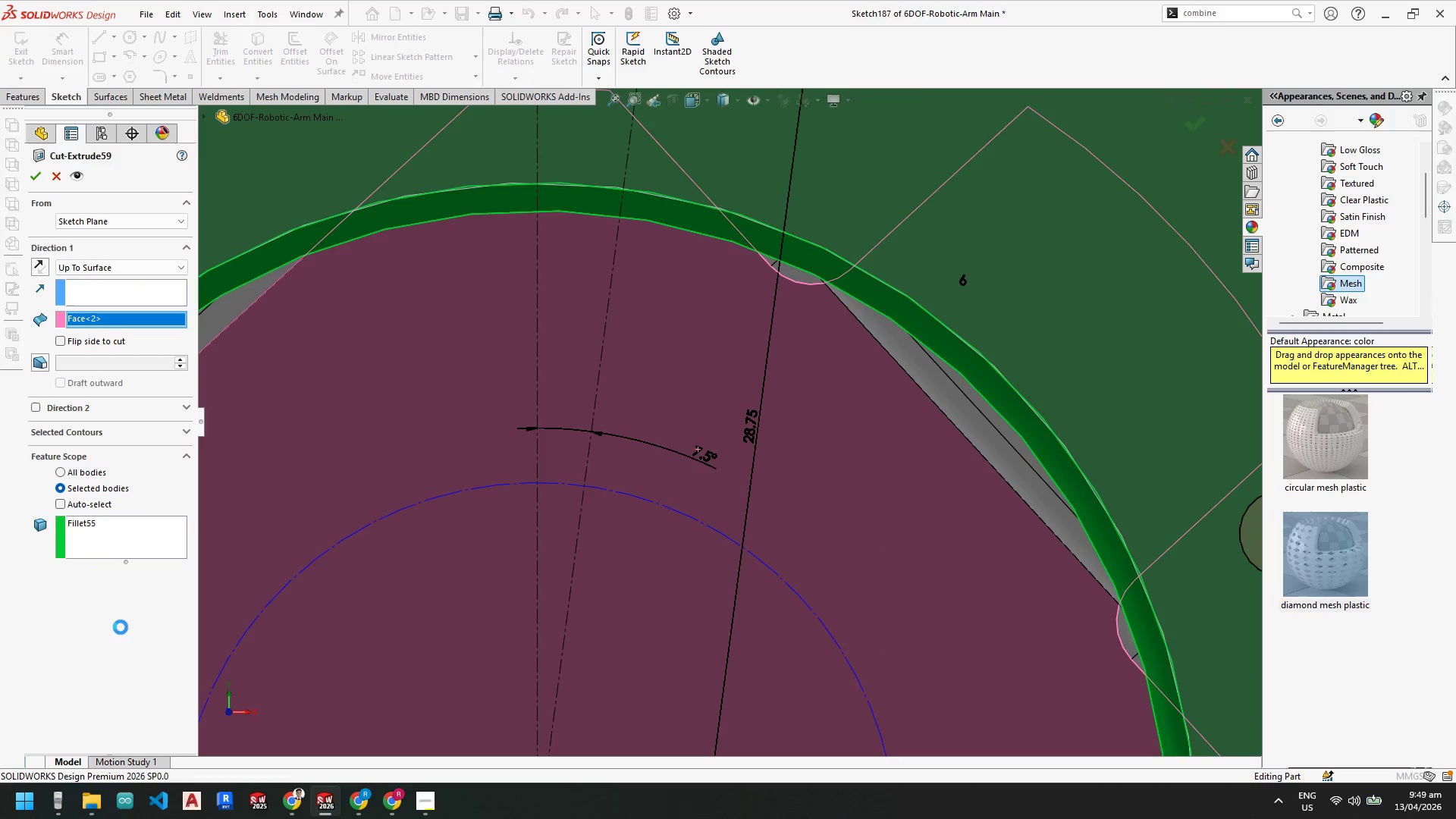 
key(Escape)
 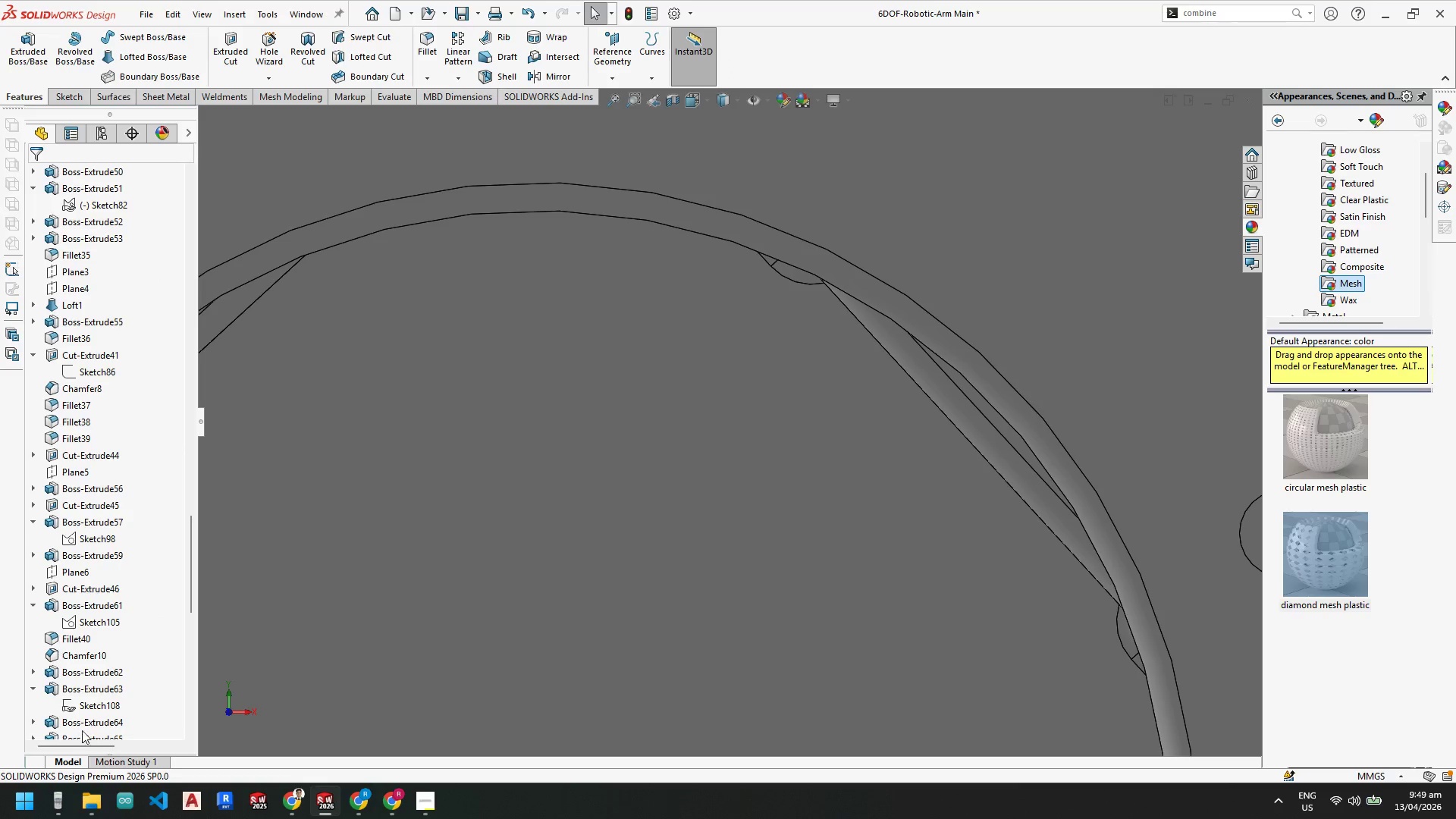 
scroll: coordinate [92, 711], scroll_direction: down, amount: 13.0
 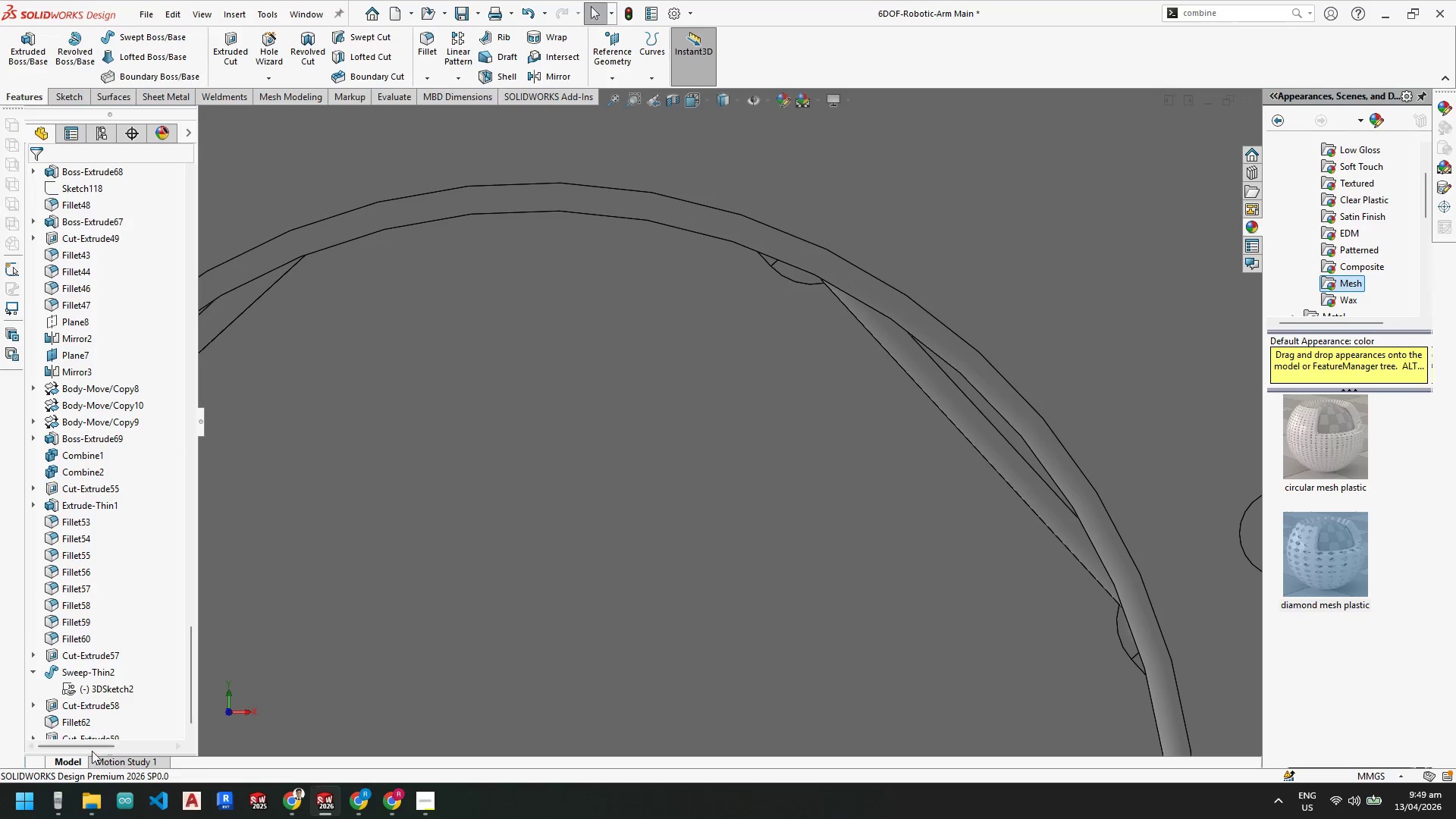 
right_click([96, 723])
 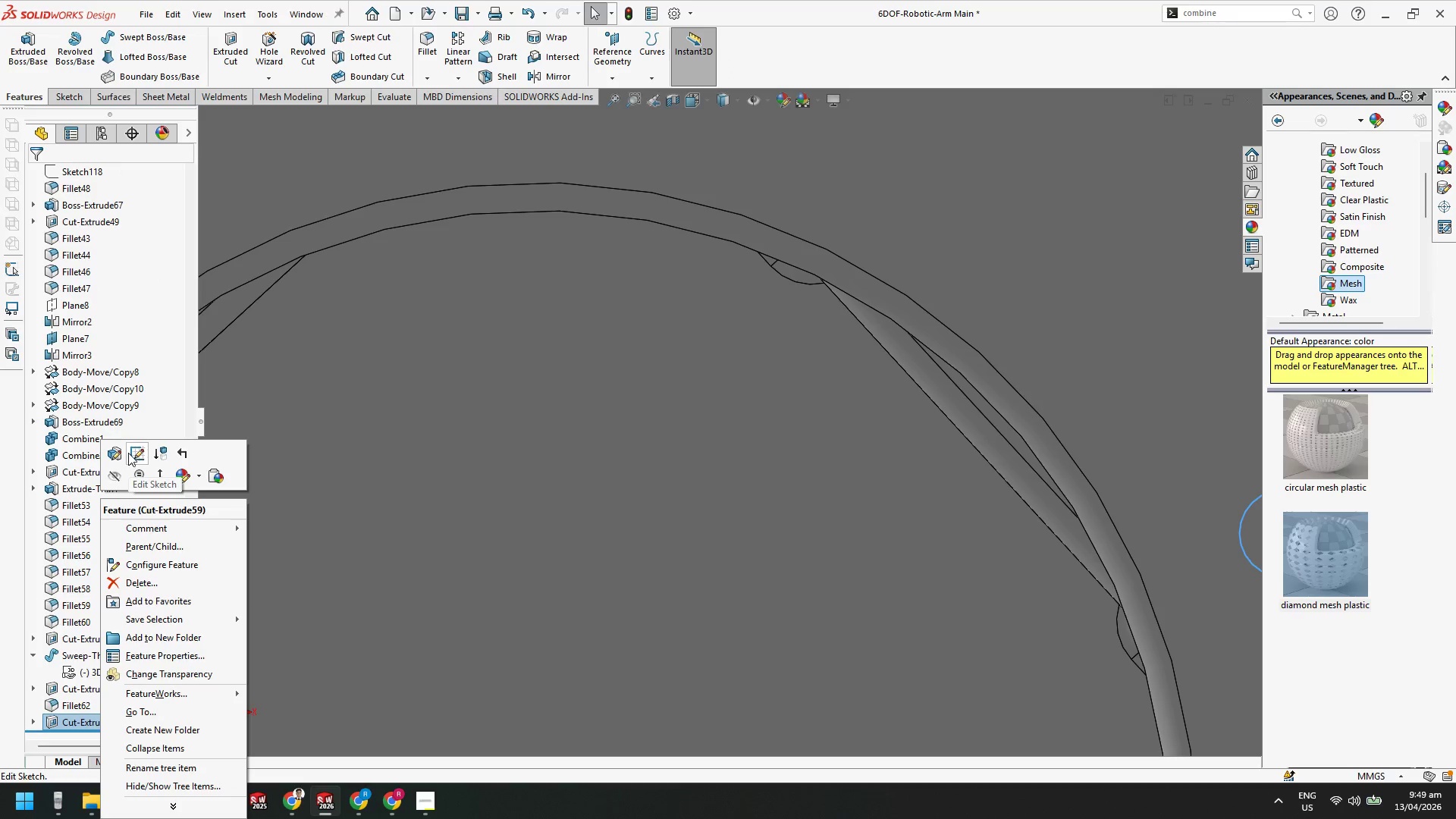 
scroll: coordinate [101, 709], scroll_direction: down, amount: 6.0
 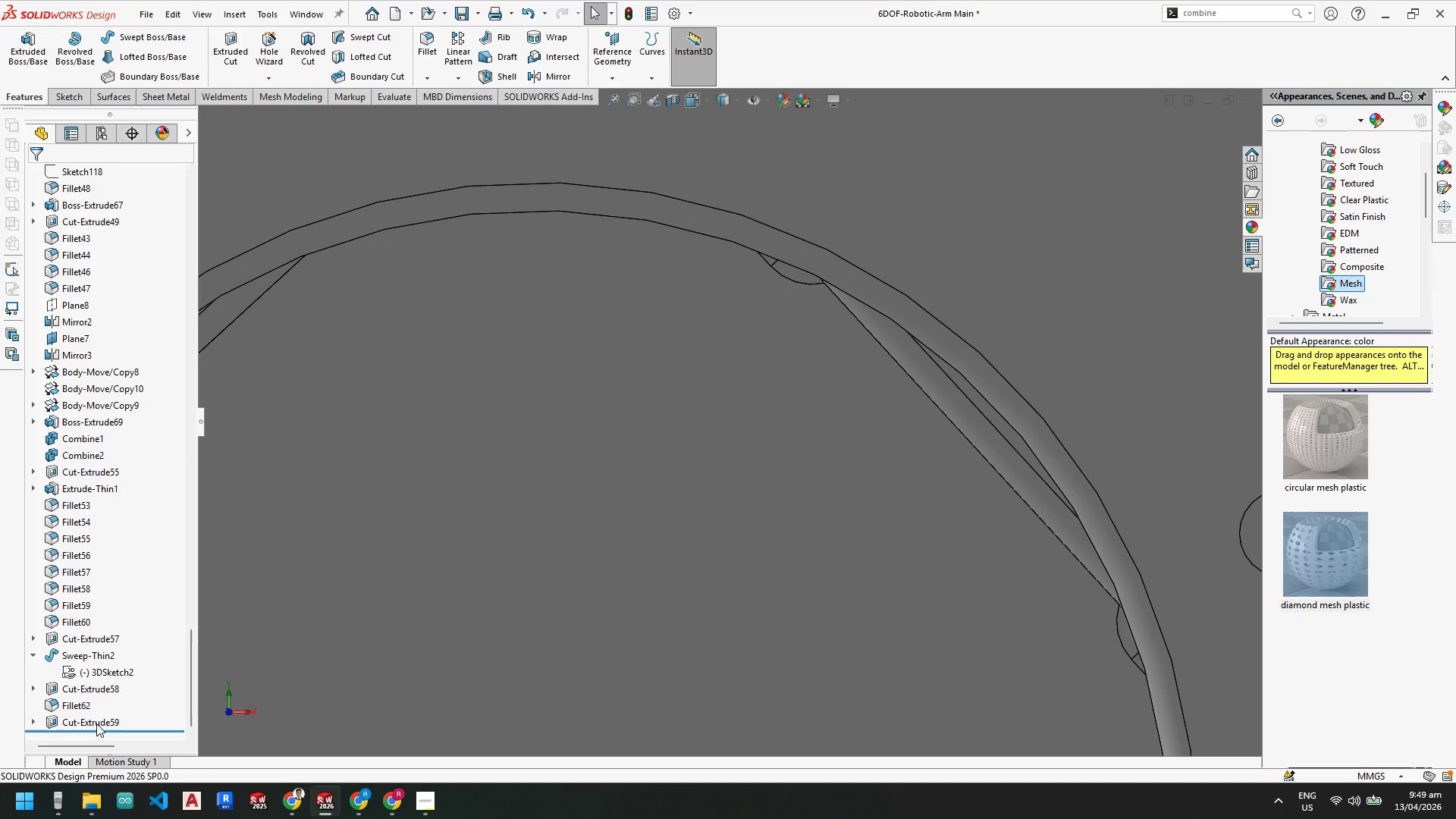 
left_click([133, 457])
 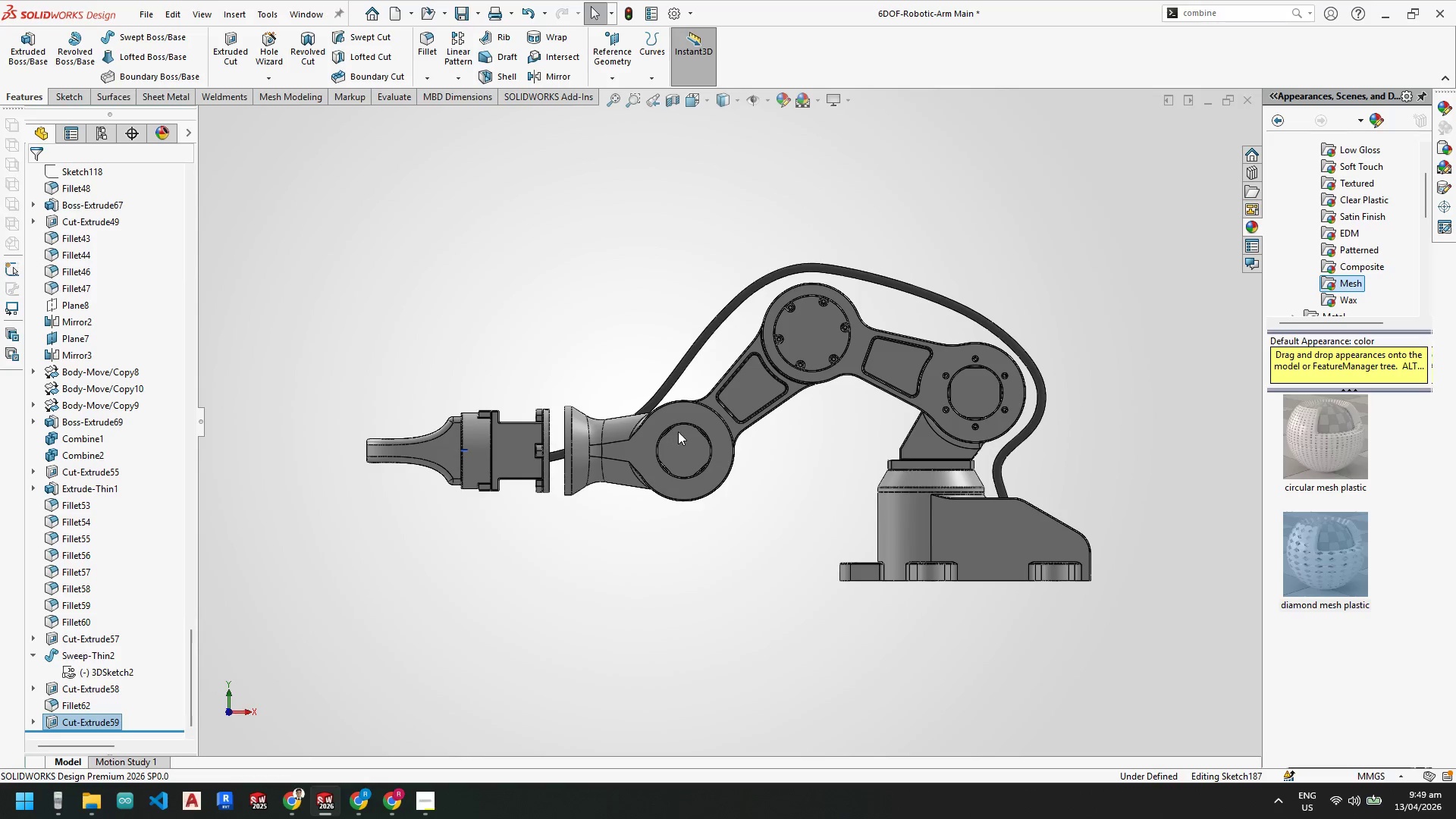 
scroll: coordinate [687, 403], scroll_direction: down, amount: 11.0
 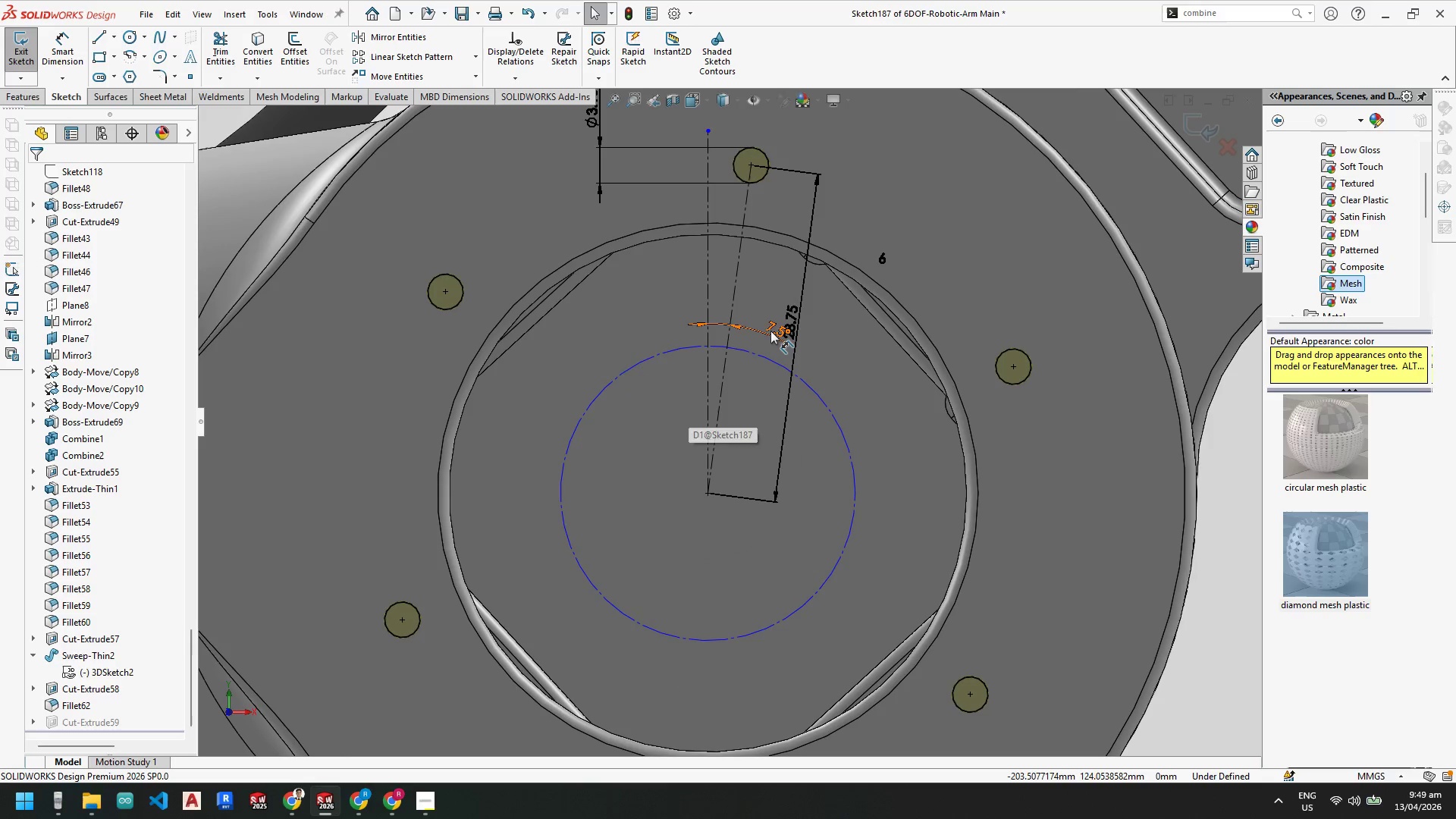 
double_click([770, 331])
 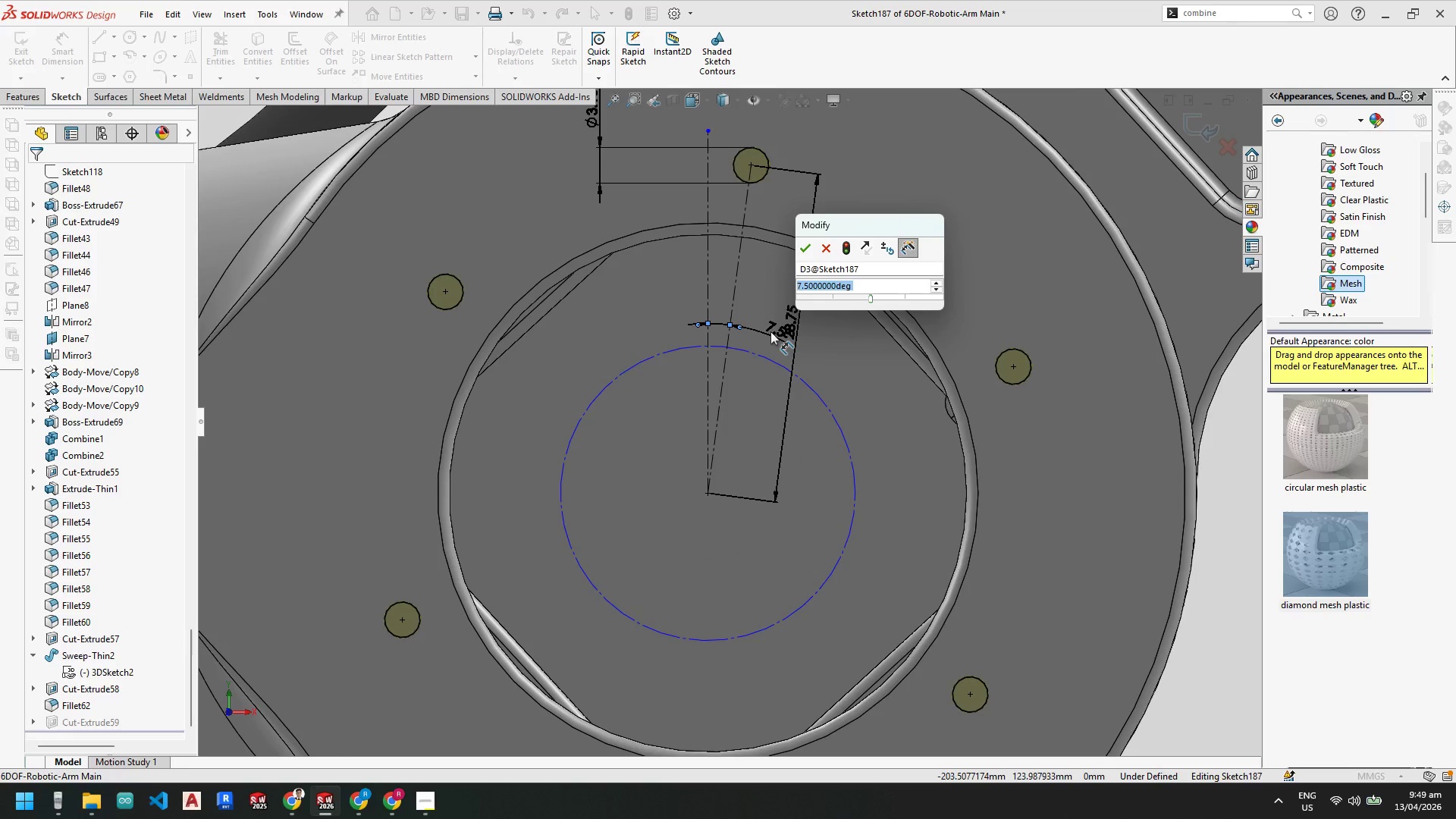 
key(Numpad7)
 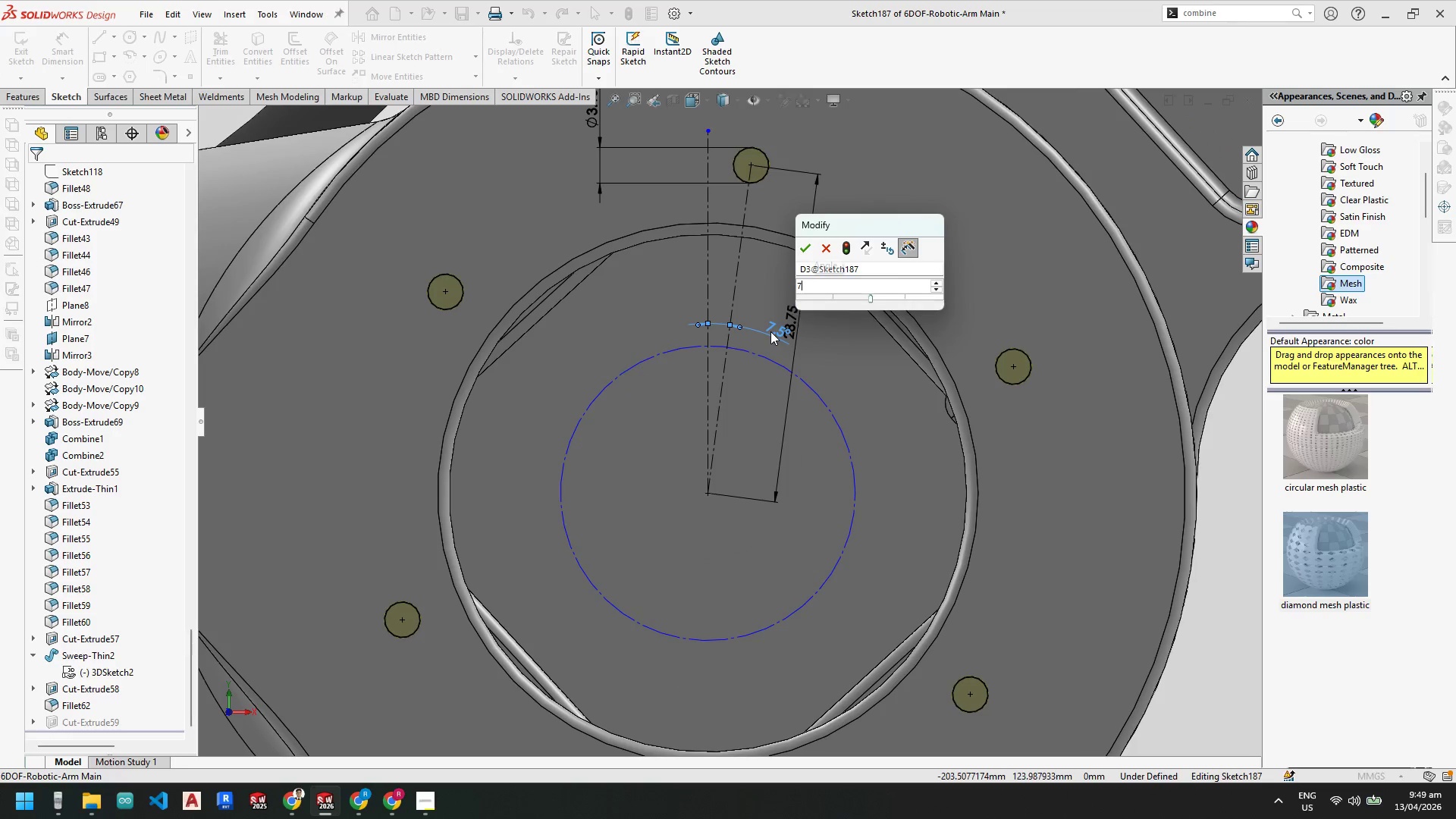 
key(NumpadEnter)
 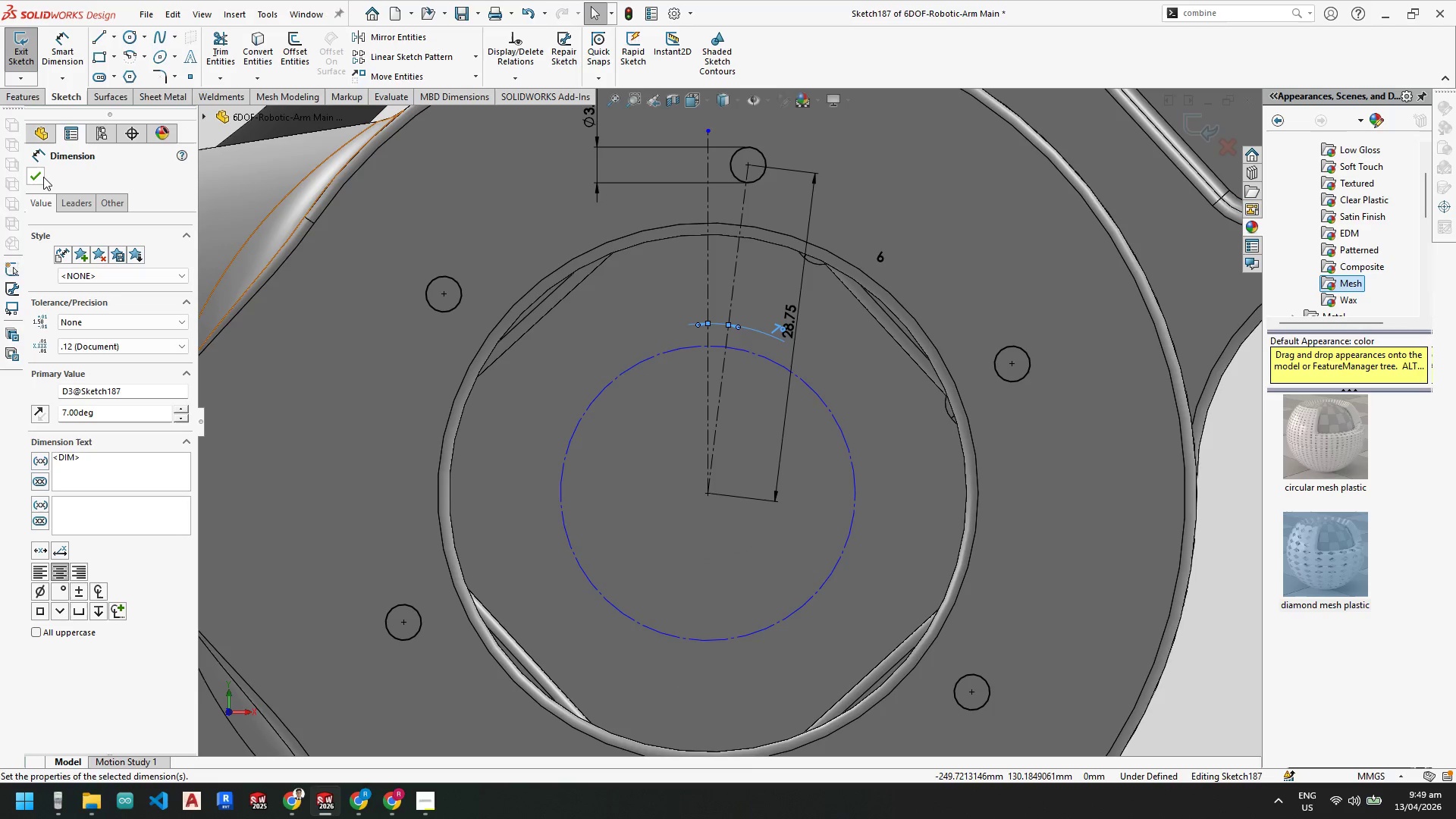 
double_click([29, 63])
 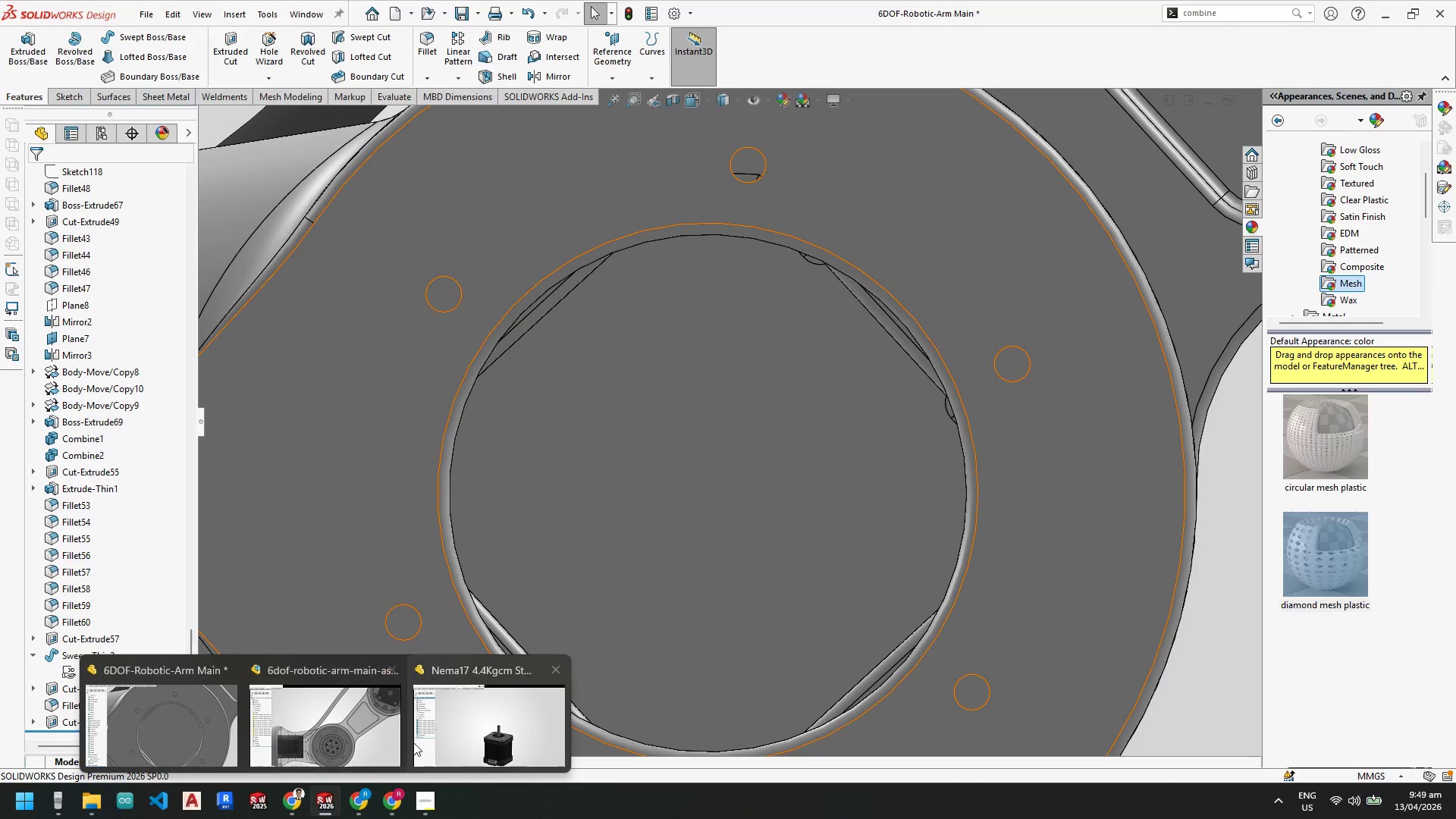 
left_click([345, 738])
 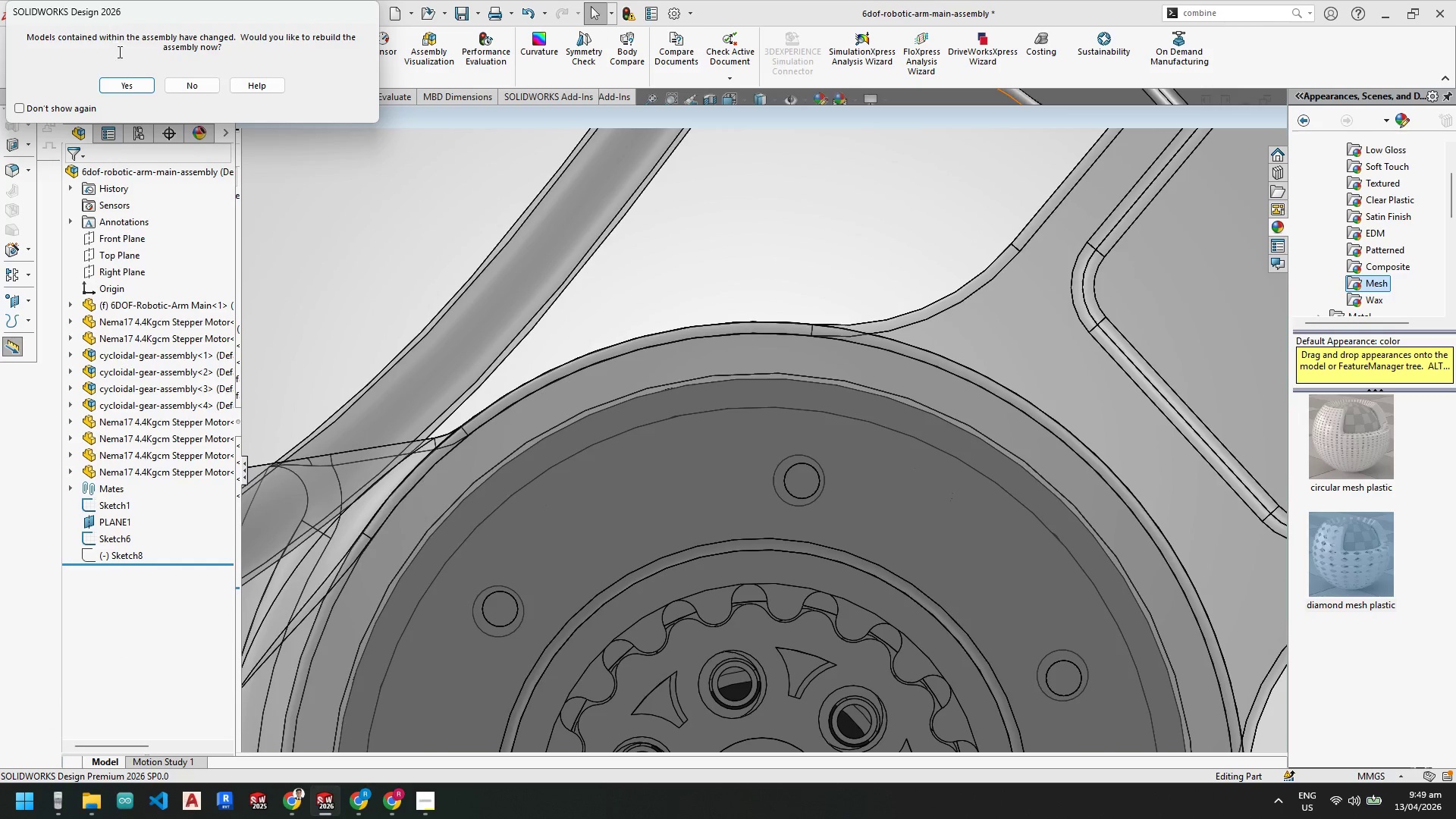 
left_click([132, 87])
 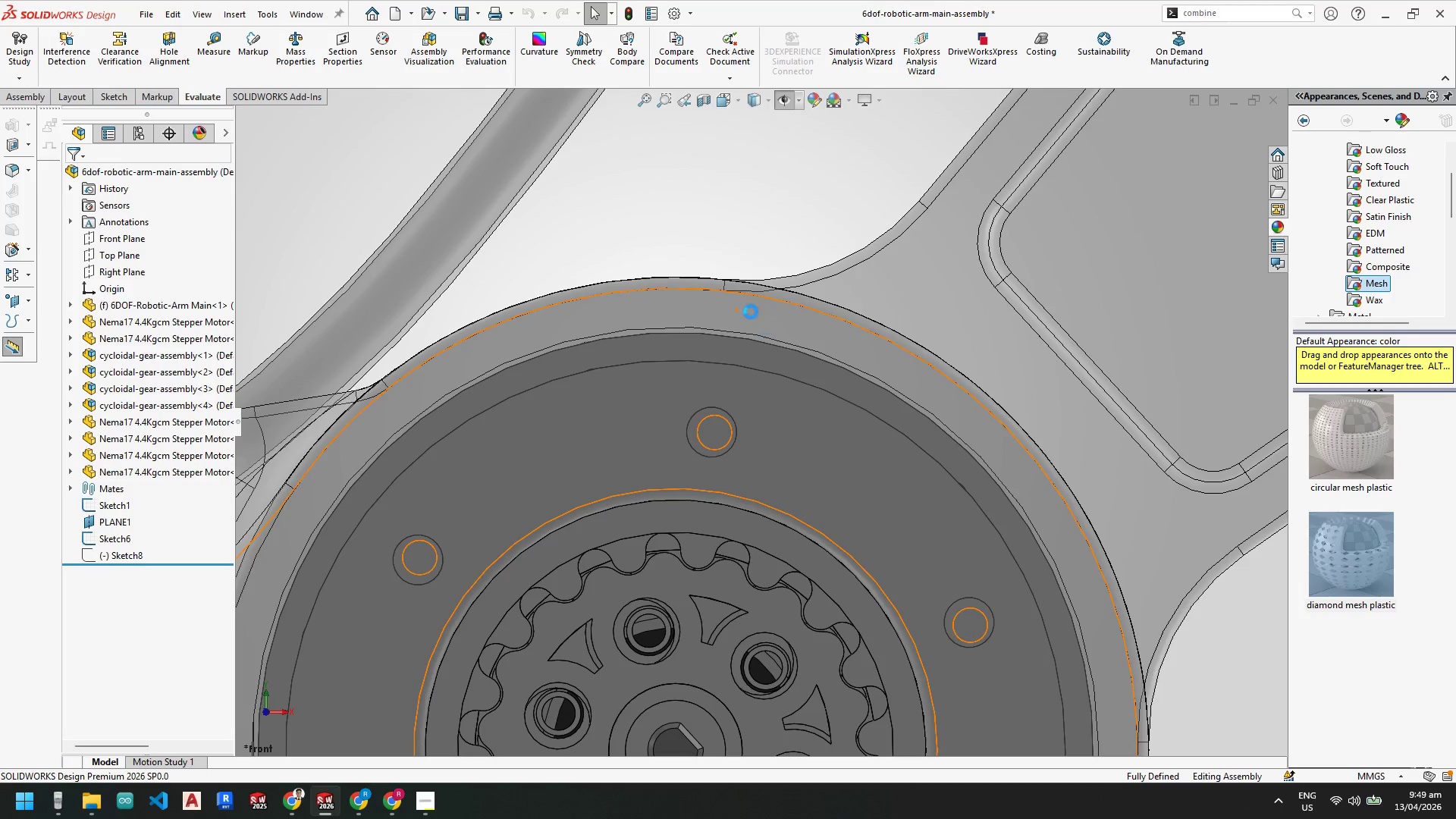 
scroll: coordinate [758, 425], scroll_direction: up, amount: 5.0
 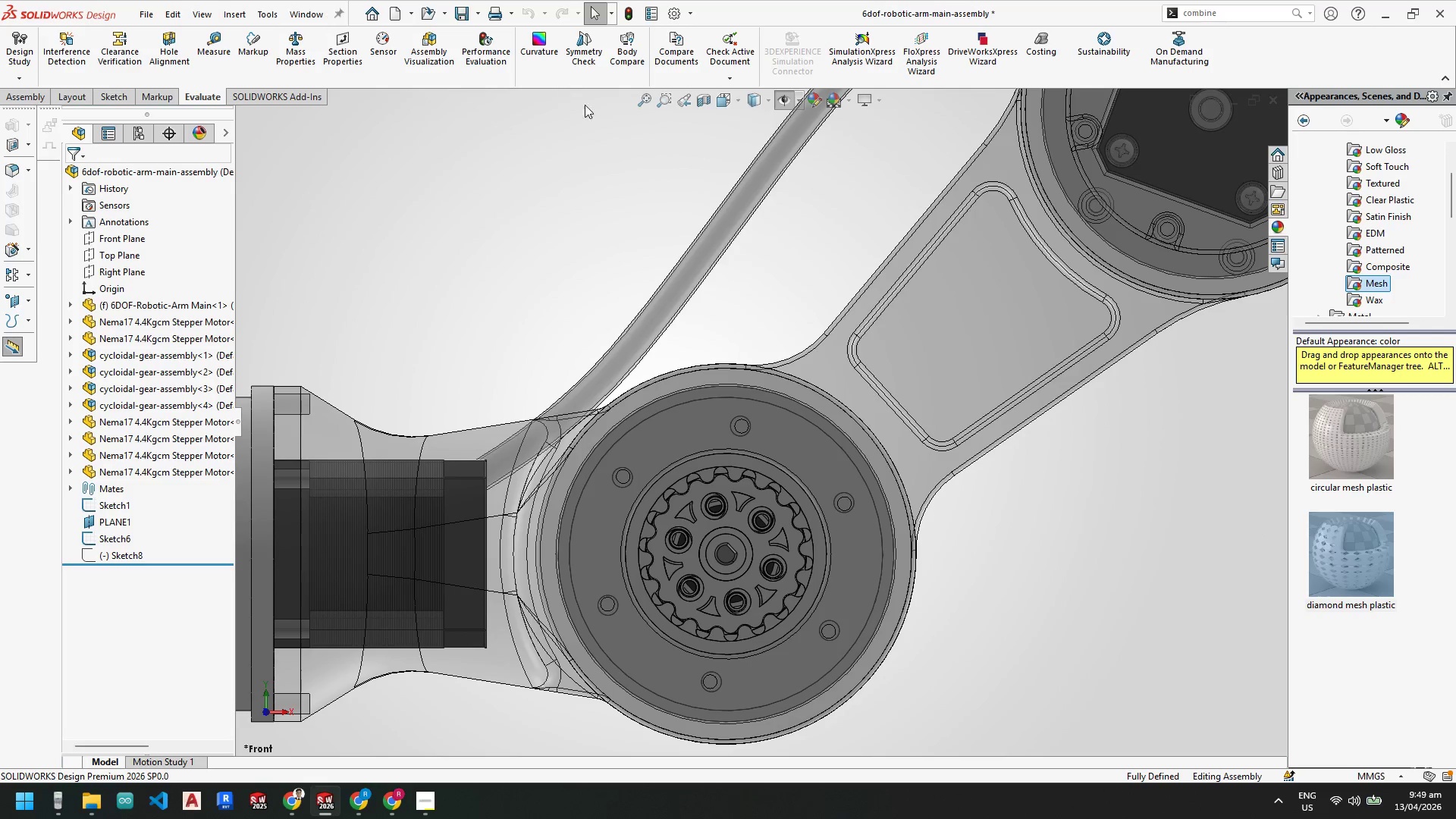 
scroll: coordinate [783, 436], scroll_direction: down, amount: 3.0
 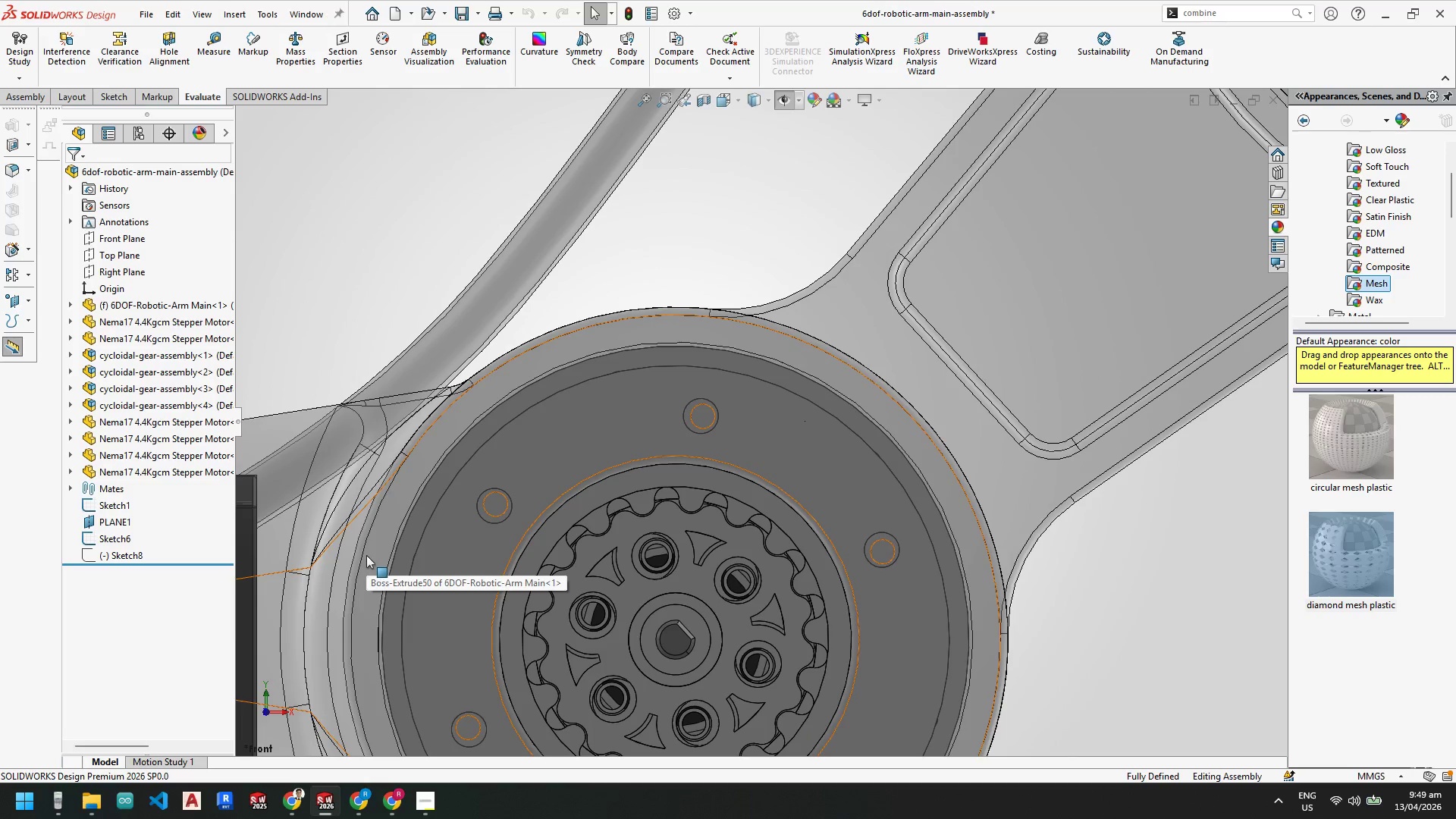 
left_click([218, 755])
 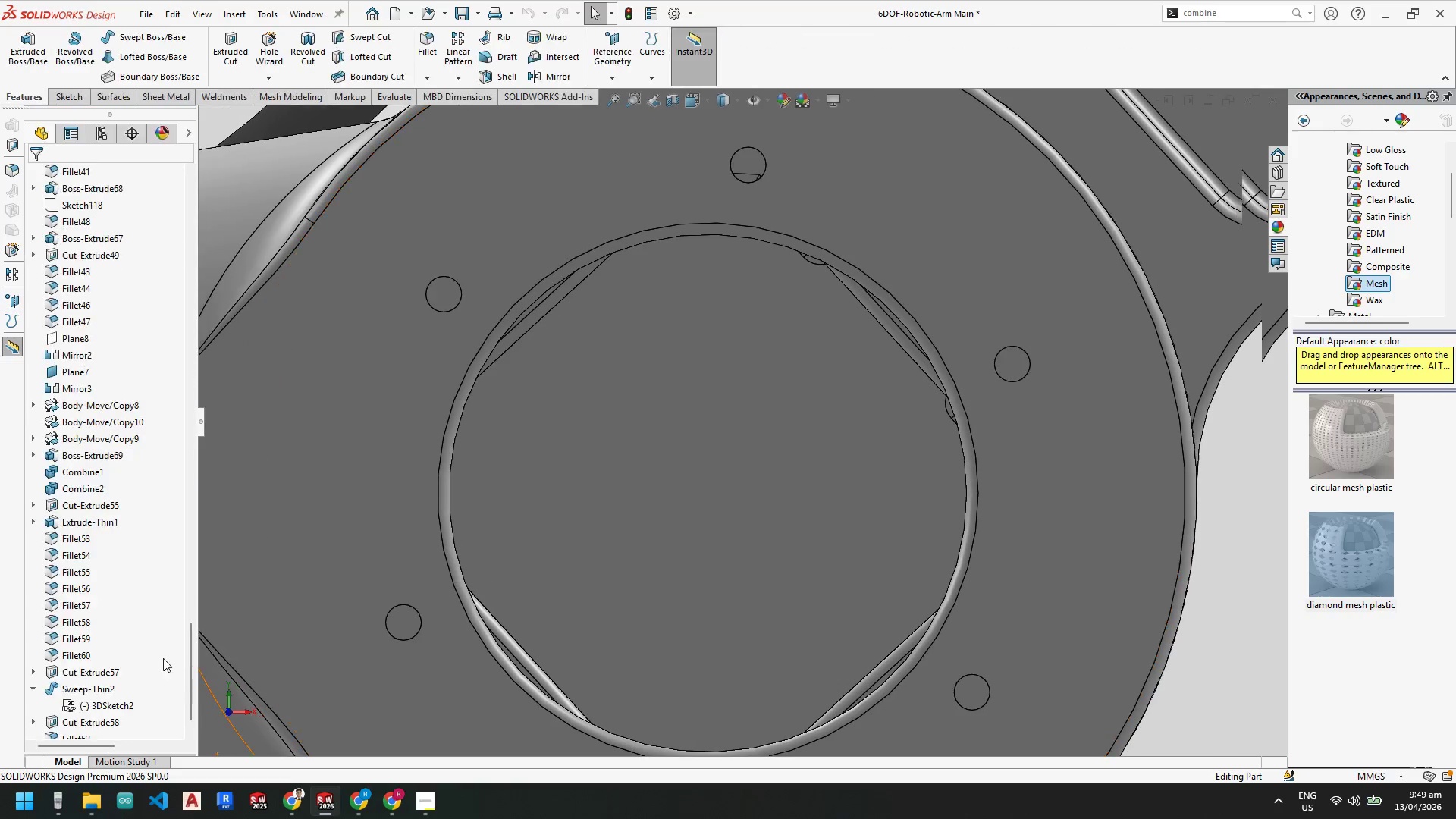 
scroll: coordinate [138, 647], scroll_direction: down, amount: 7.0
 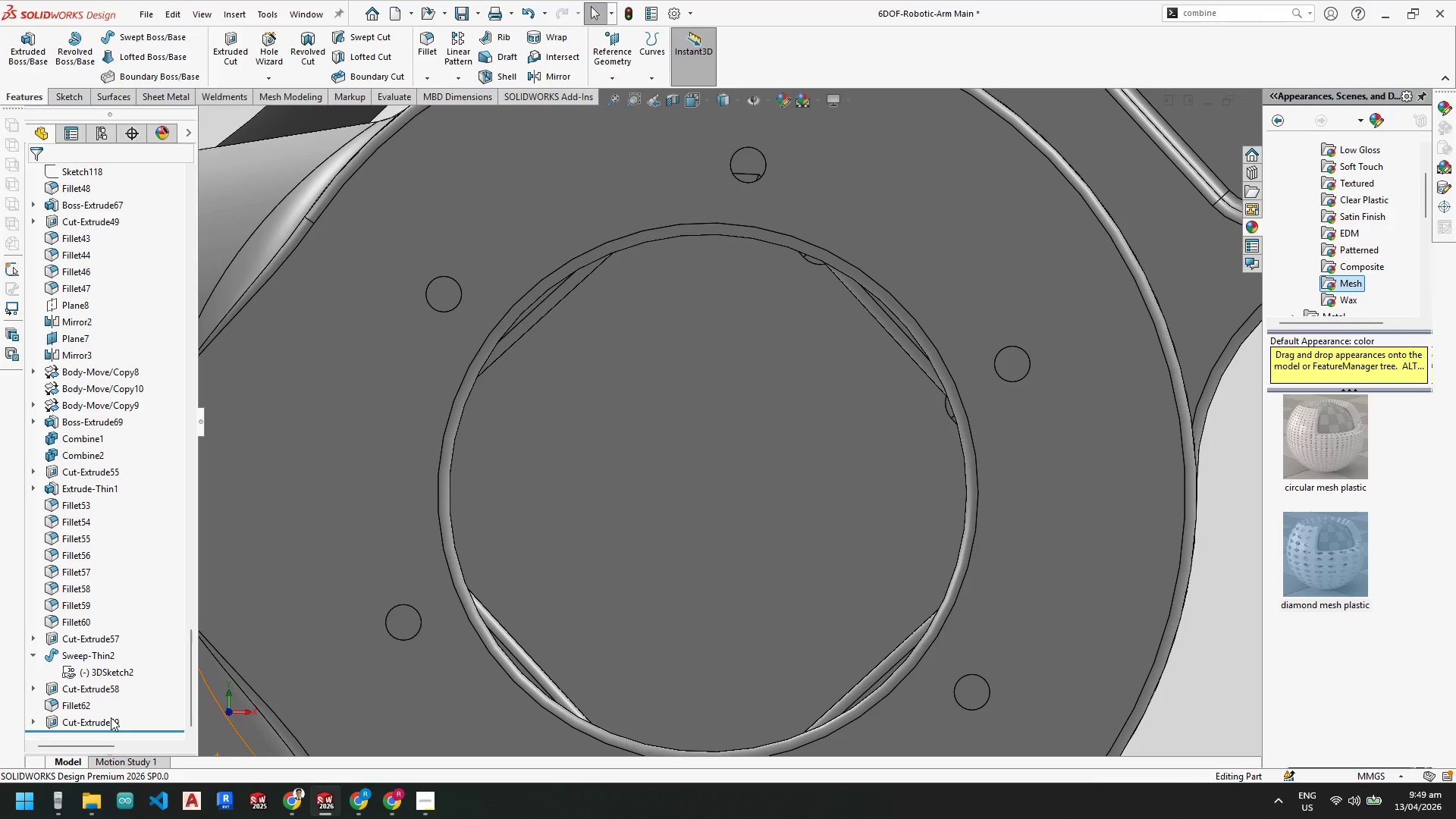 
right_click([111, 717])
 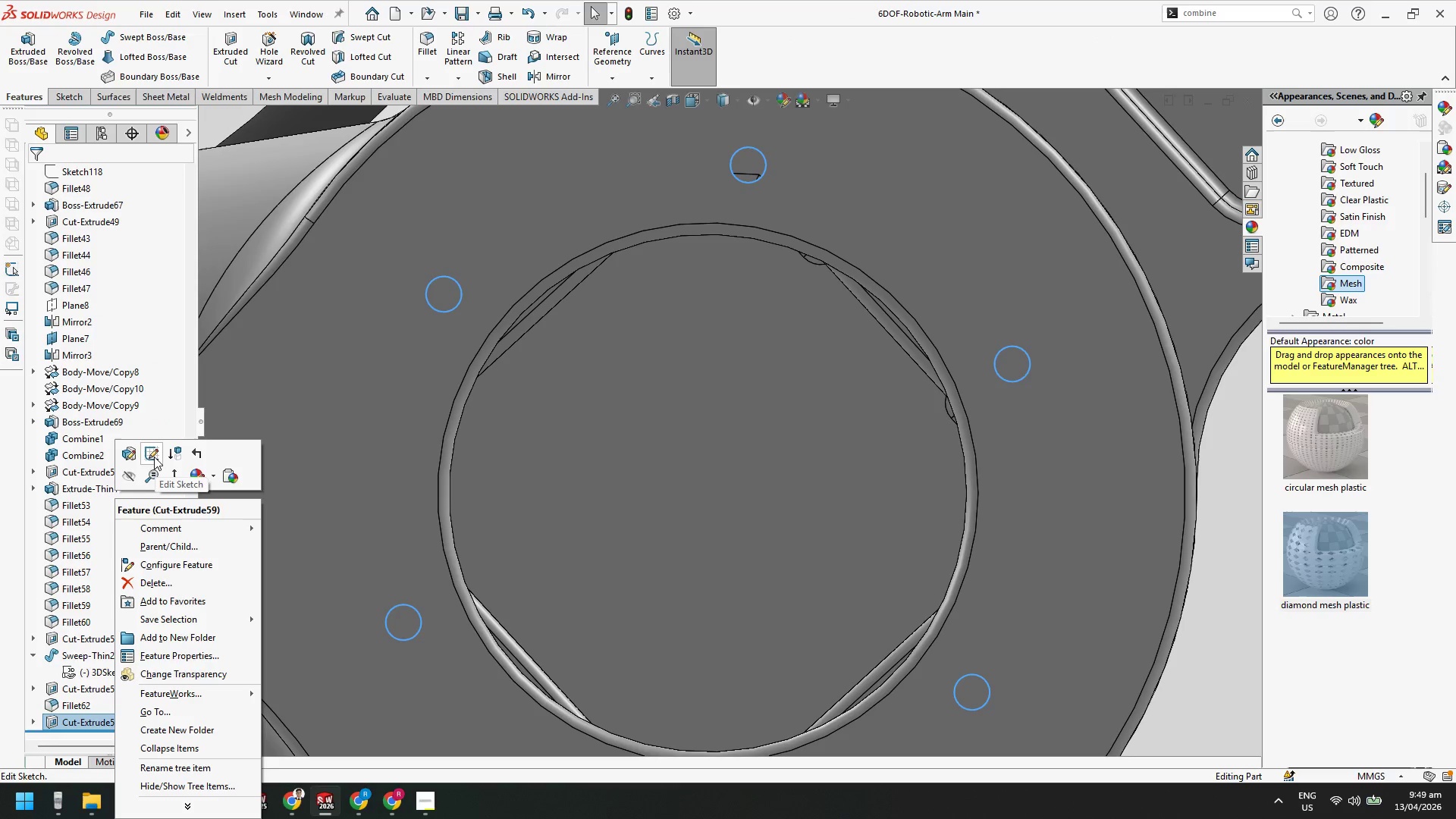 
left_click([154, 457])
 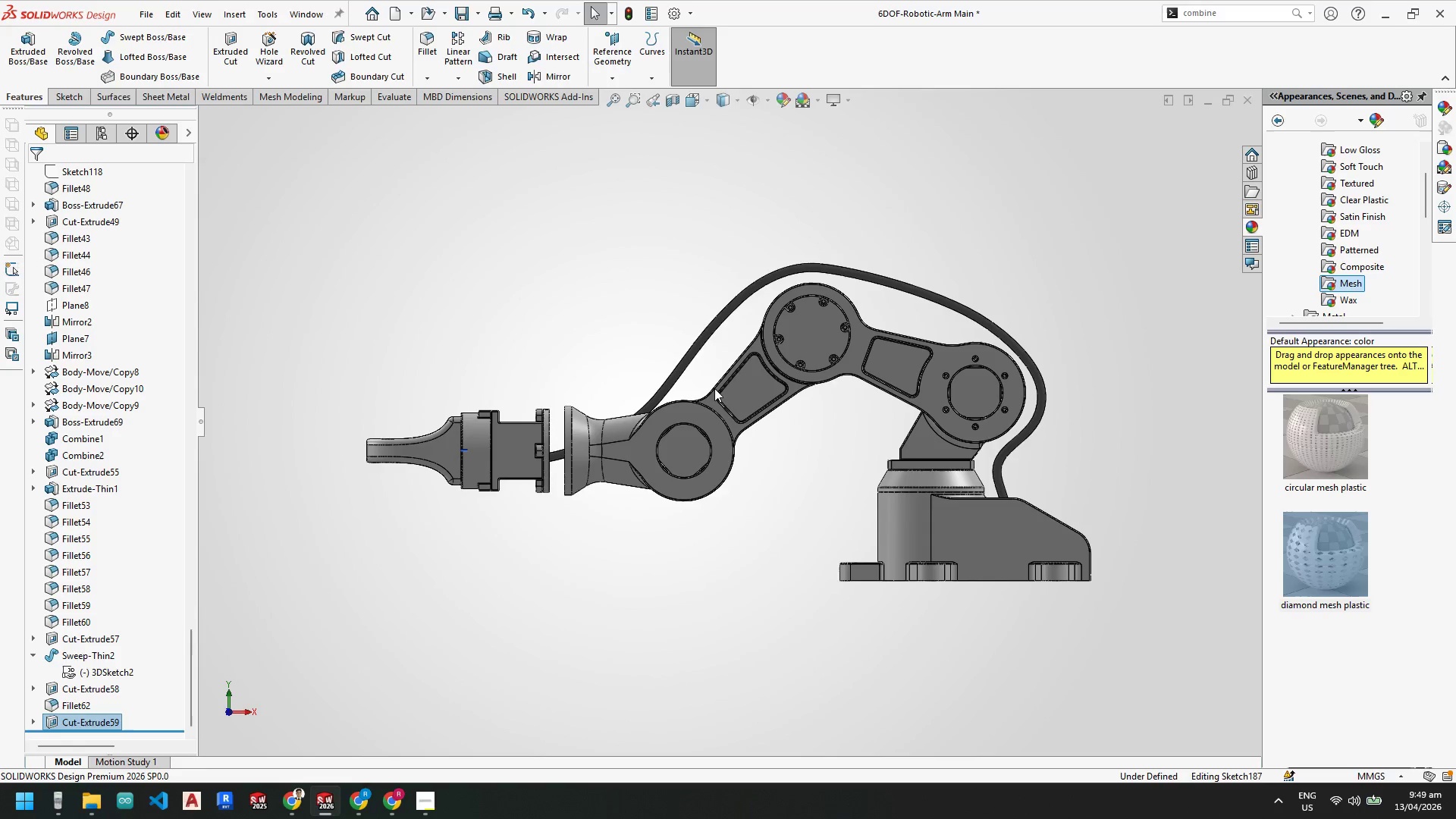 
scroll: coordinate [681, 416], scroll_direction: down, amount: 11.0
 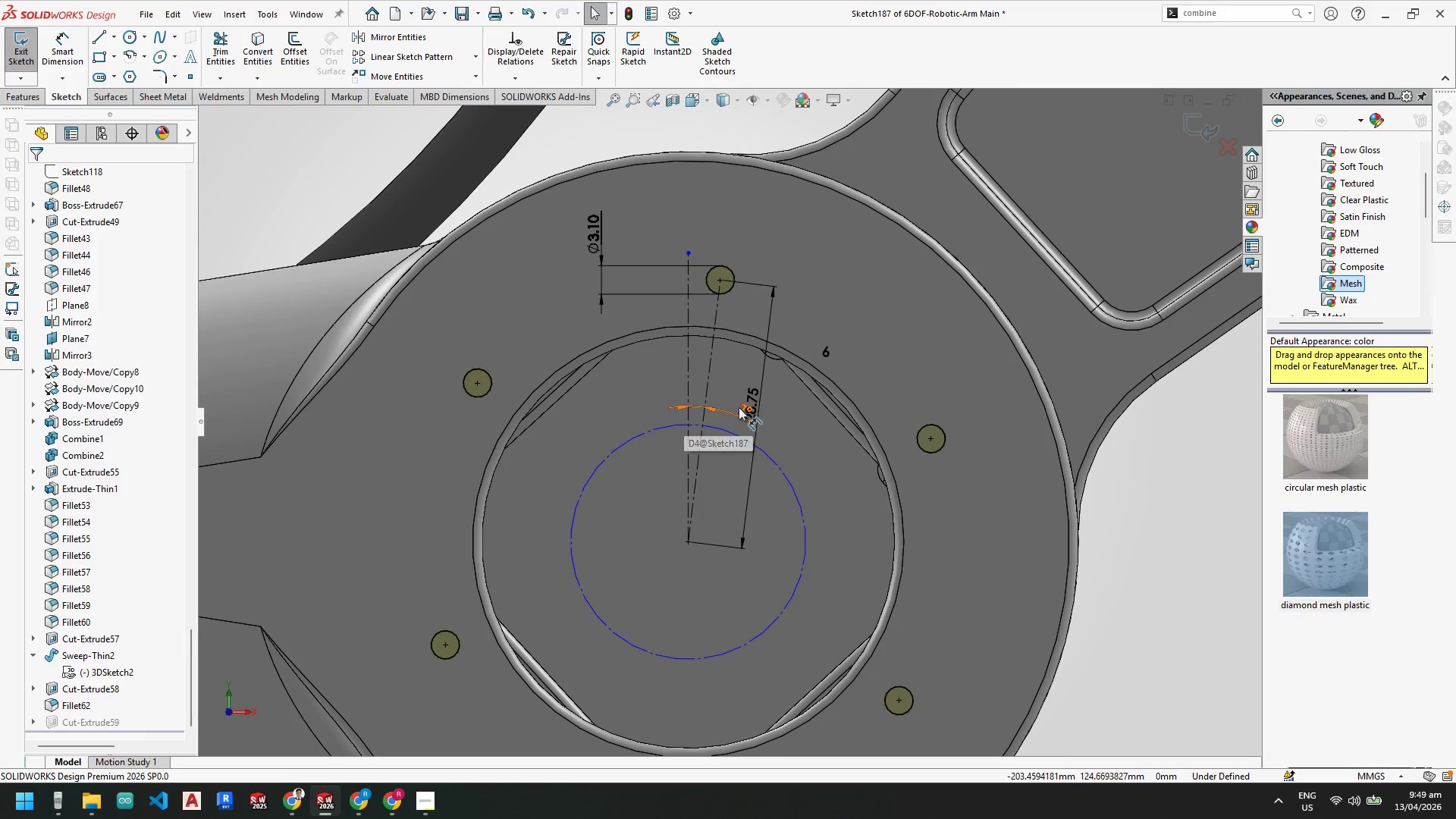 
double_click([739, 410])
 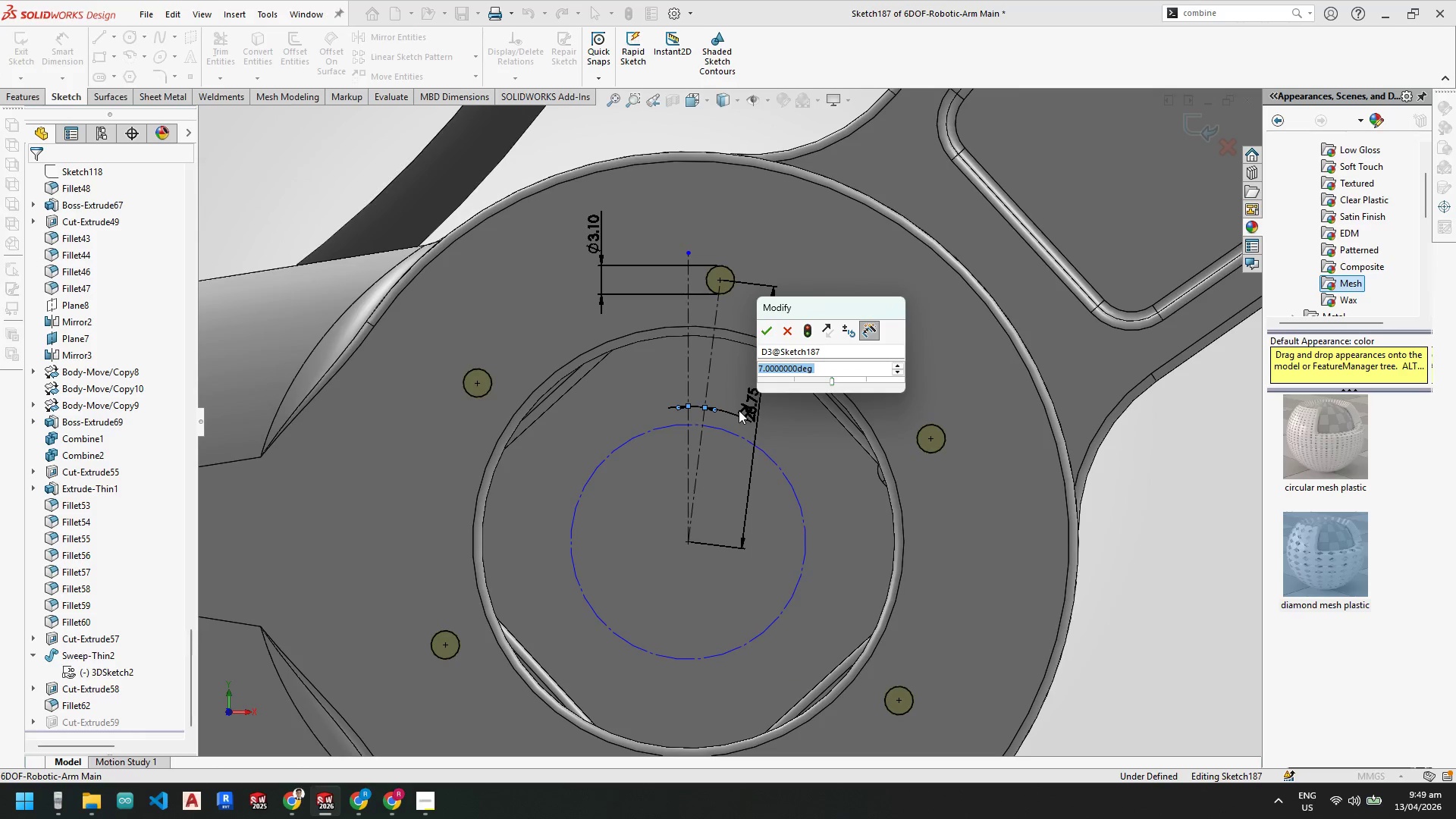 
key(Numpad6)
 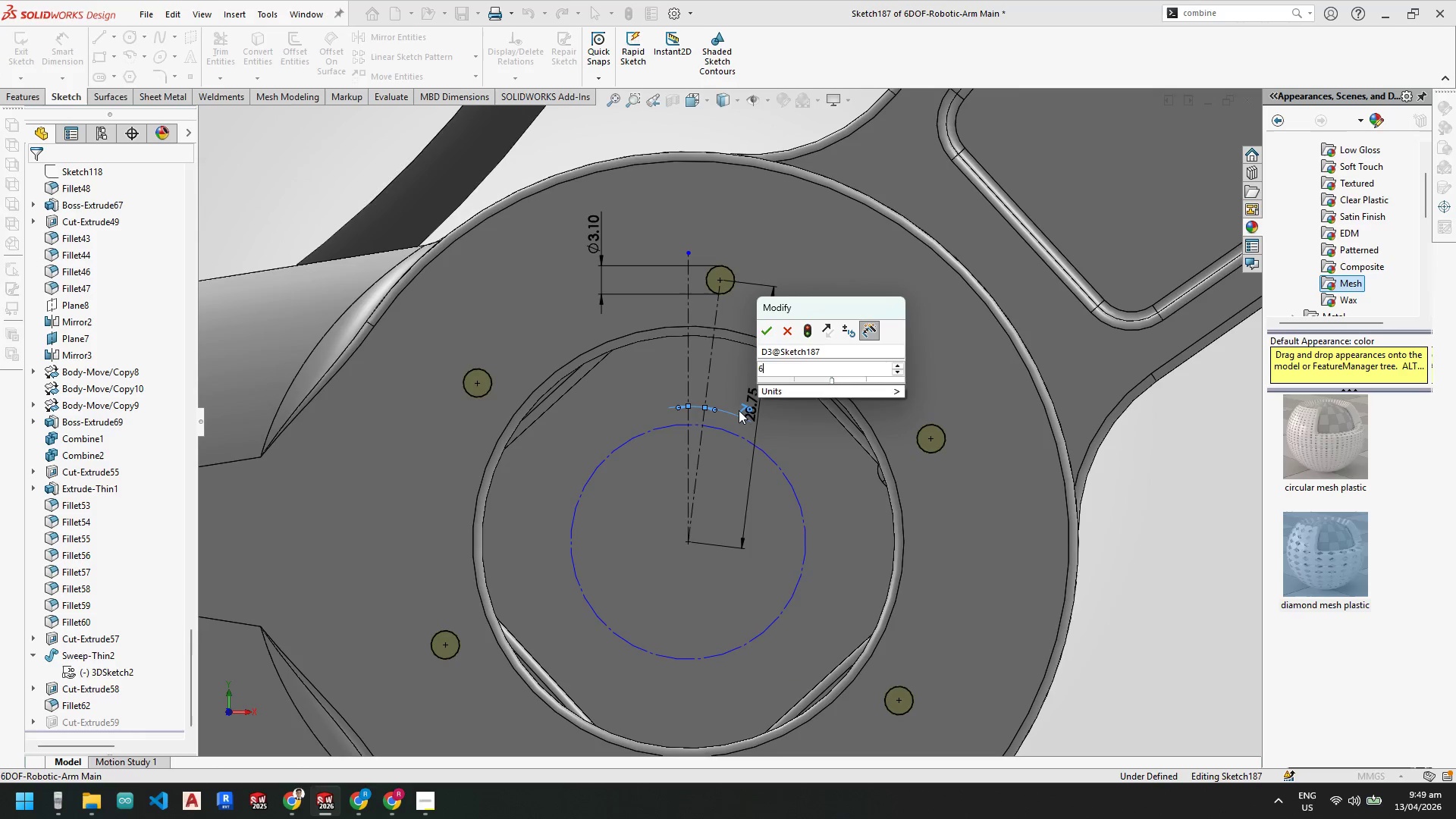 
key(NumpadDecimal)
 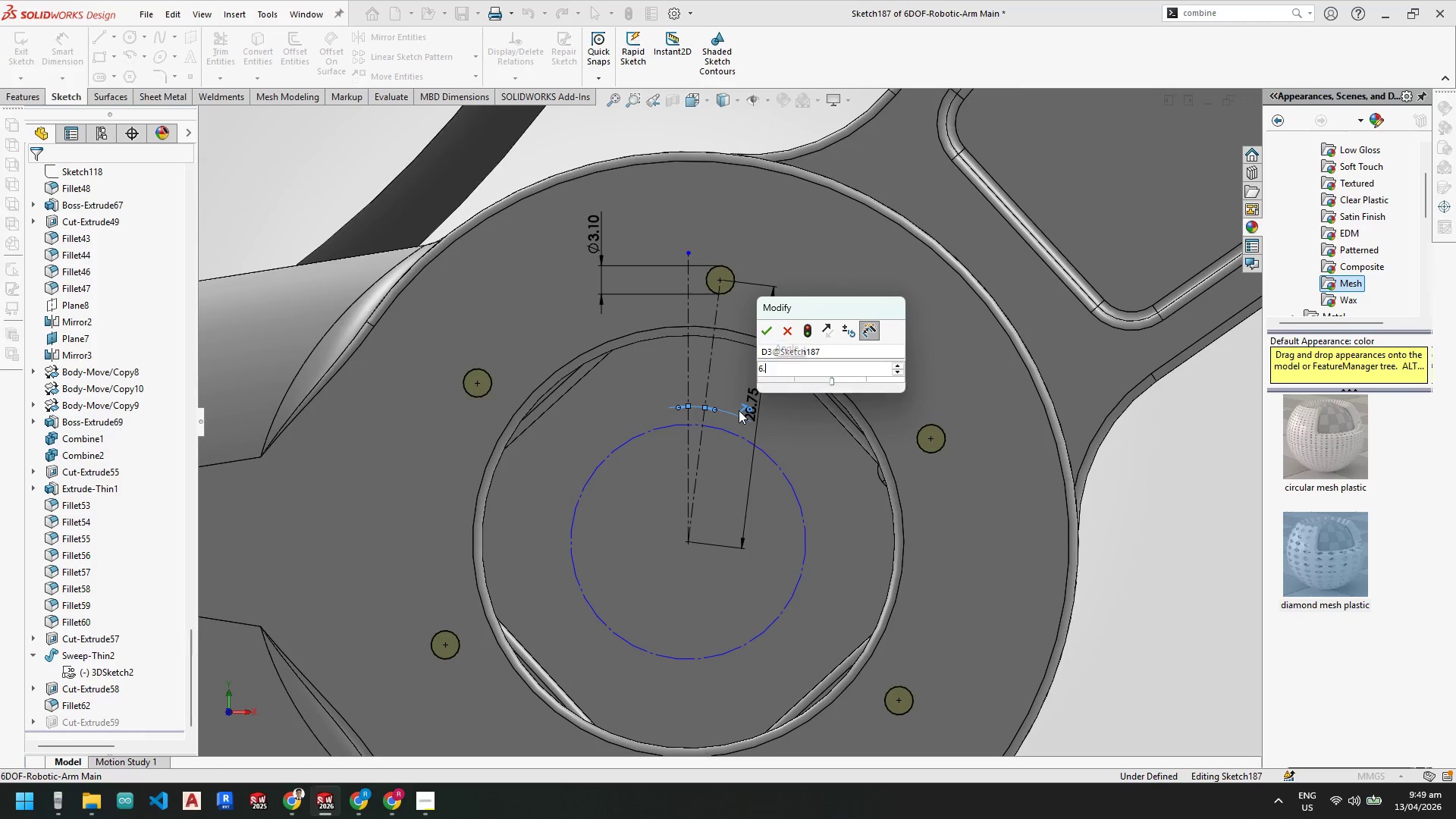 
key(Numpad5)
 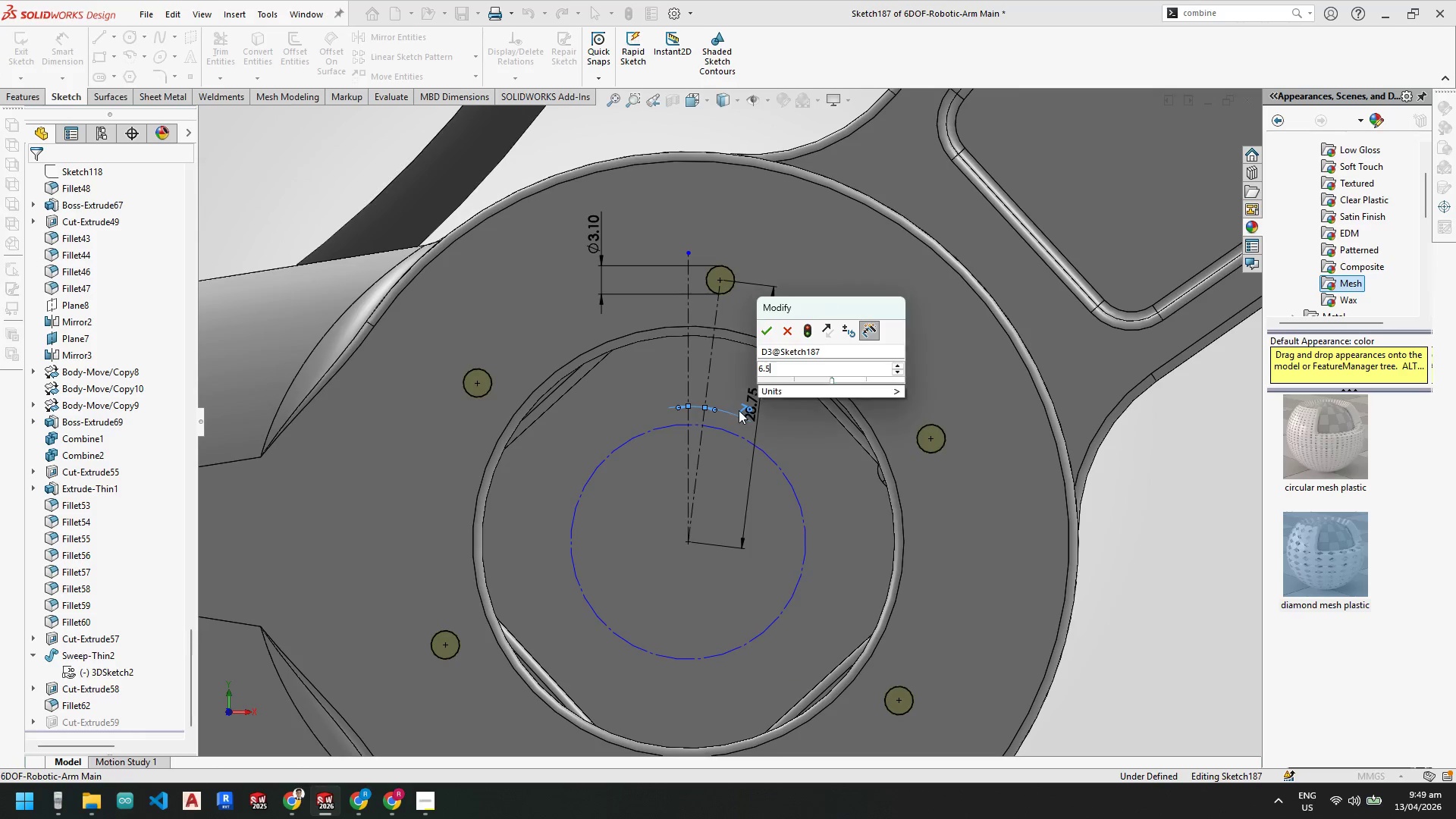 
key(NumpadEnter)
 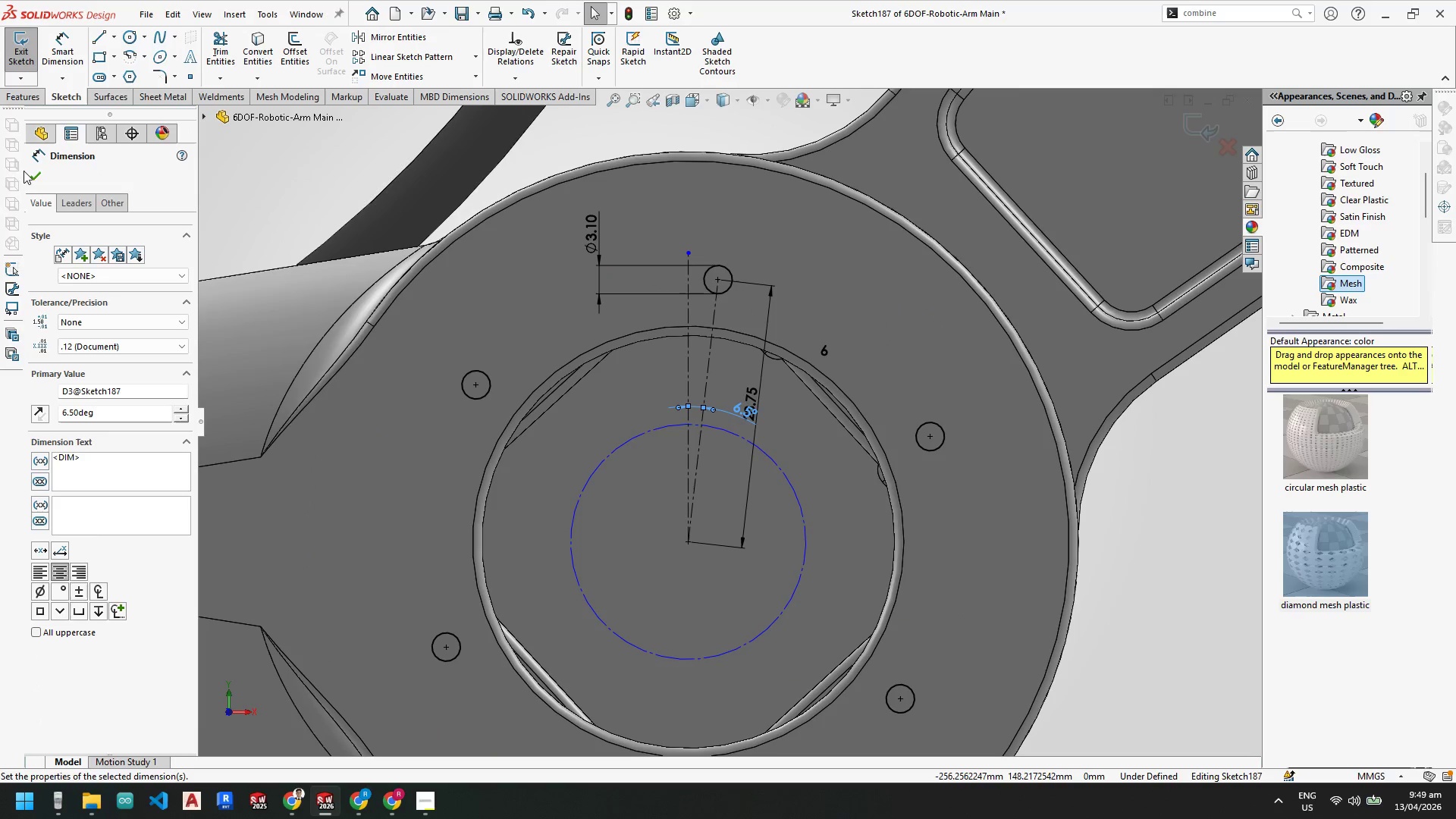 
left_click([33, 172])
 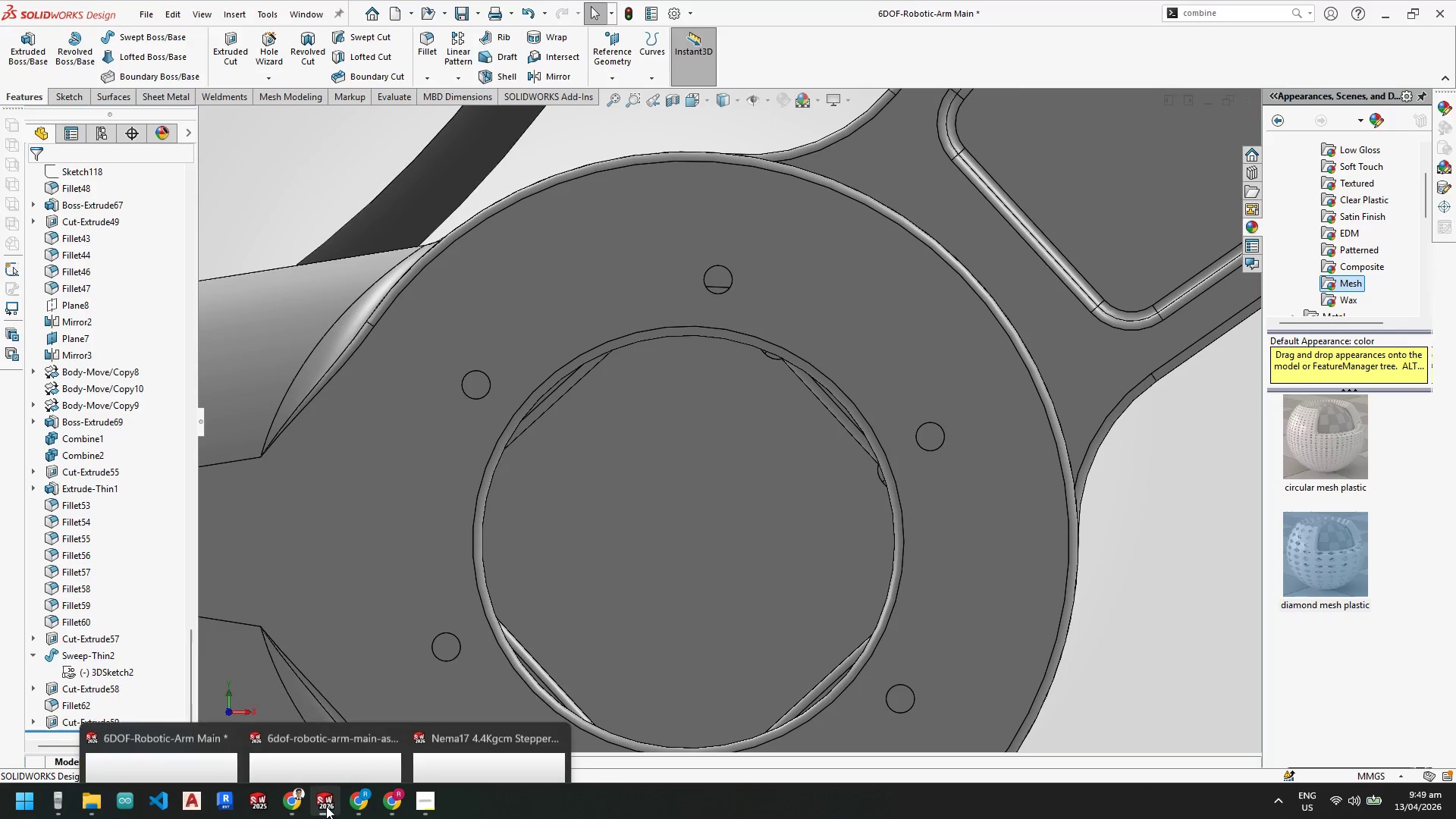 
left_click([294, 743])
 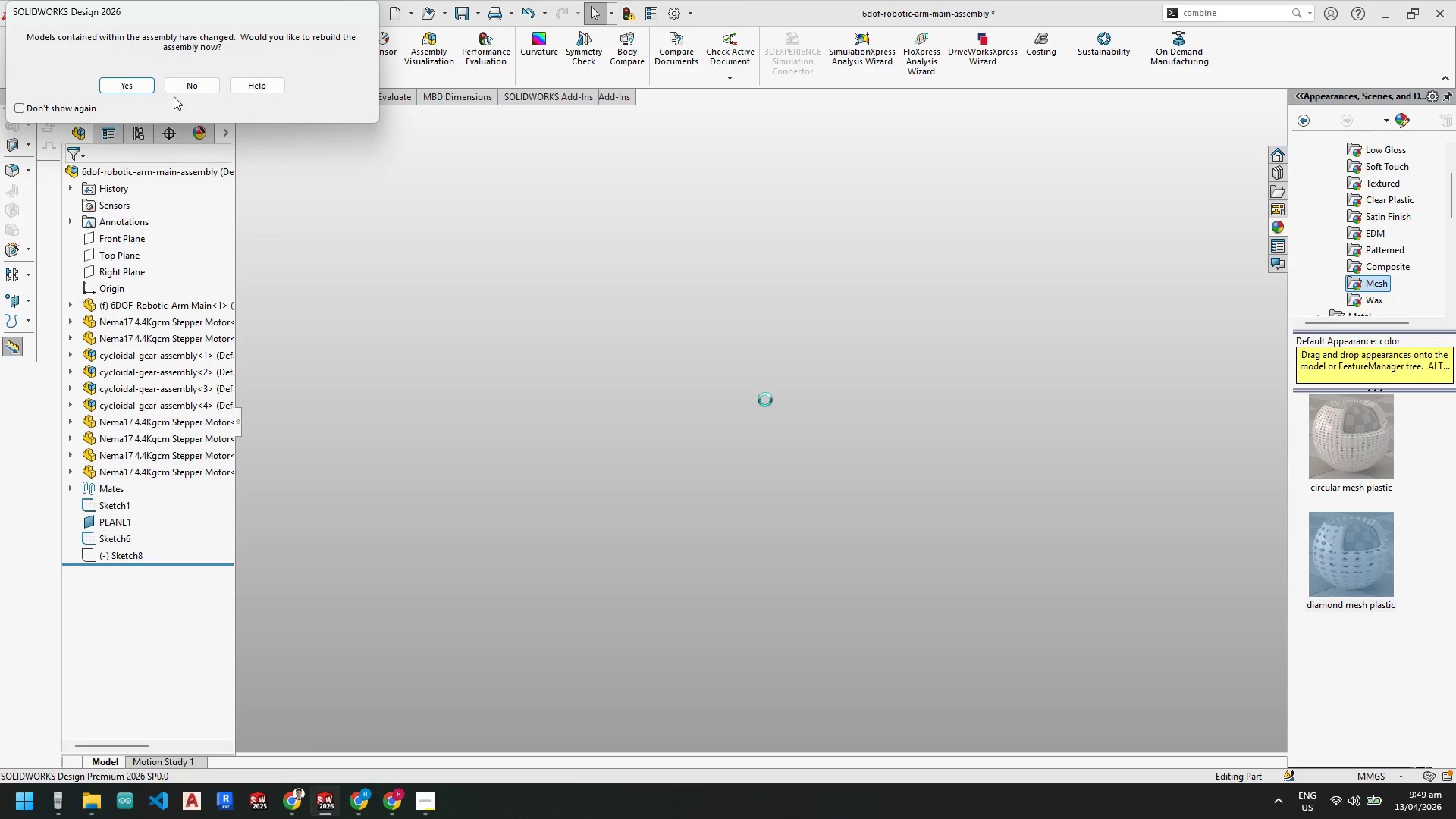 
left_click([126, 86])
 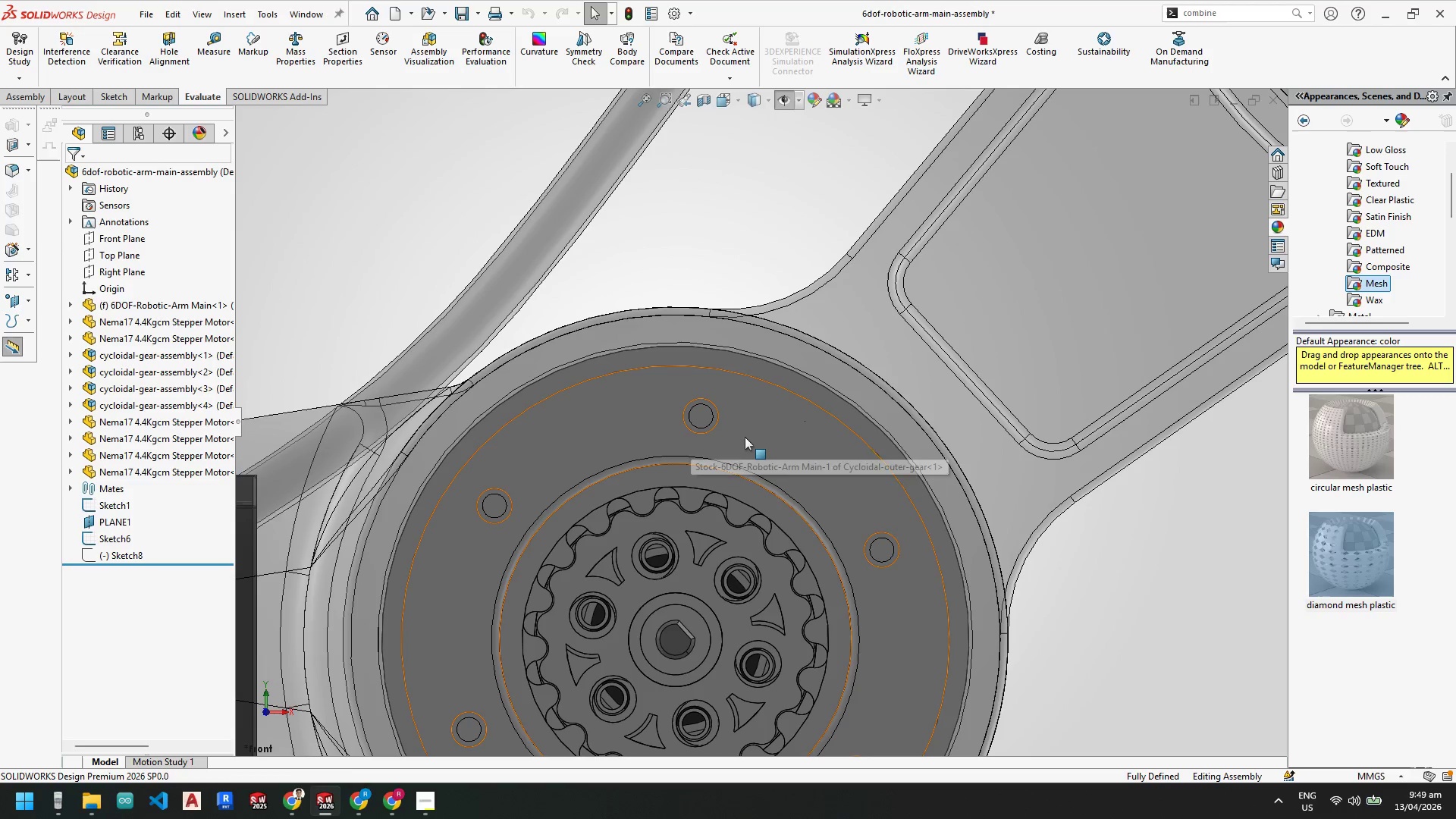 
key(Escape)
 